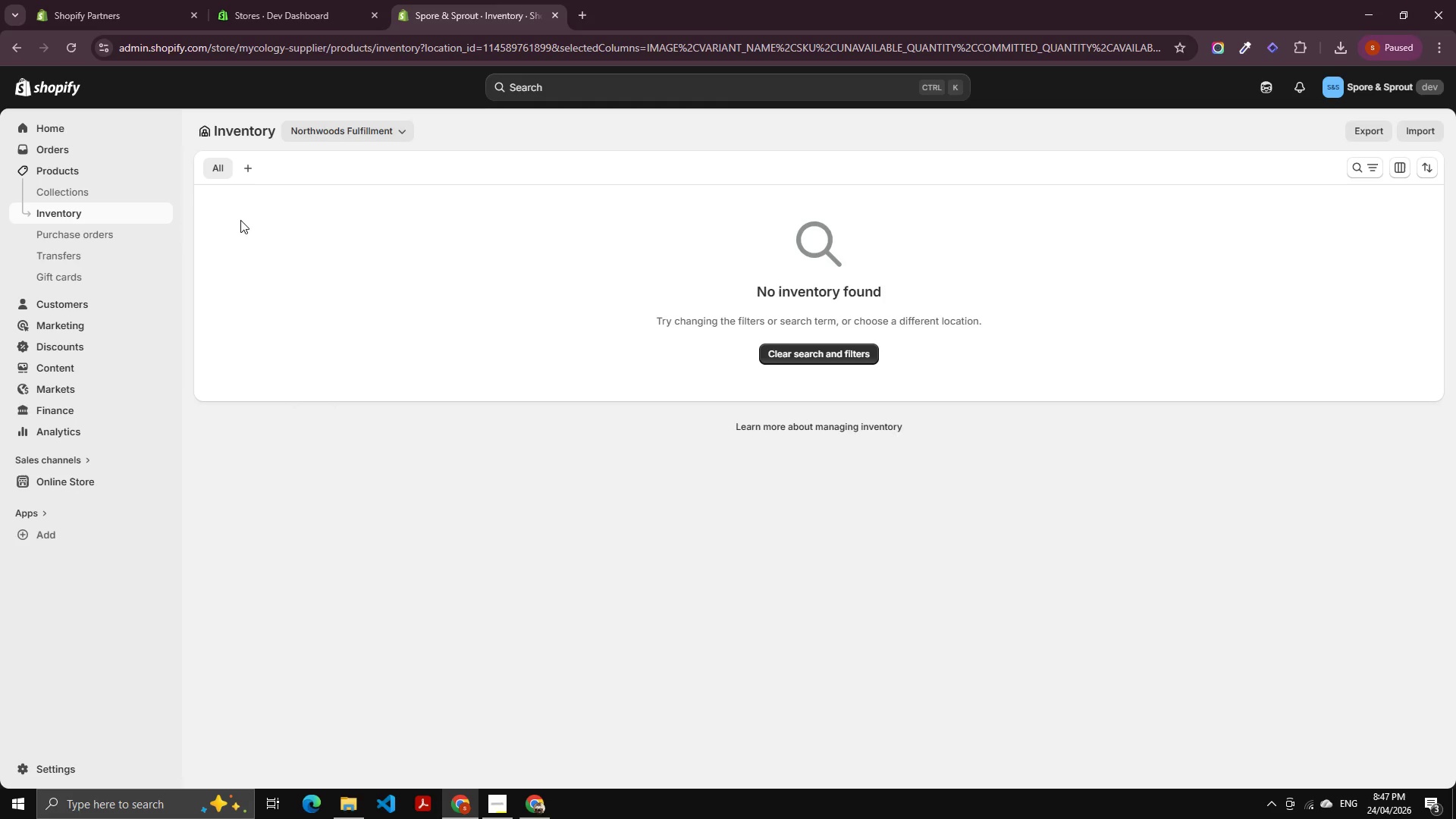 
wait(8.27)
 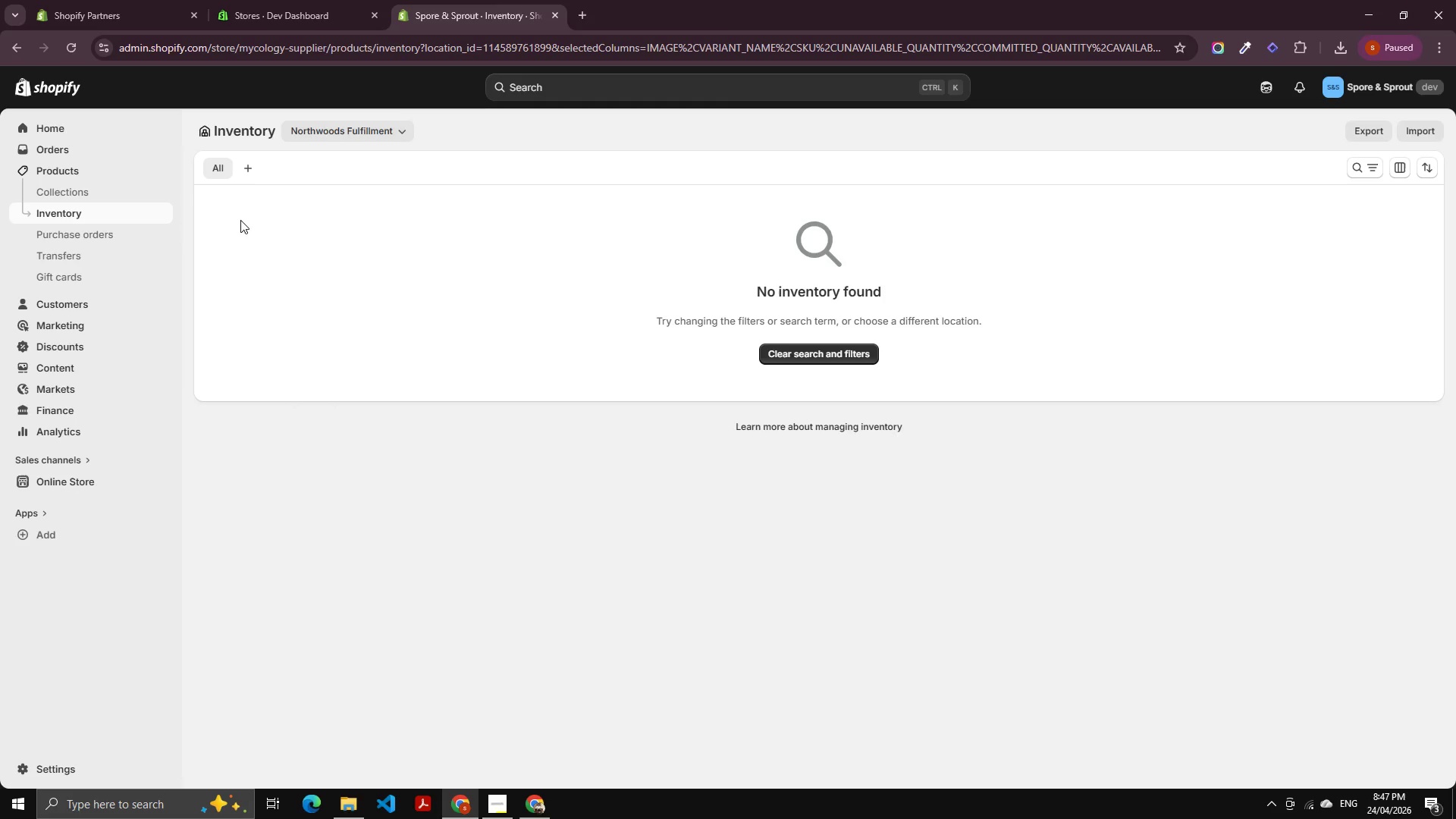 
left_click([68, 171])
 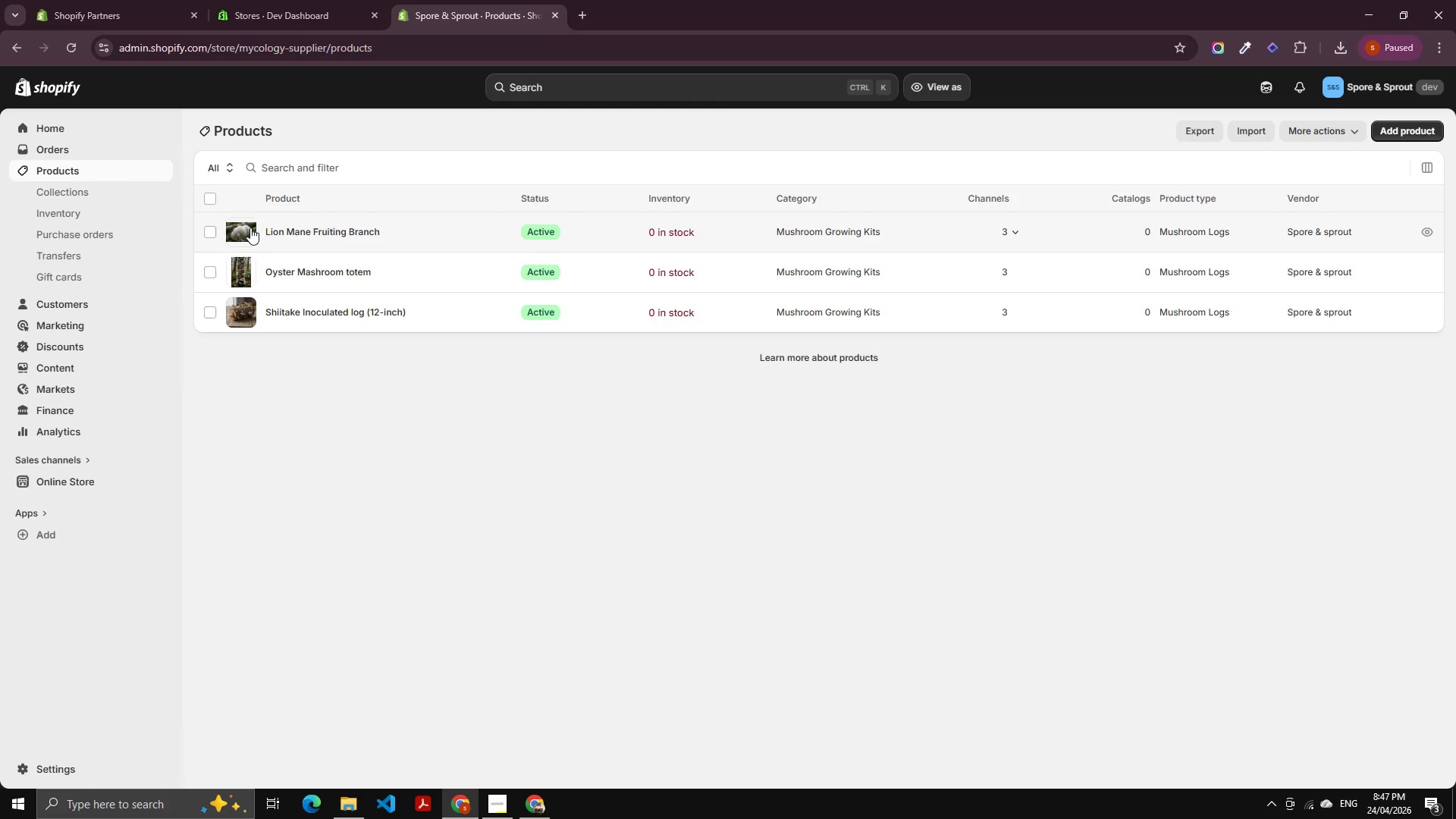 
left_click([55, 209])
 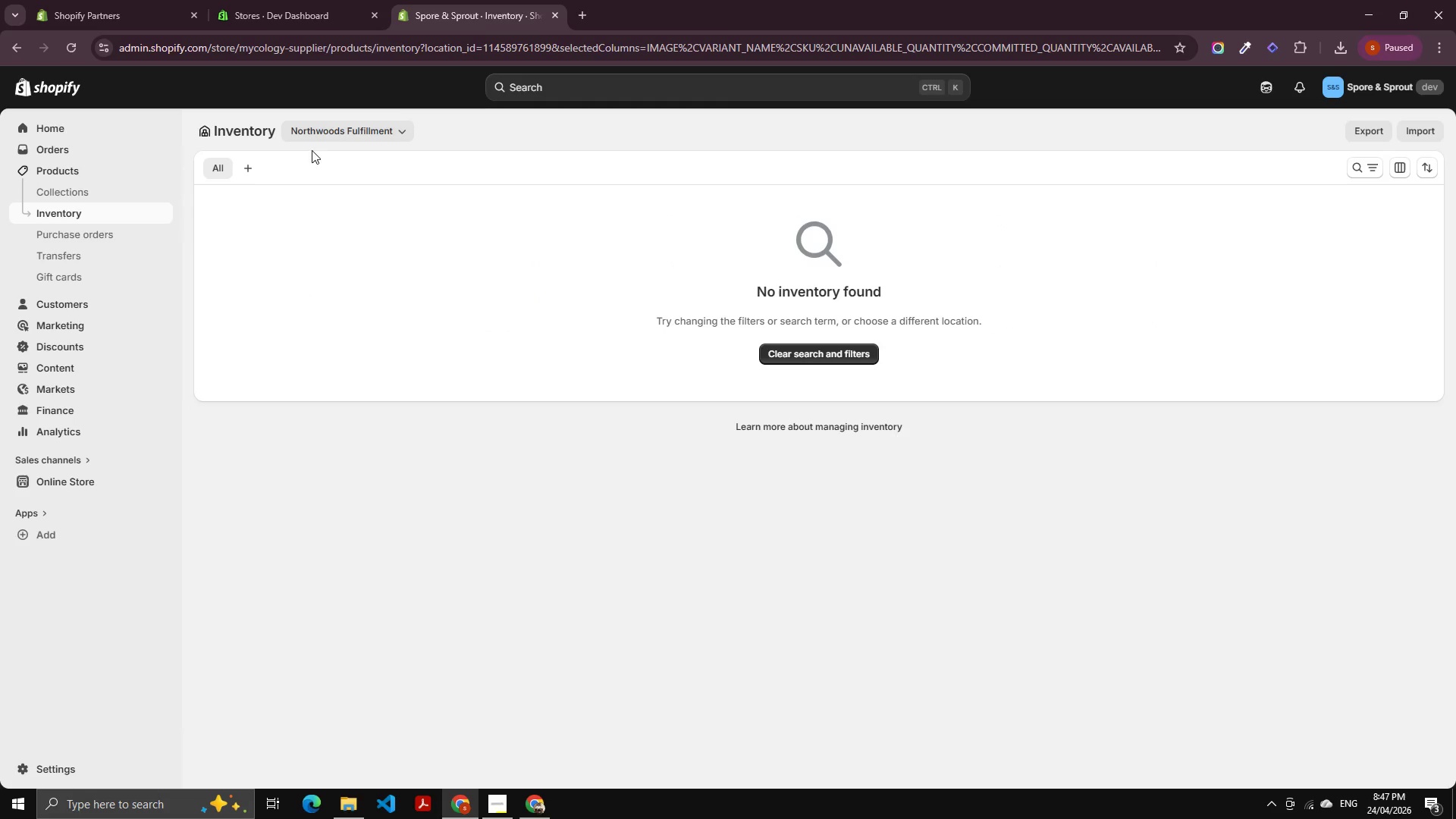 
left_click([328, 136])
 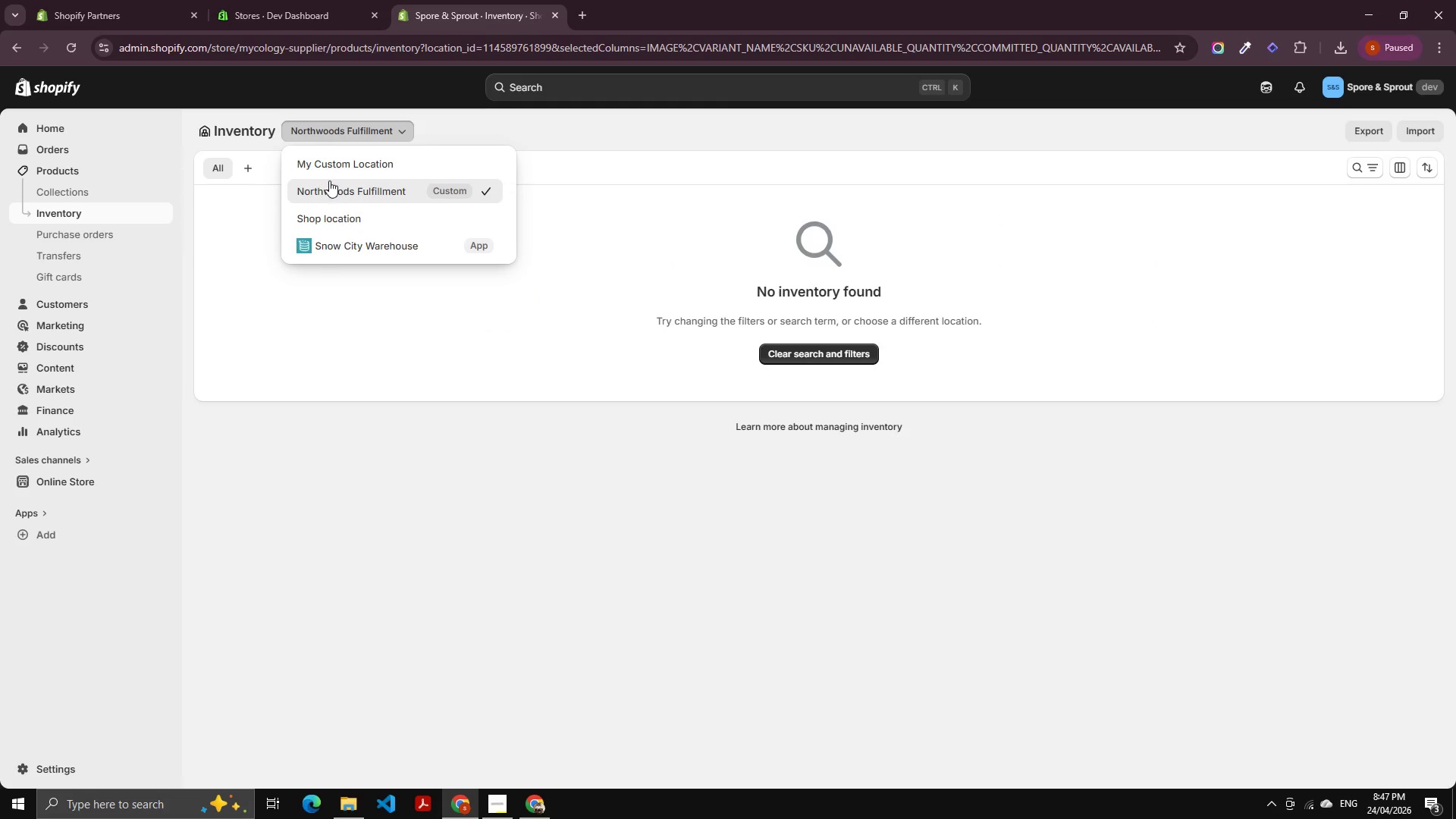 
left_click([324, 197])
 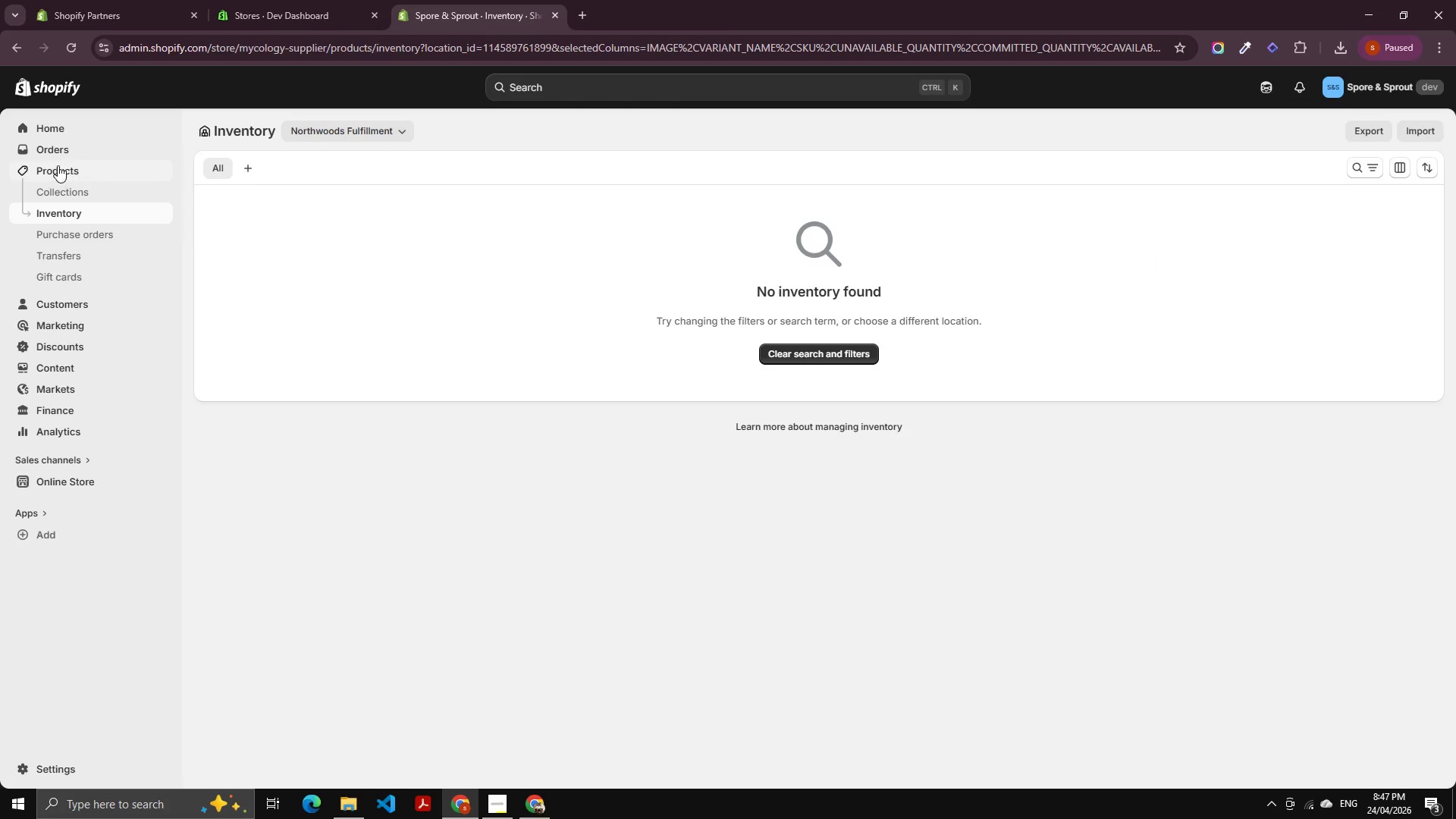 
left_click([58, 165])
 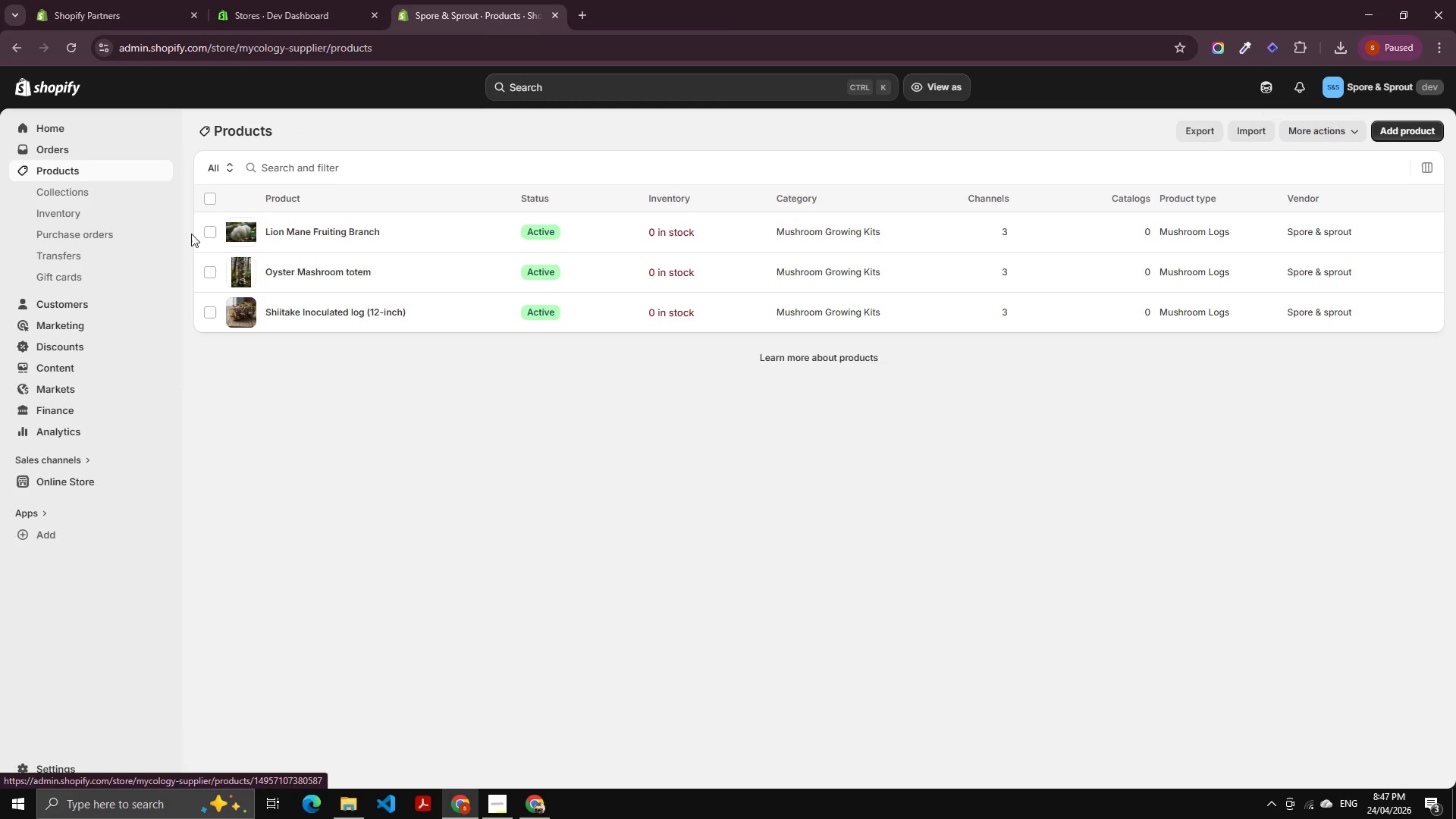 
left_click([206, 238])
 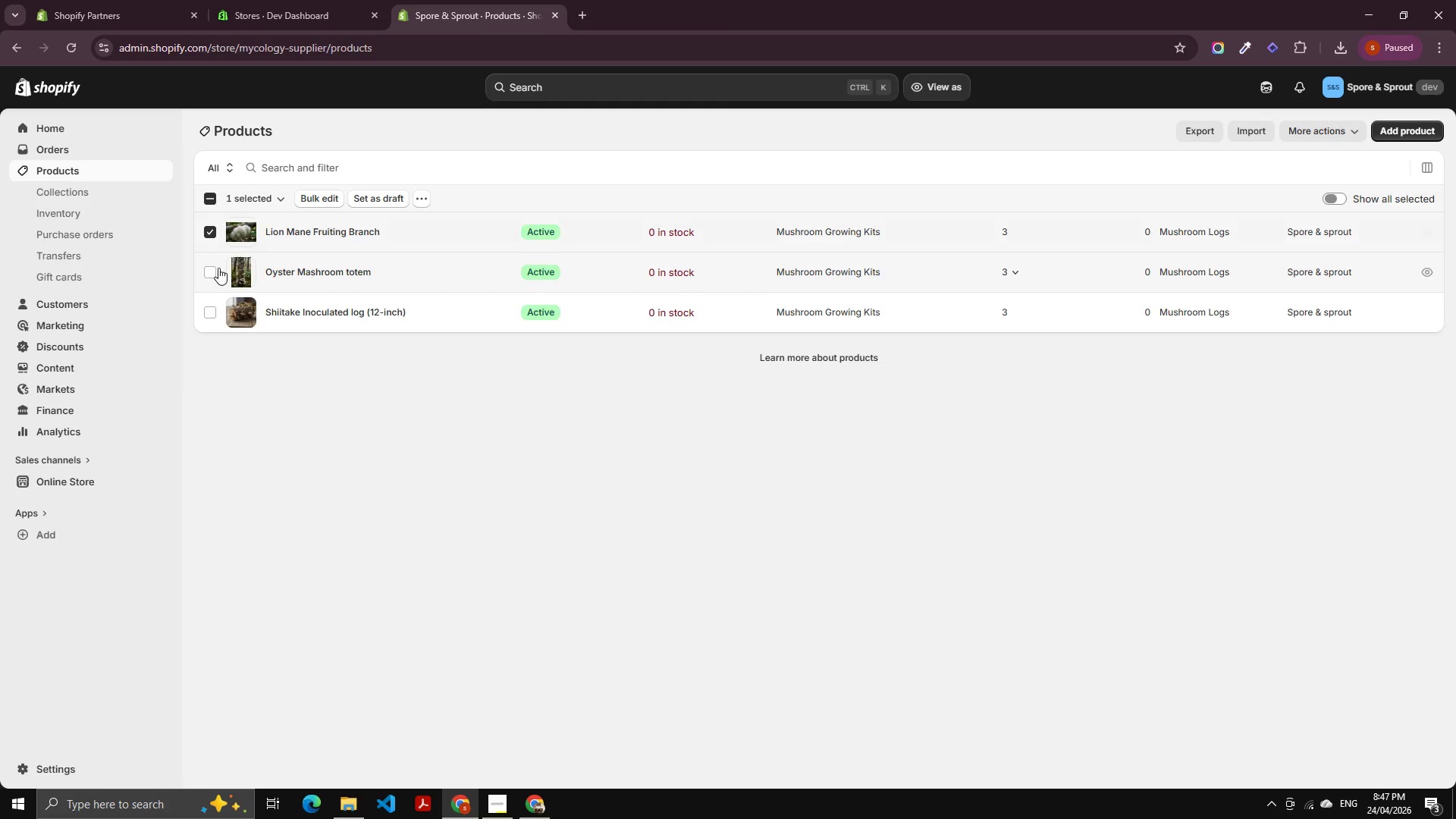 
hold_key(key=ControlLeft, duration=1.03)
left_click([218, 268])
 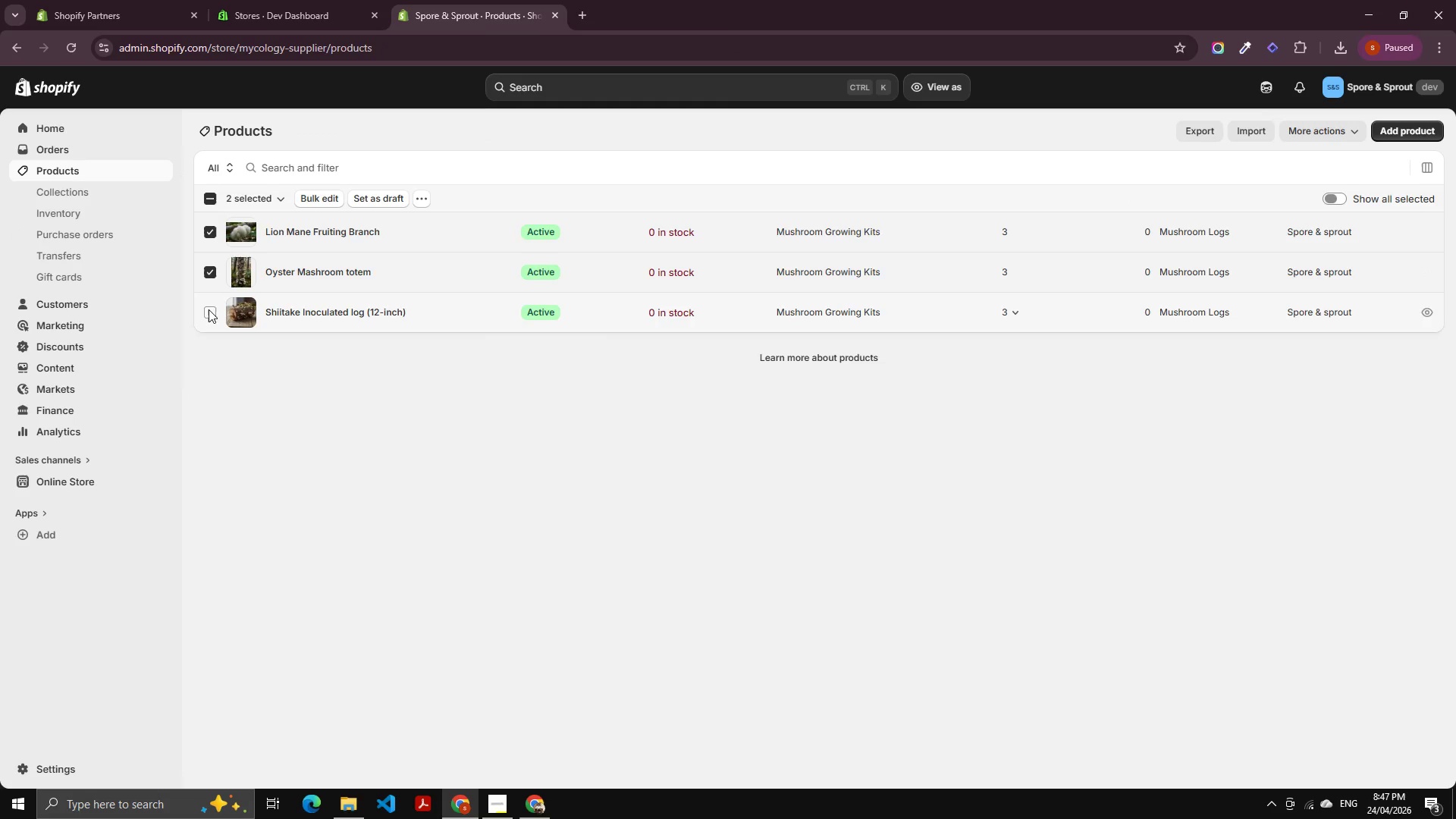 
left_click([209, 309])
 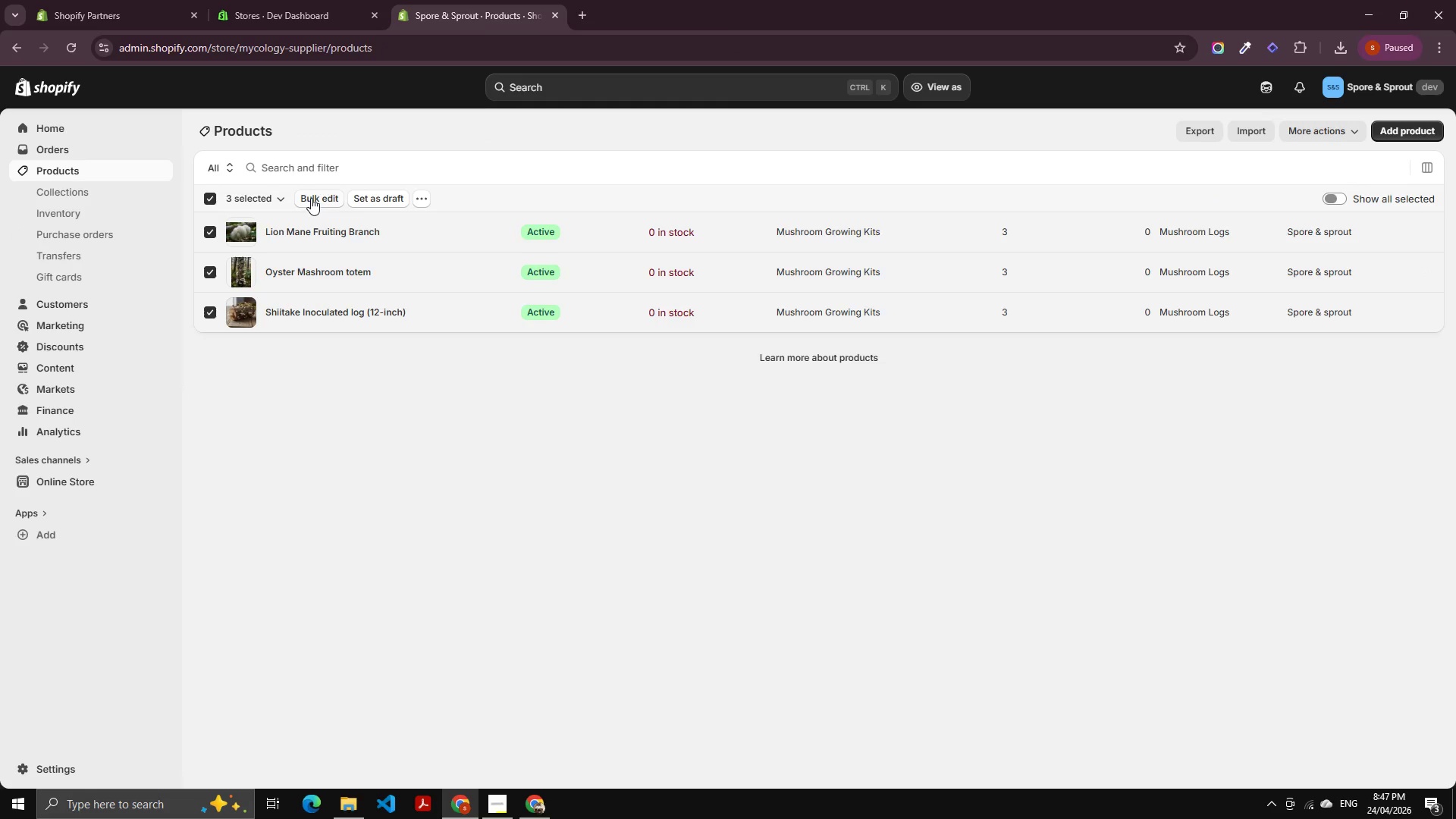 
left_click([311, 198])
 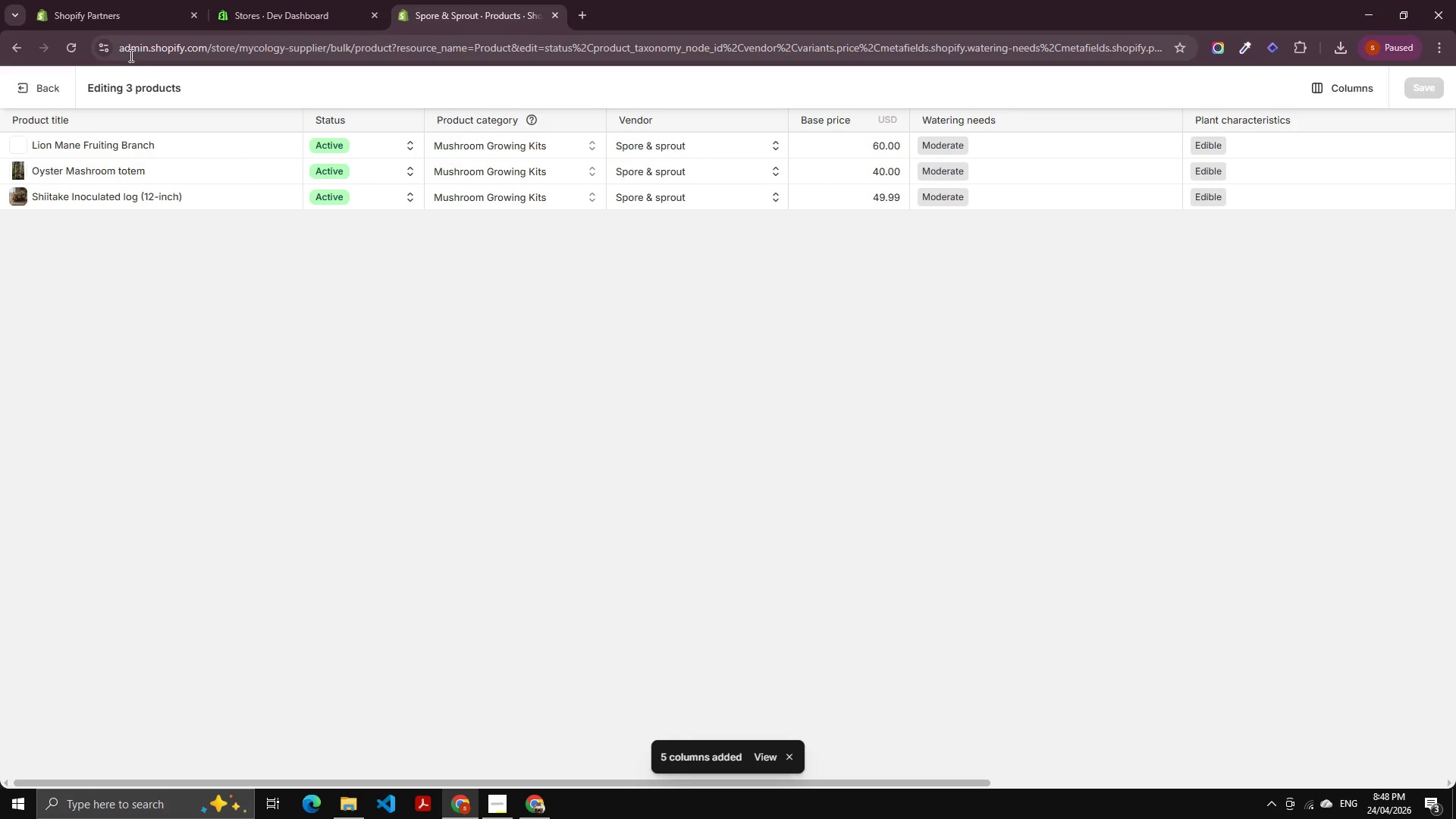 
wait(8.72)
 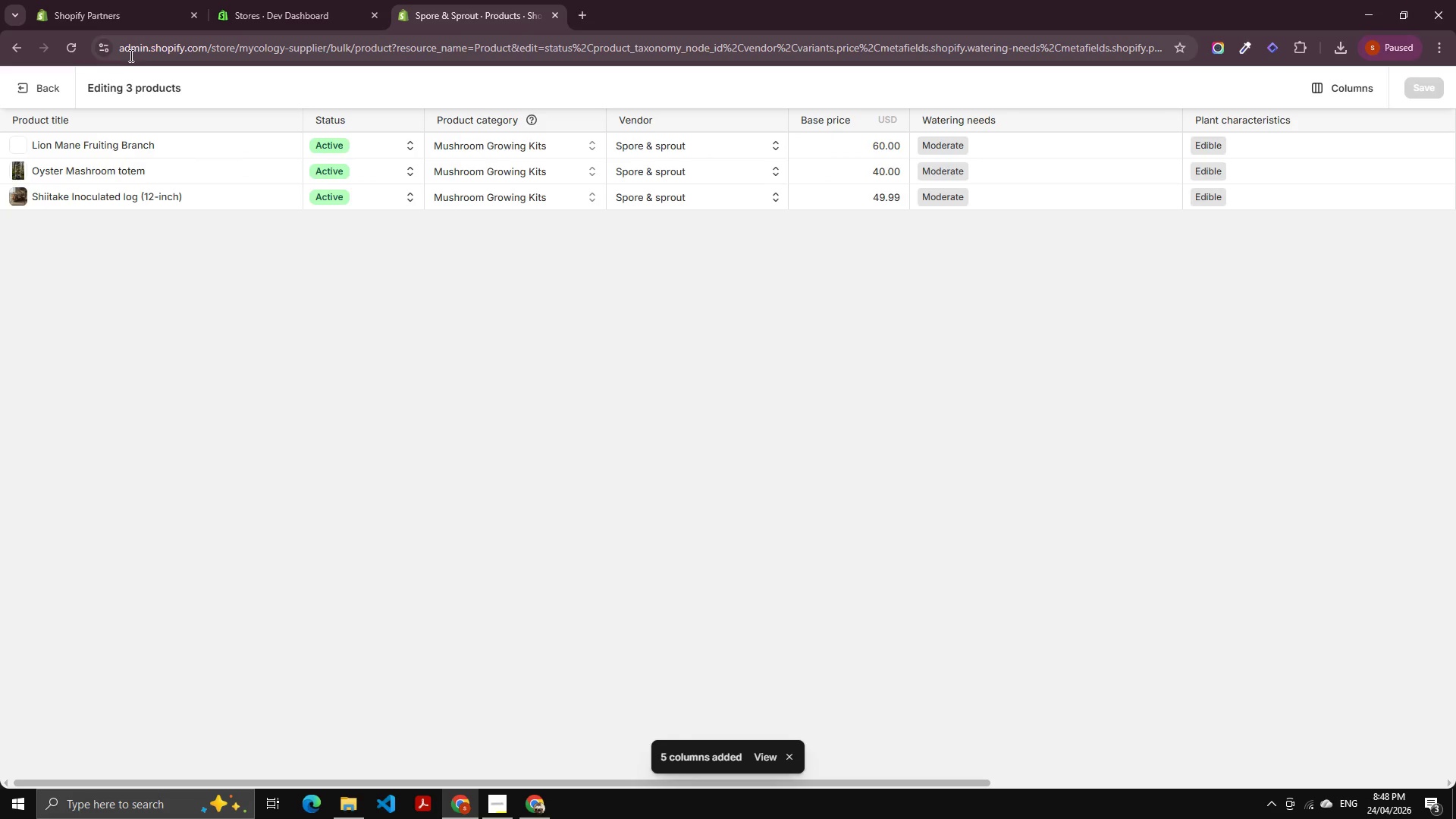 
left_click([1329, 87])
 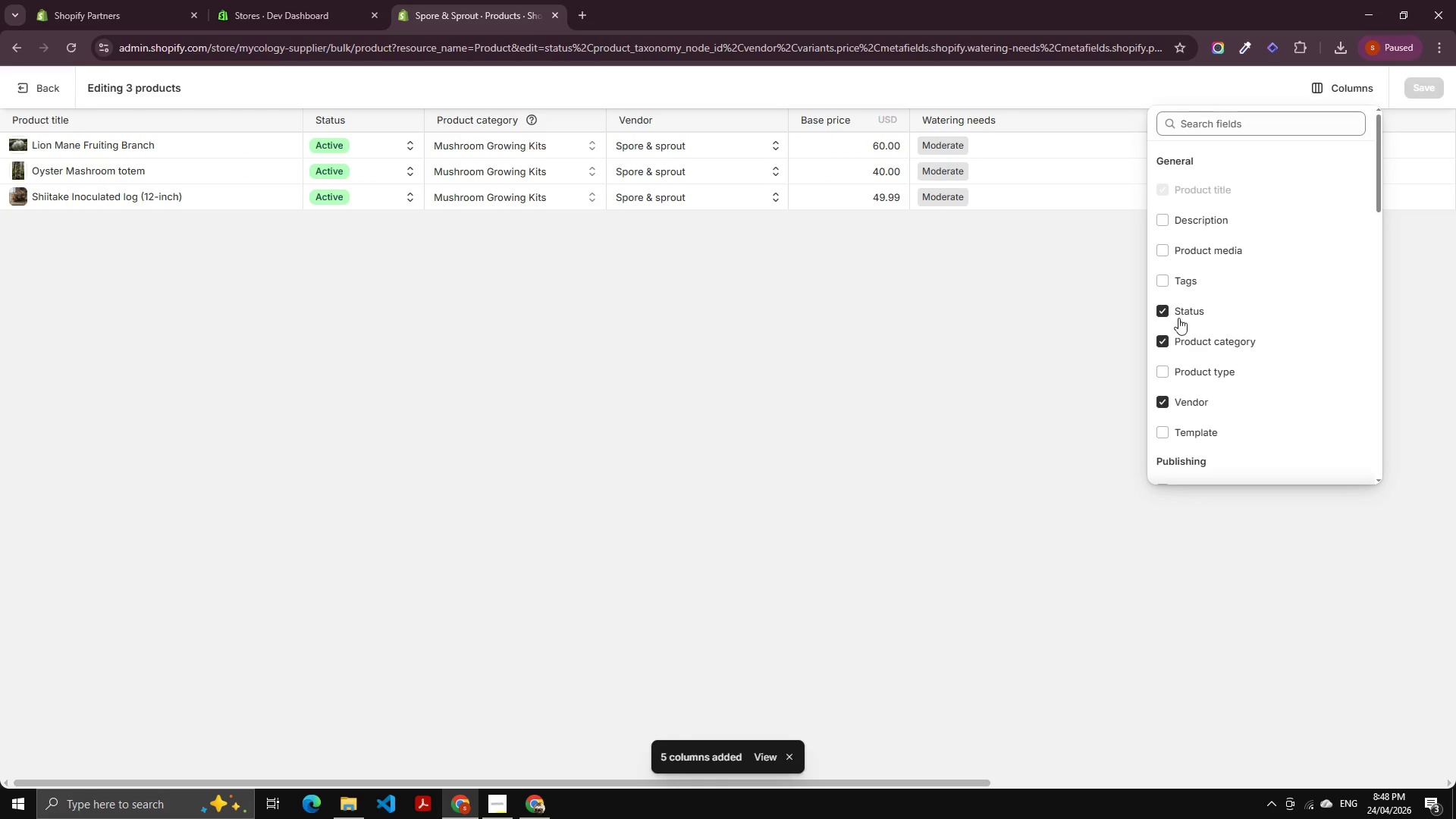 
left_click([1178, 311])
 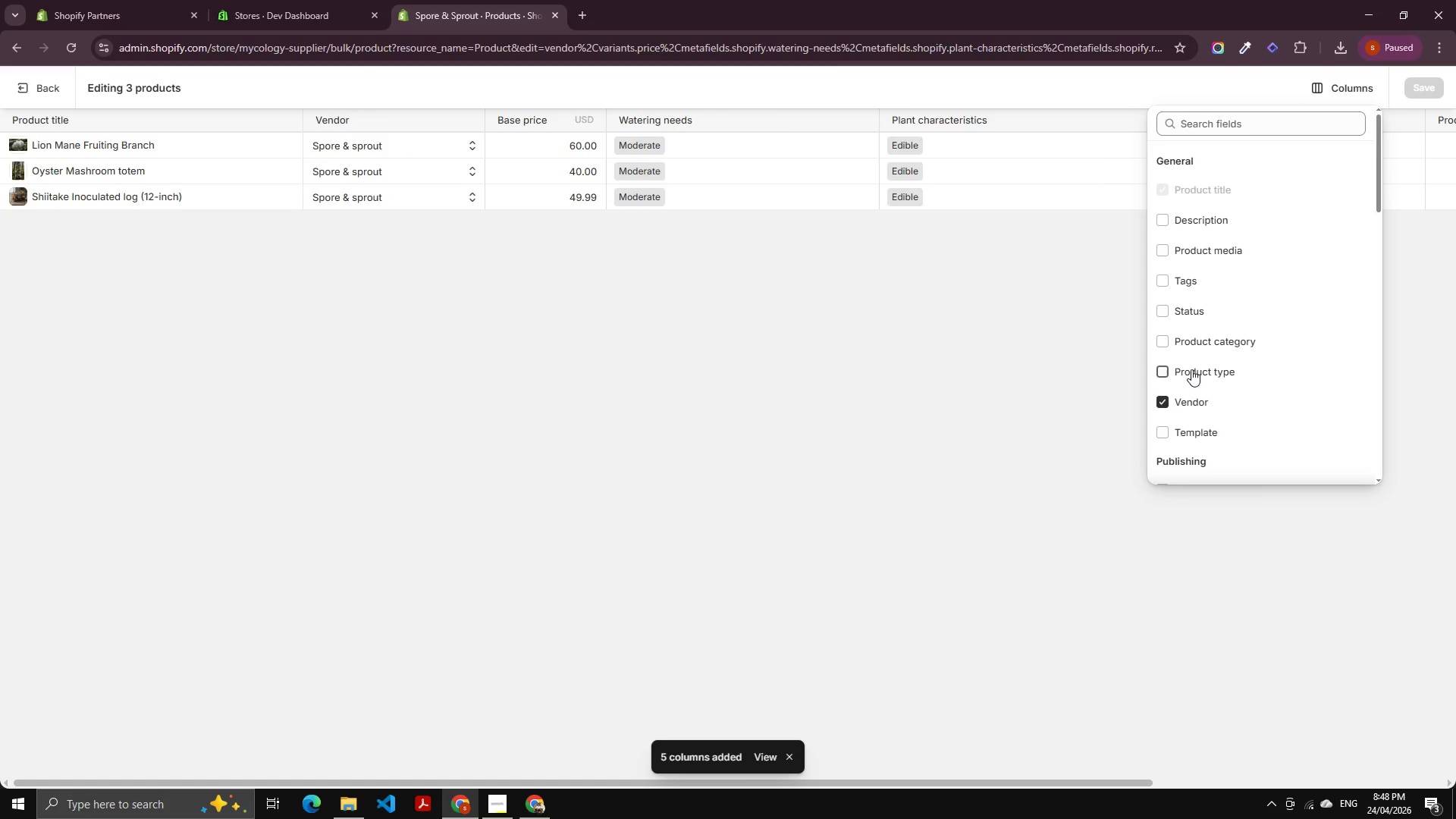 
double_click([1191, 369])
 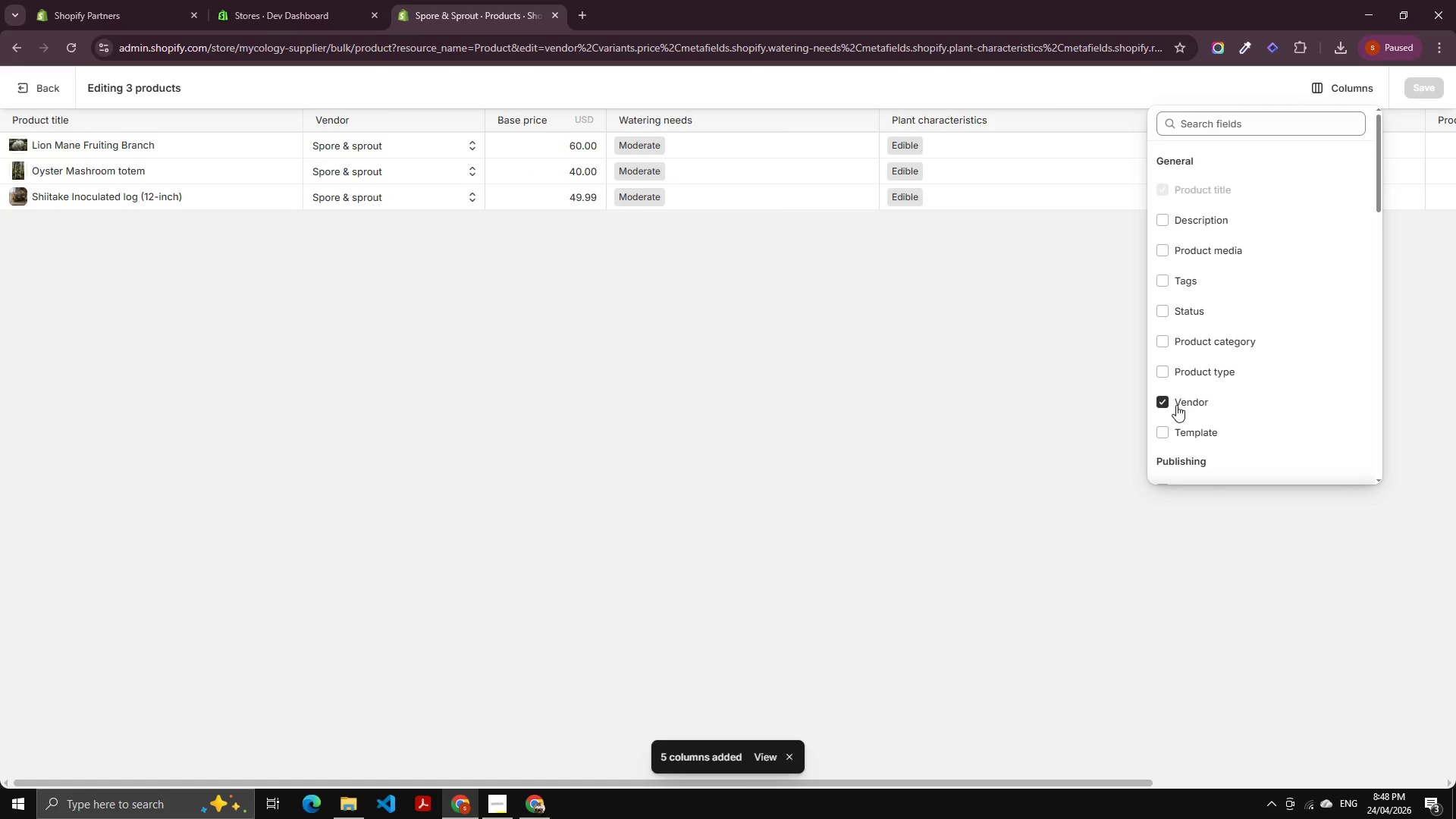 
left_click([1176, 405])
 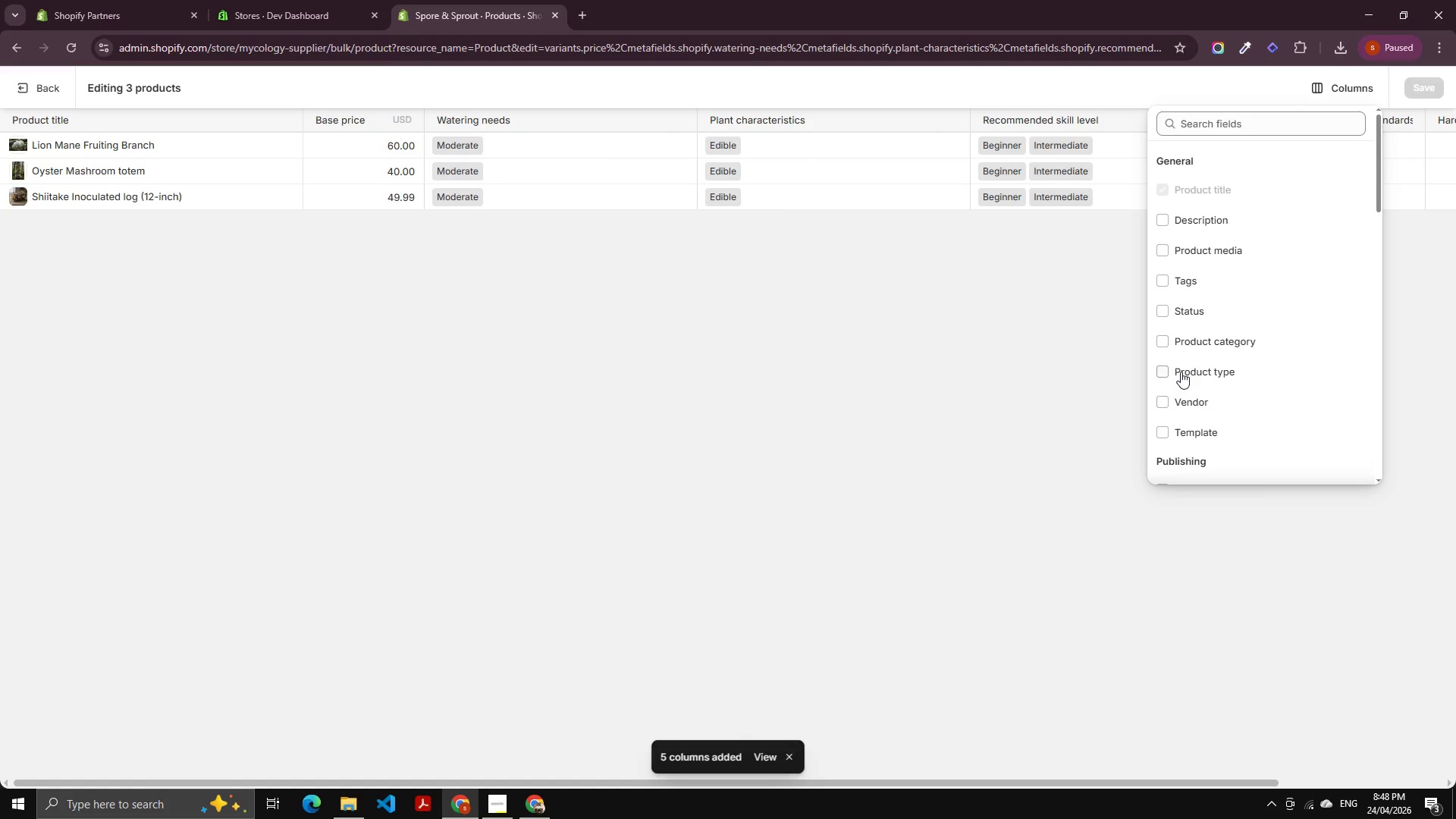 
scroll: coordinate [1211, 290], scroll_direction: down, amount: 5.0
 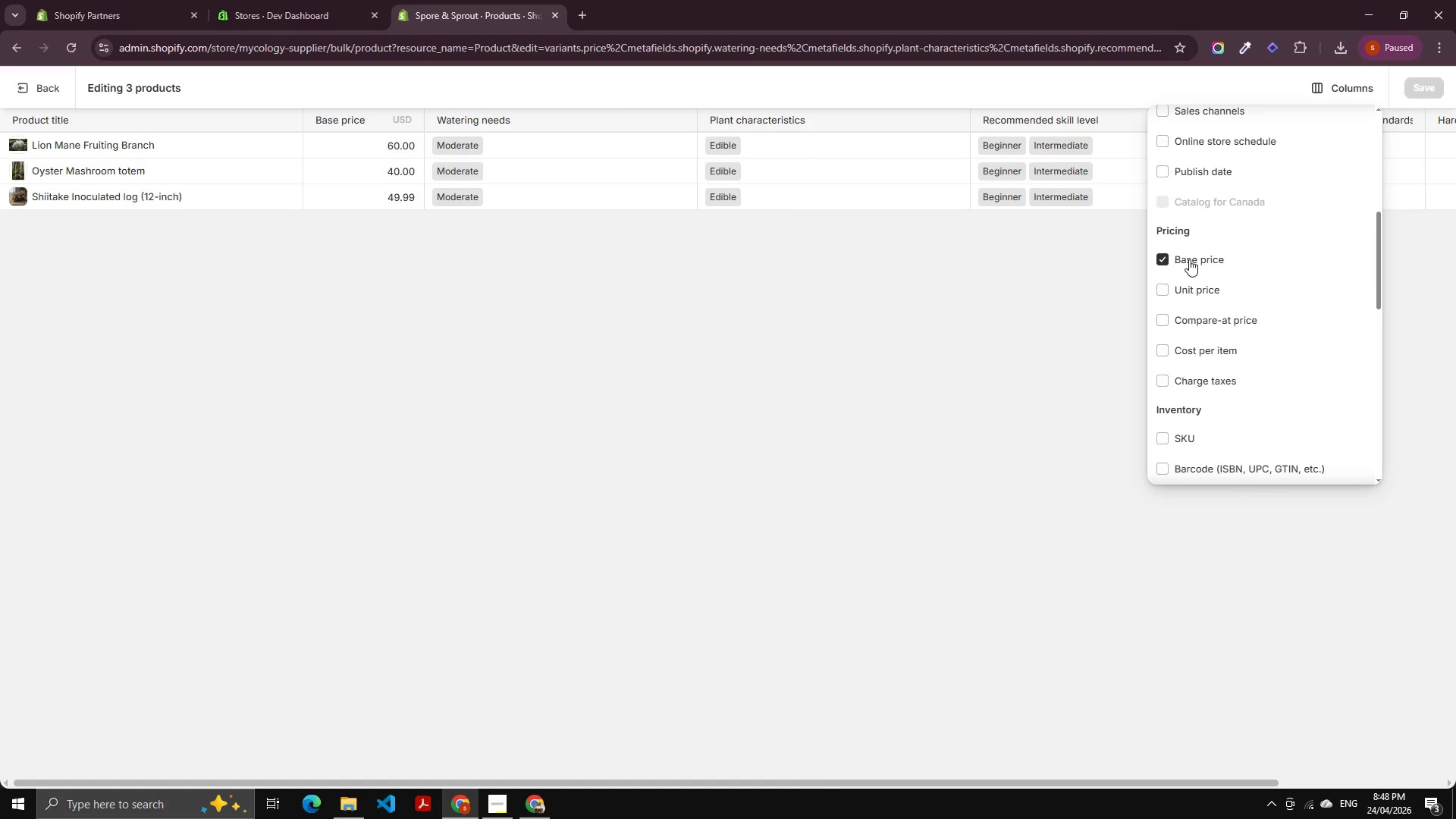 
left_click([1189, 259])
 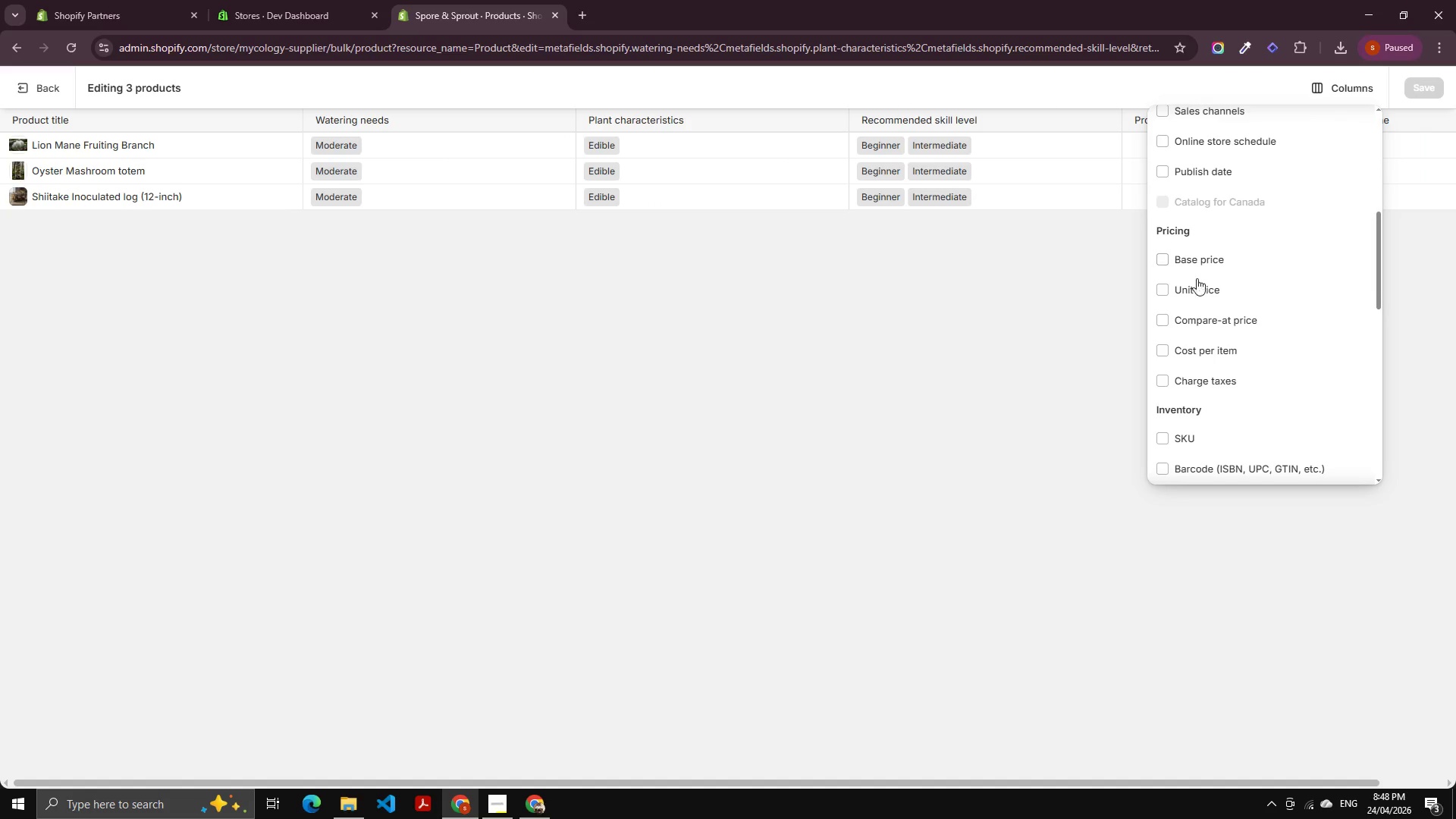 
scroll: coordinate [1197, 290], scroll_direction: down, amount: 3.0
 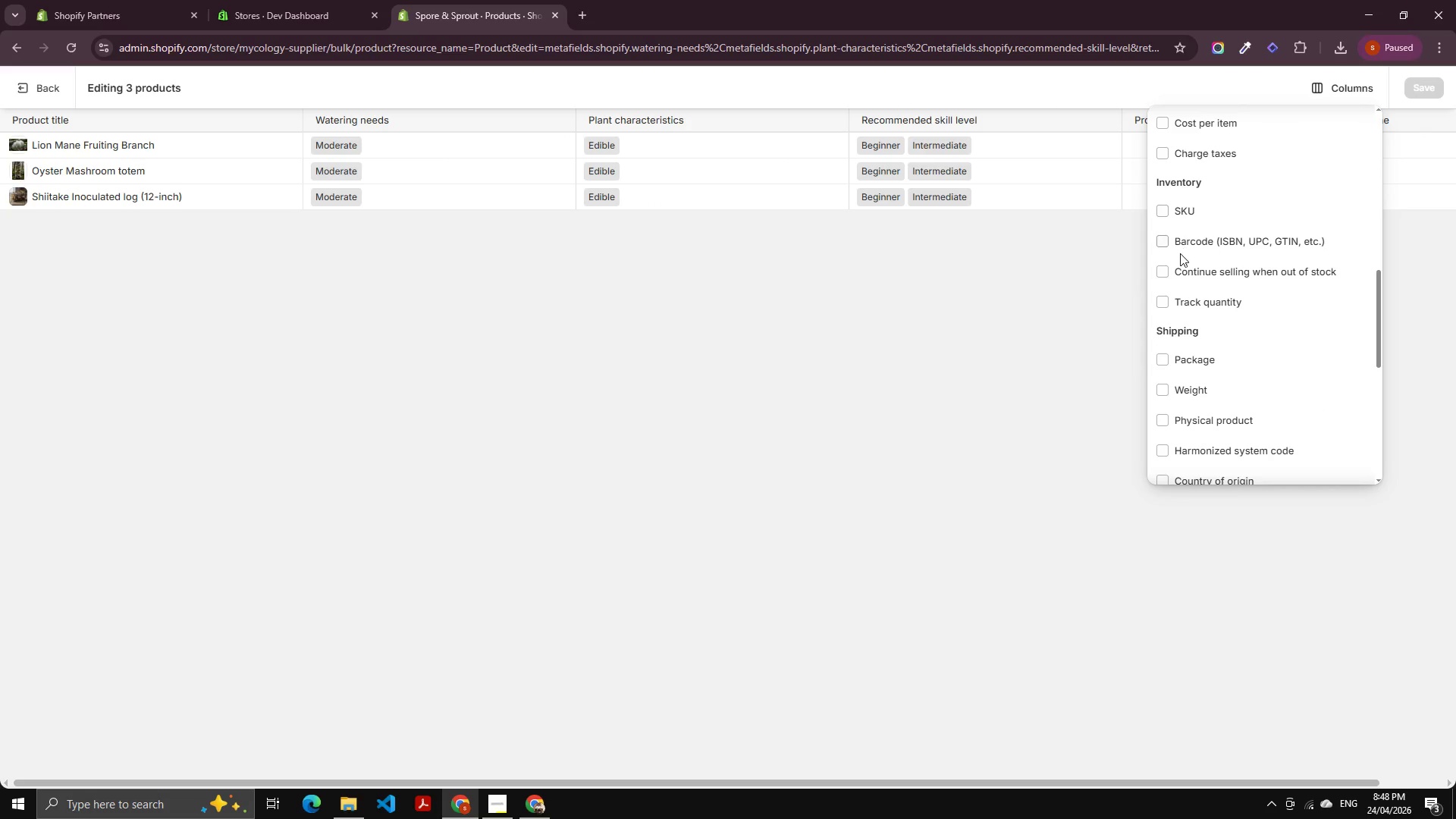 
left_click([1163, 212])
 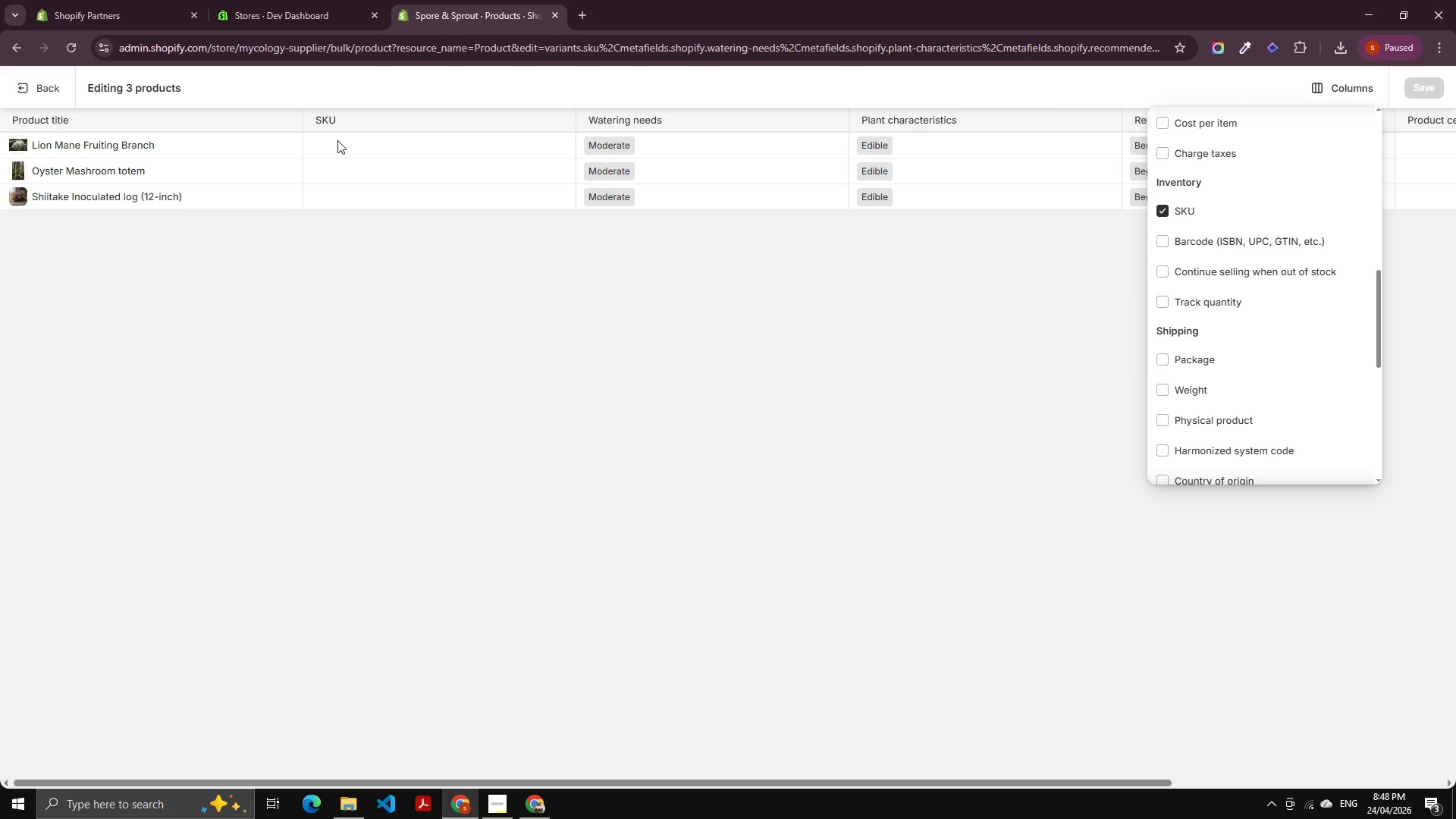 
double_click([337, 140])
 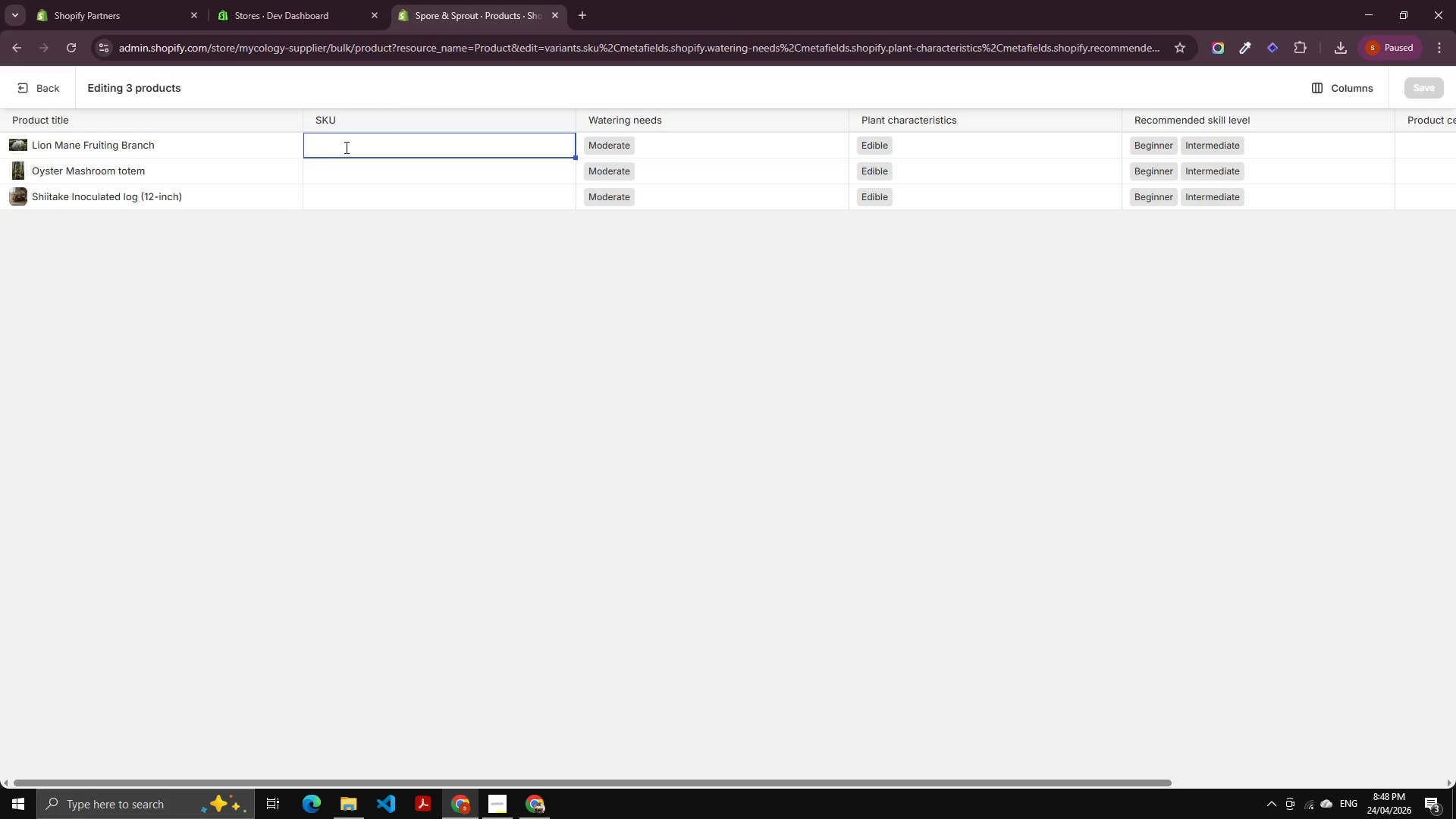 
type(MS_)
key(Backspace)
type(-DS_01)
key(Backspace)
key(Backspace)
 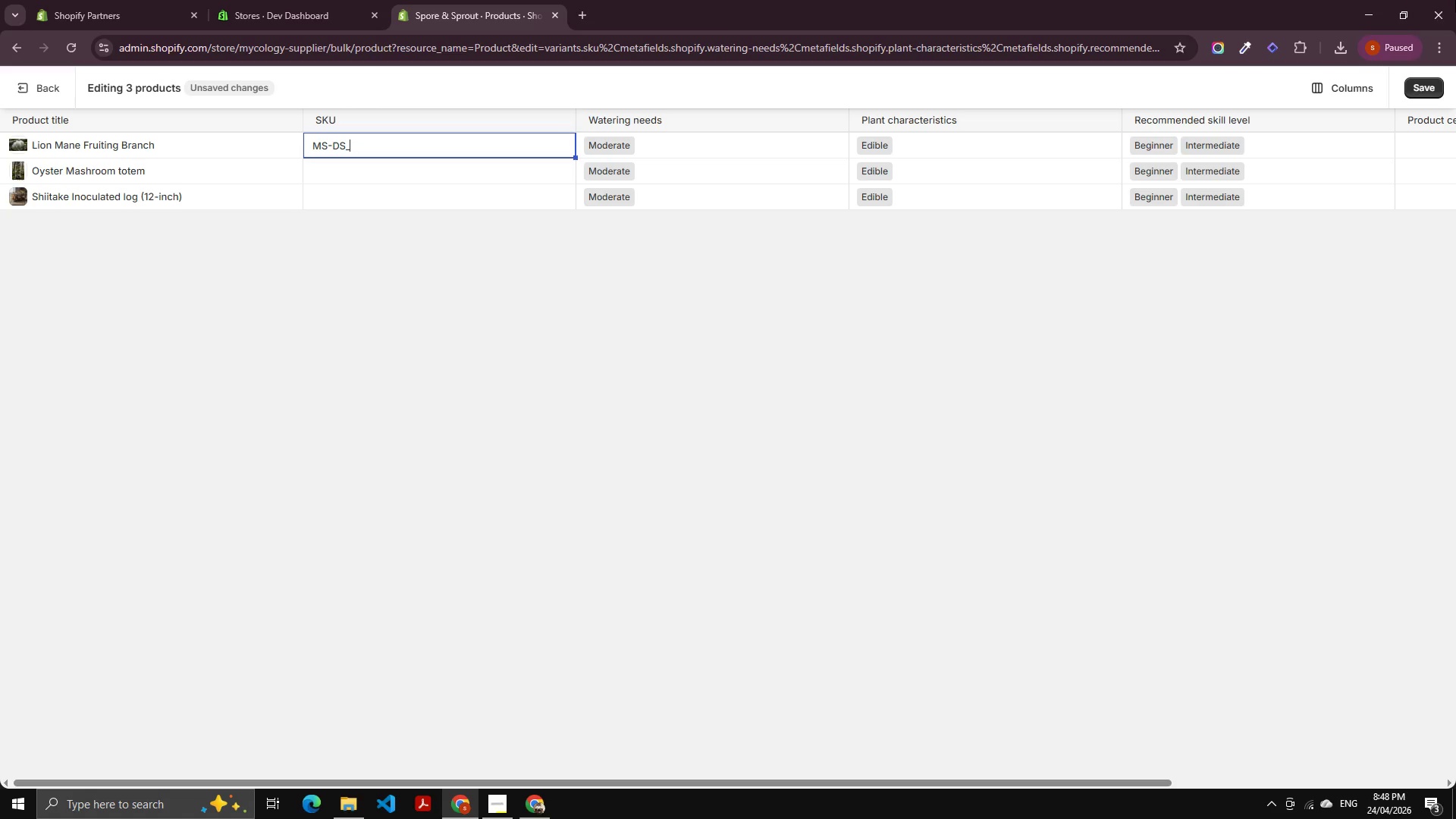 
key(NumpadSubtract)
 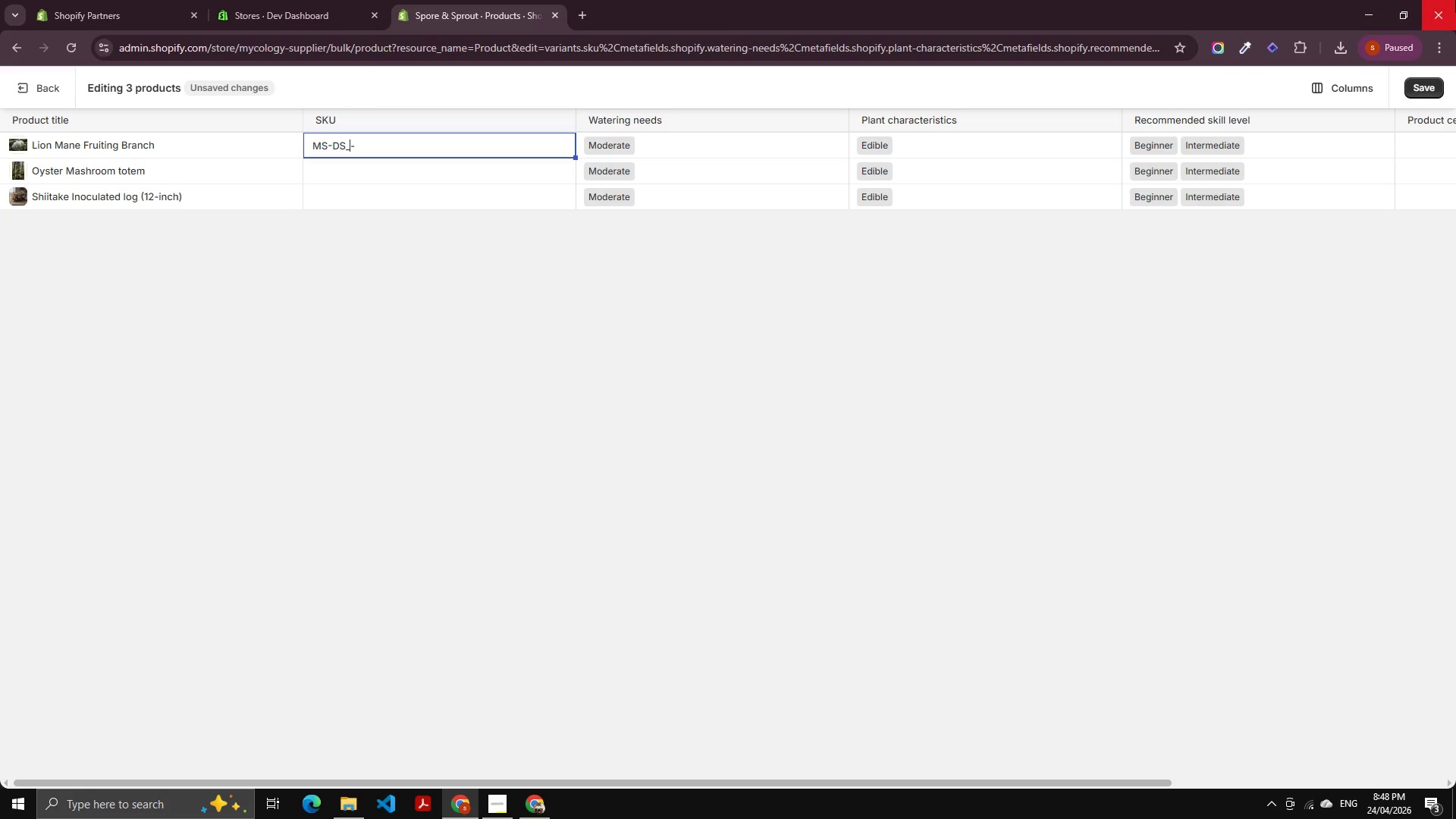 
key(ArrowLeft)
 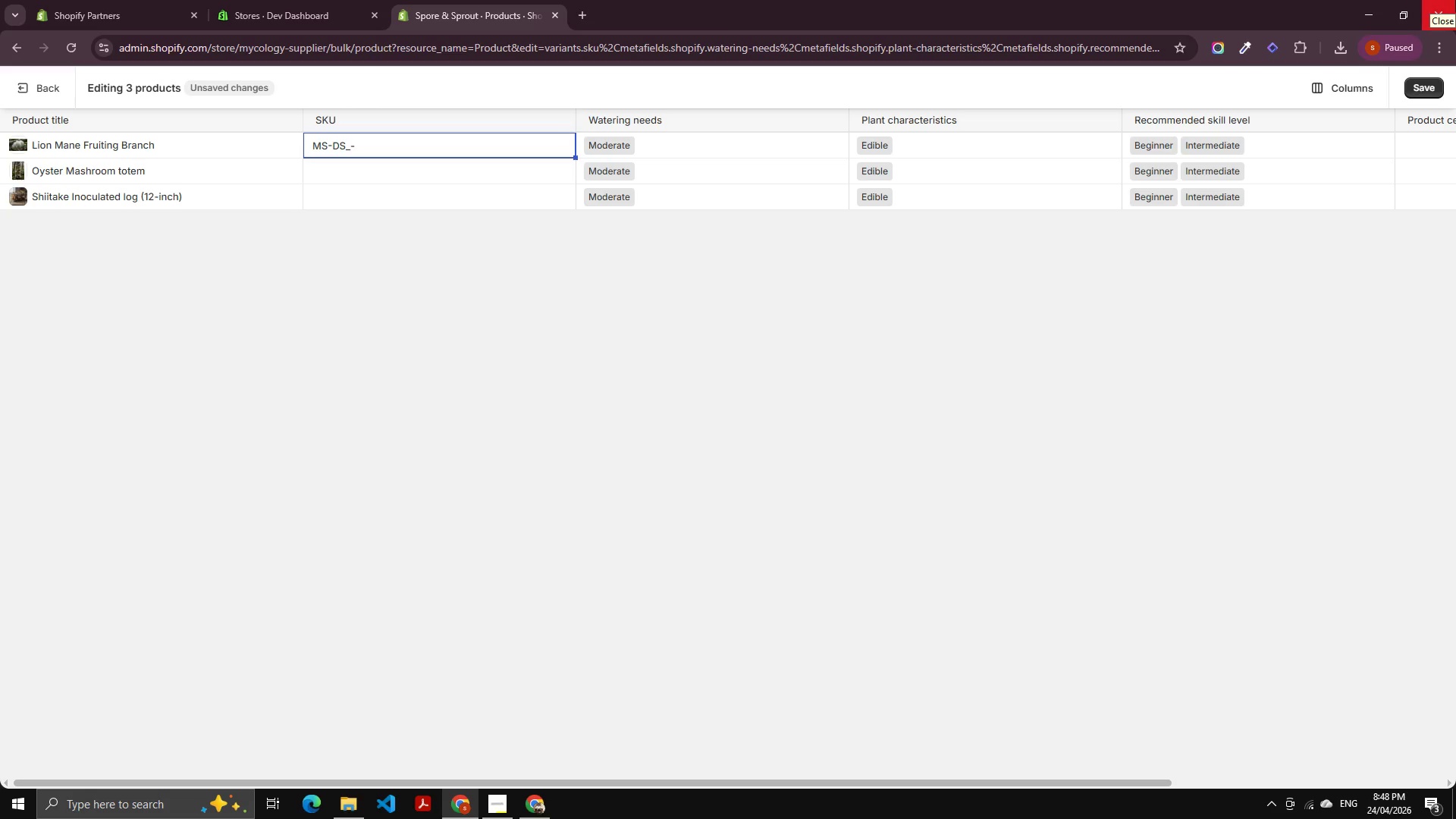 
key(Backspace)
 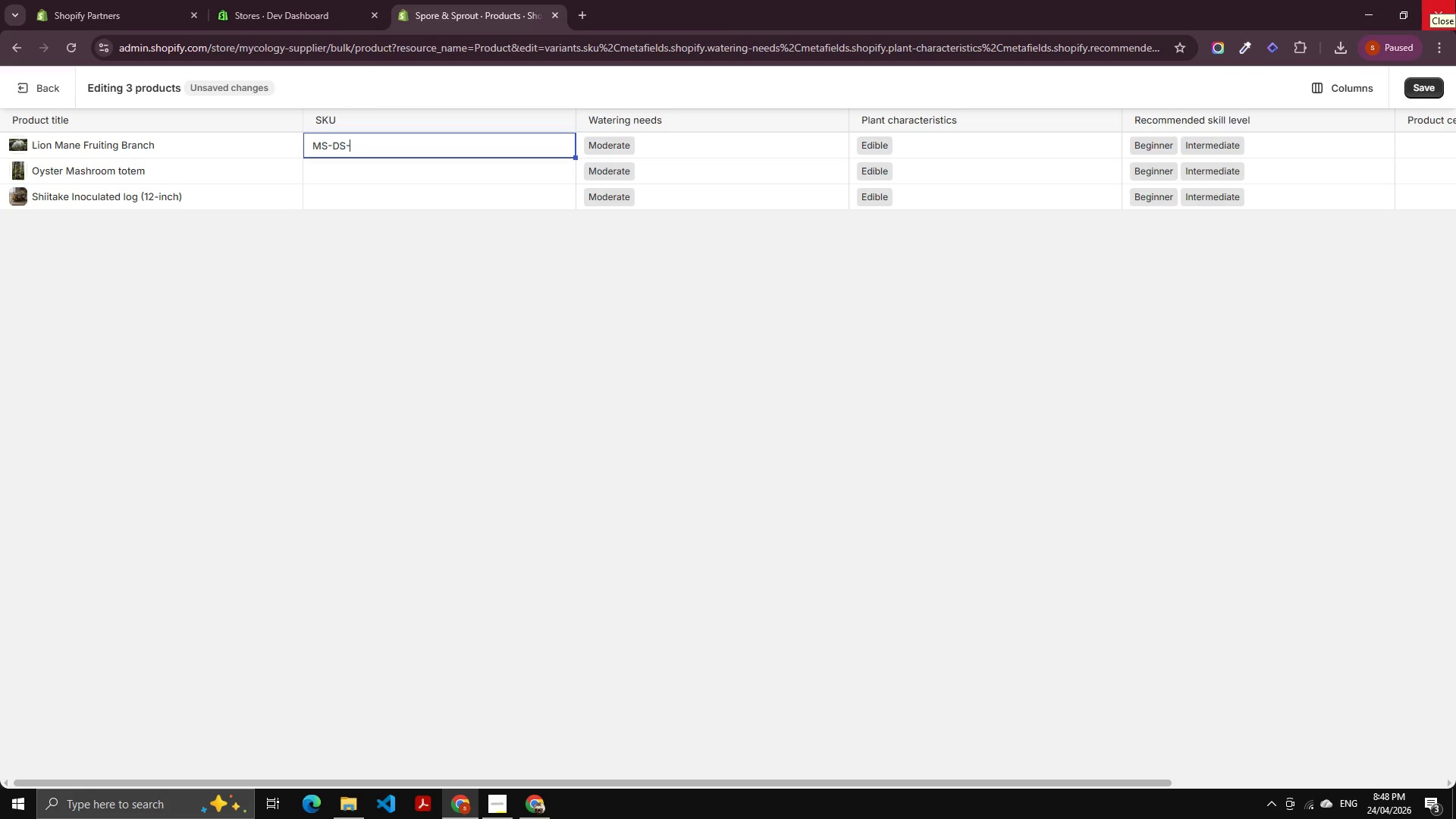 
key(ArrowRight)
 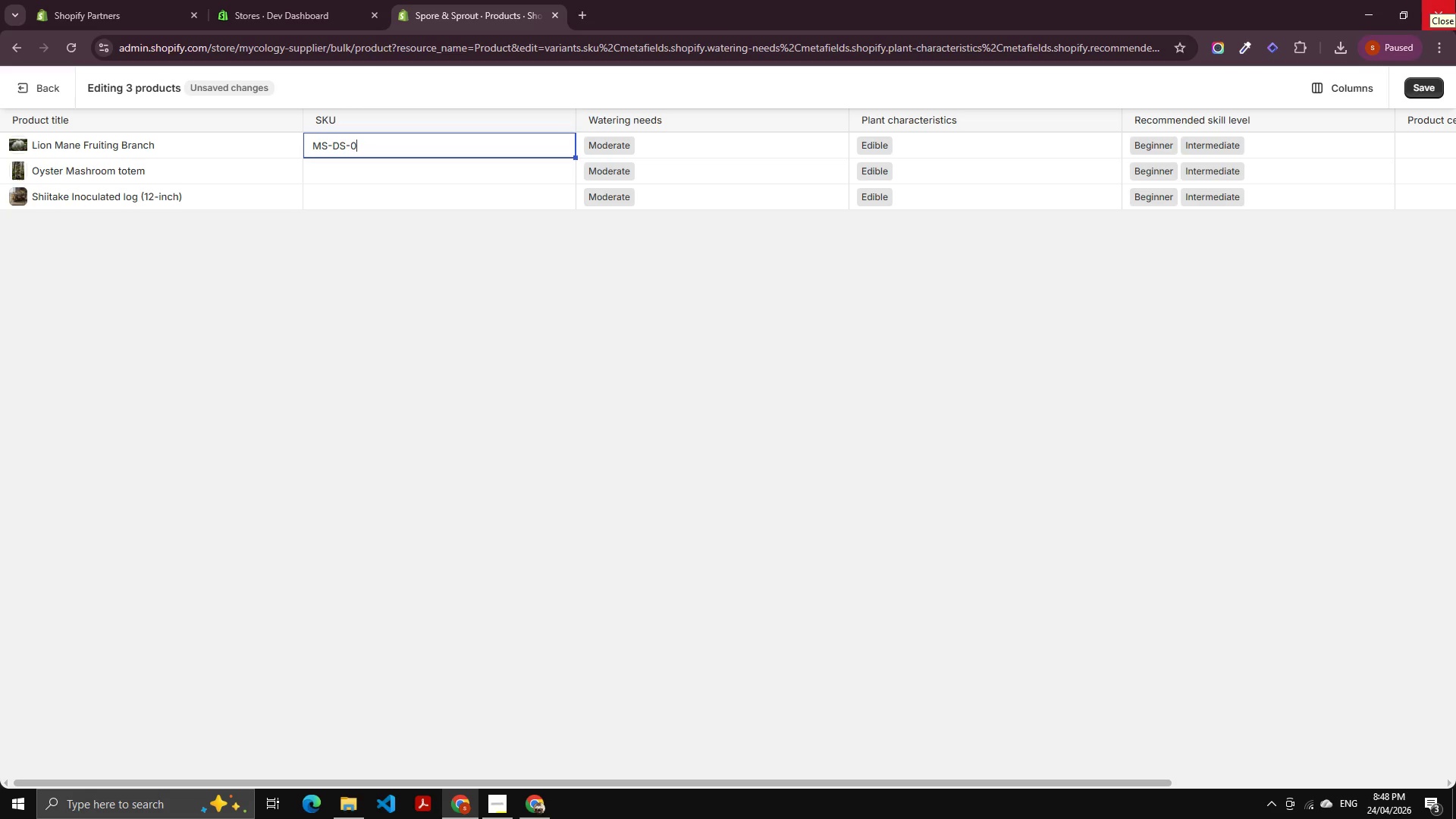 
key(Numpad0)
 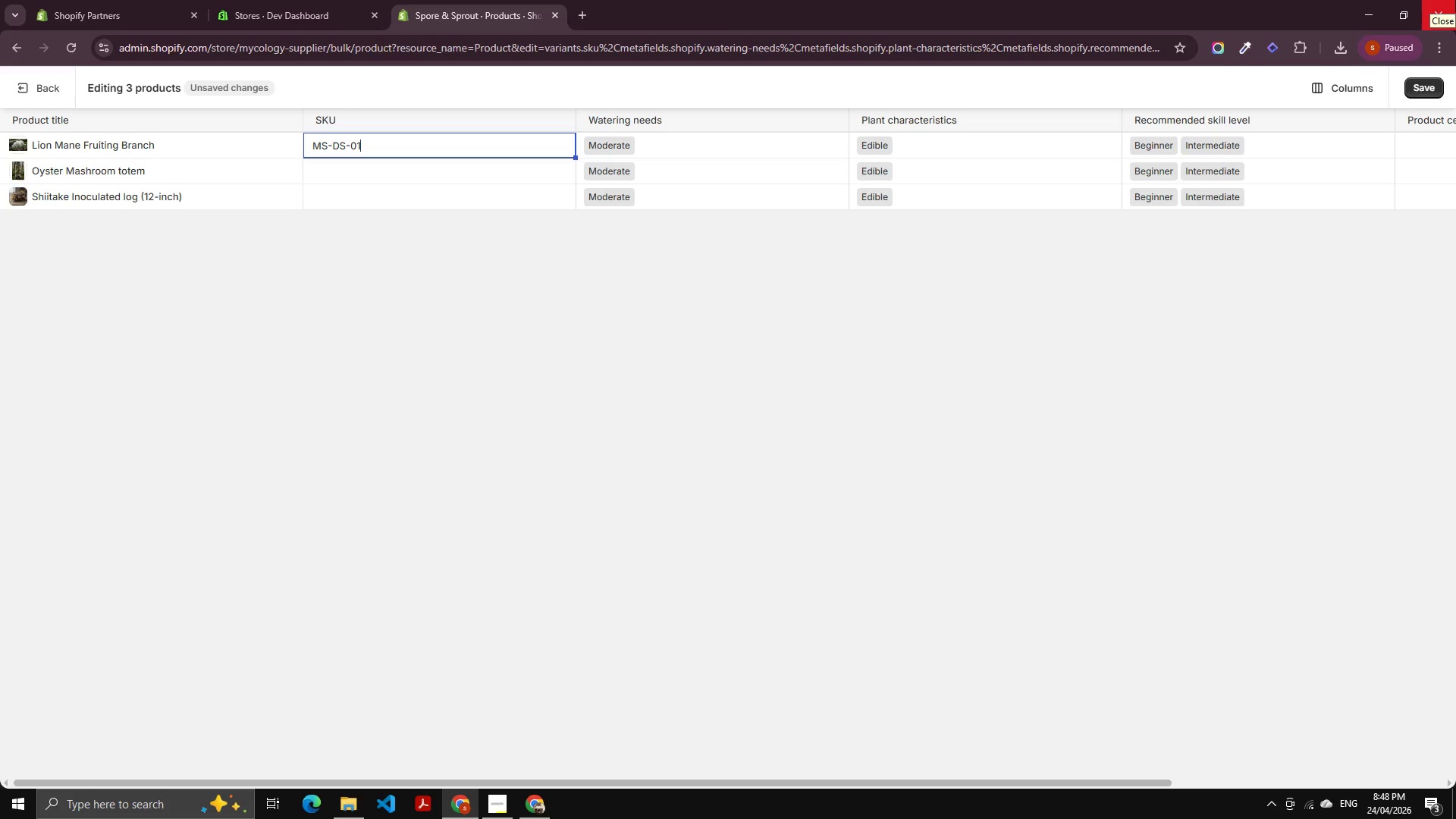 
key(Numpad1)
 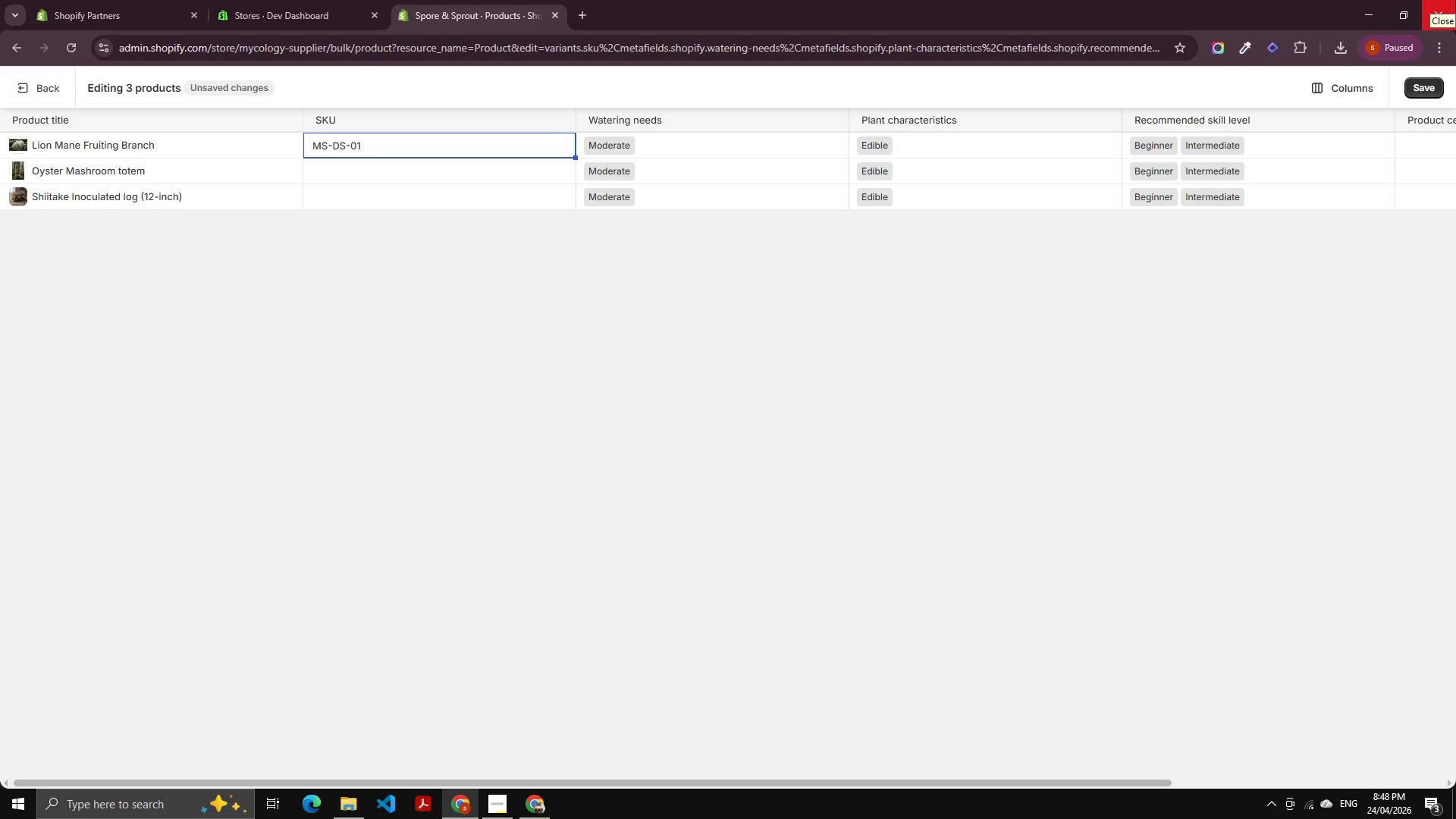 
key(Control+A)
 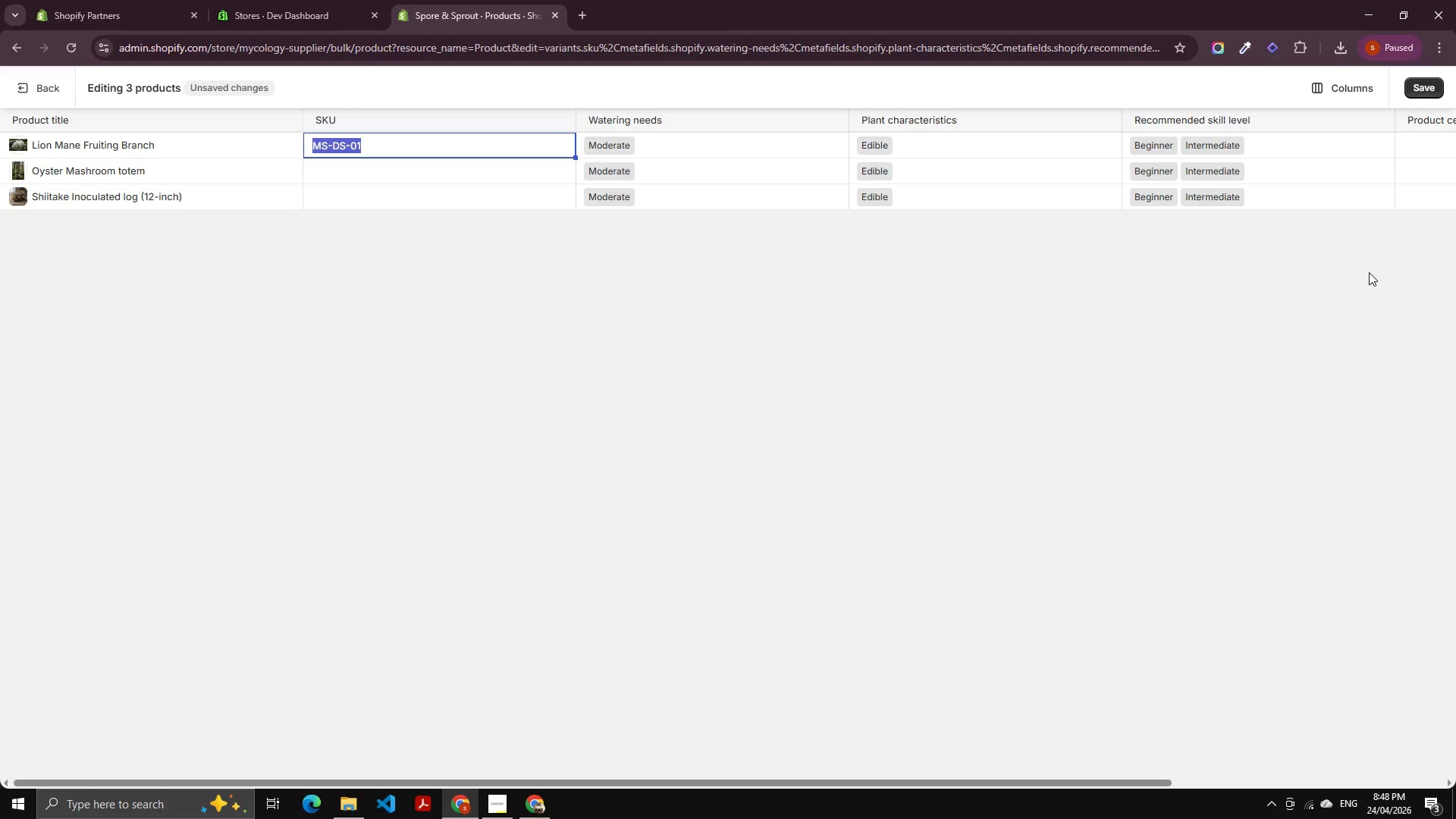 
key(Control+C)
 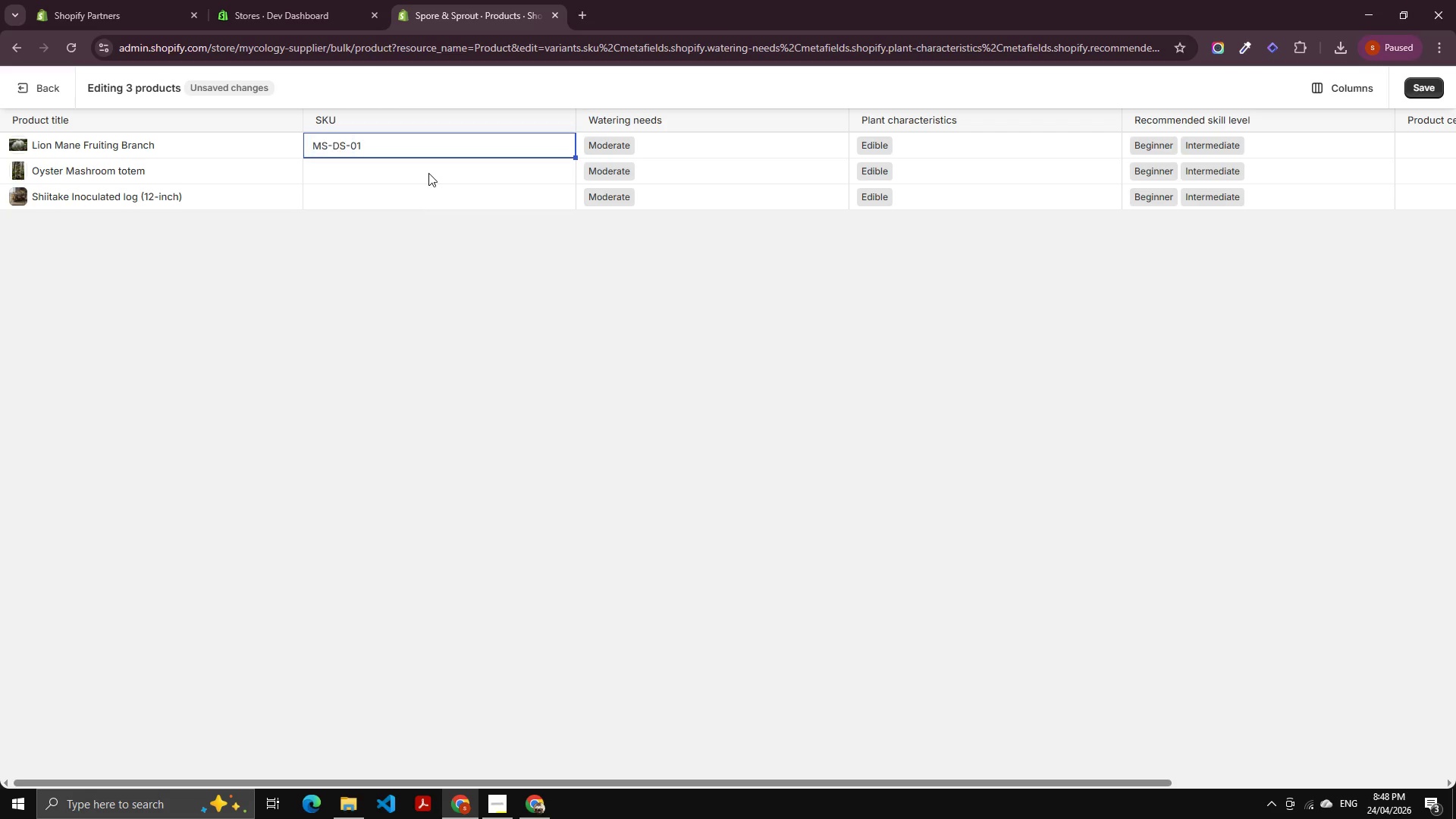 
double_click([428, 173])
 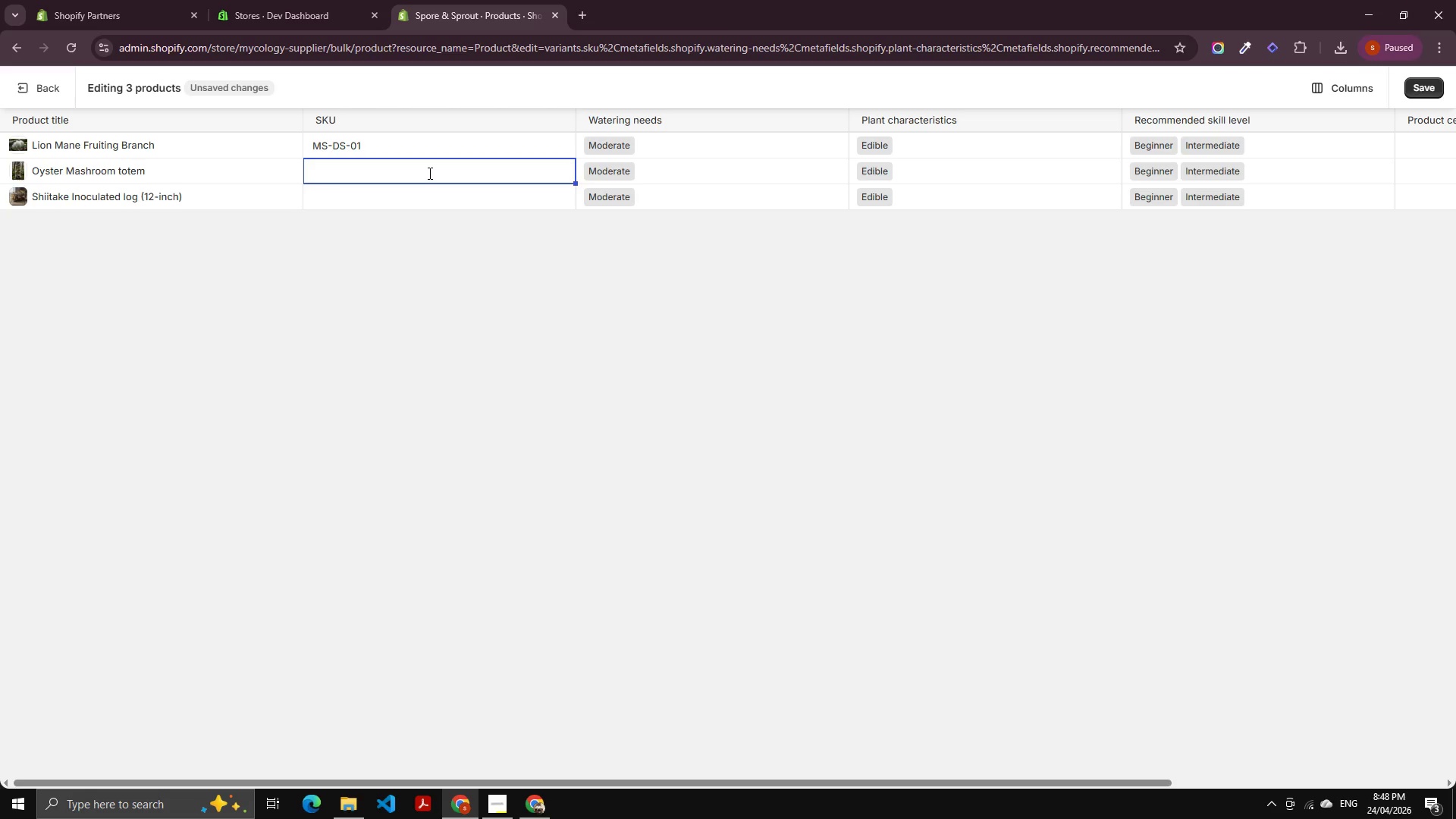 
key(Control+V)
 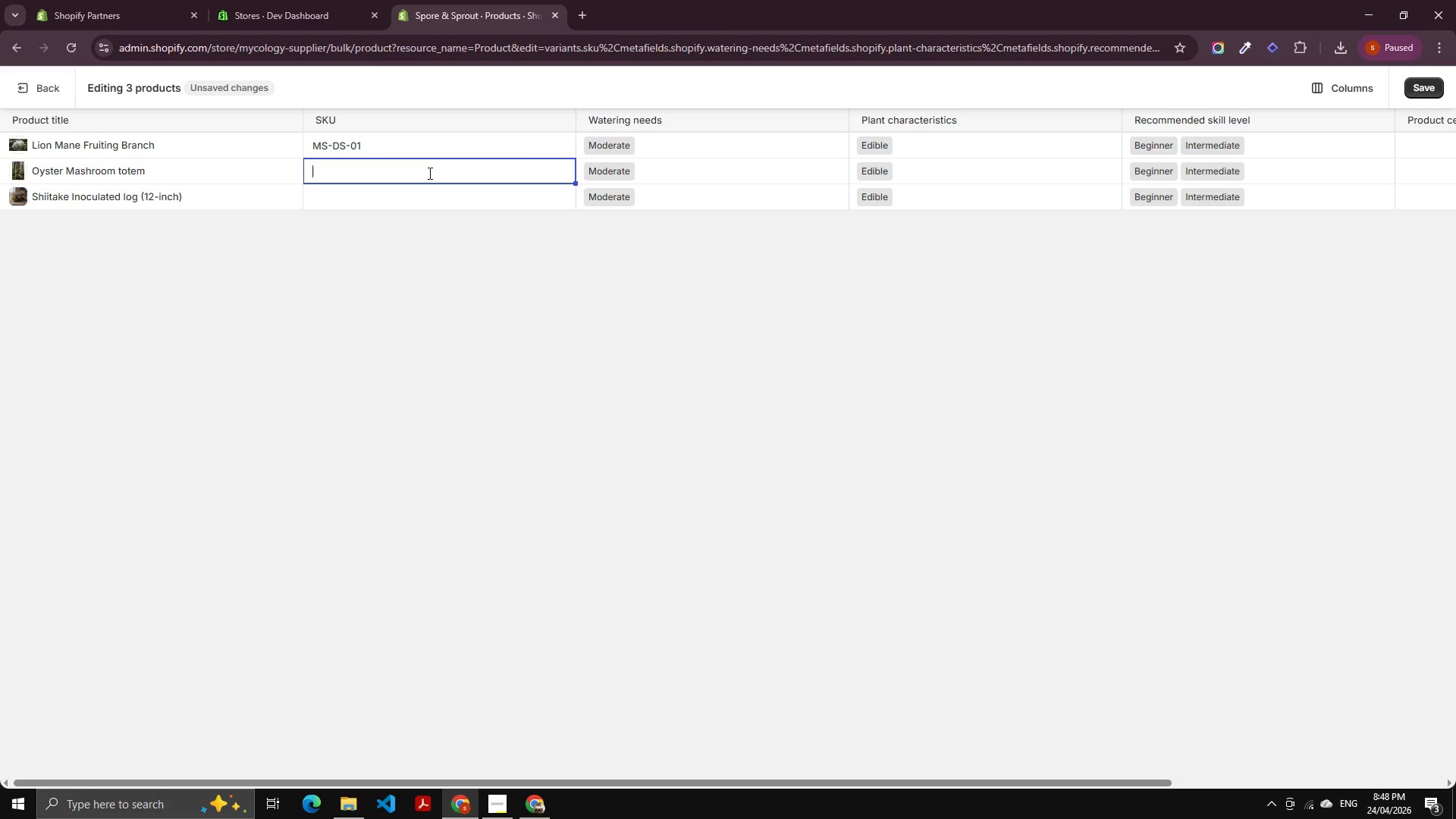 
left_click([428, 173])
 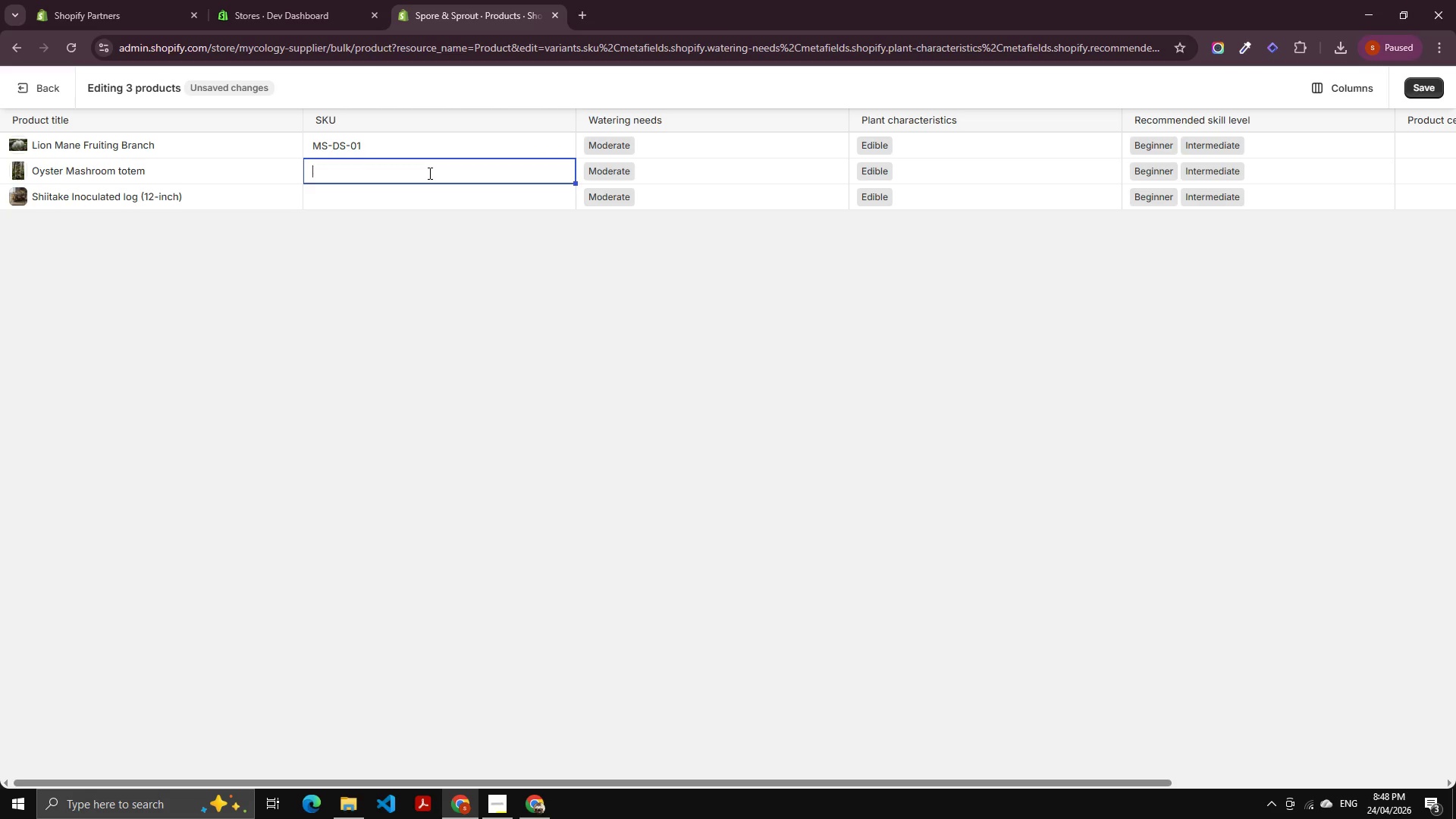 
key(Control+V)
 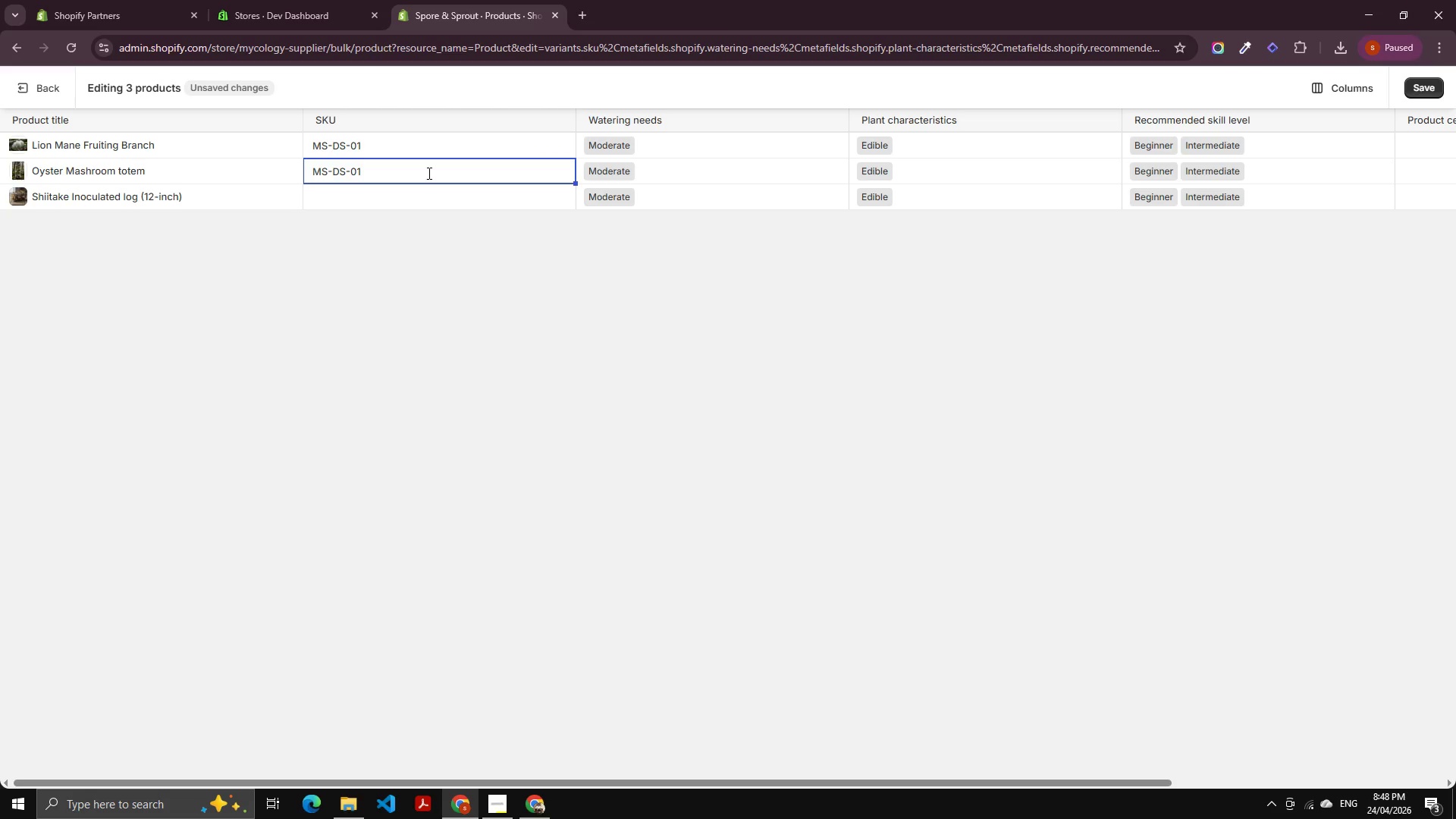 
key(Backspace)
 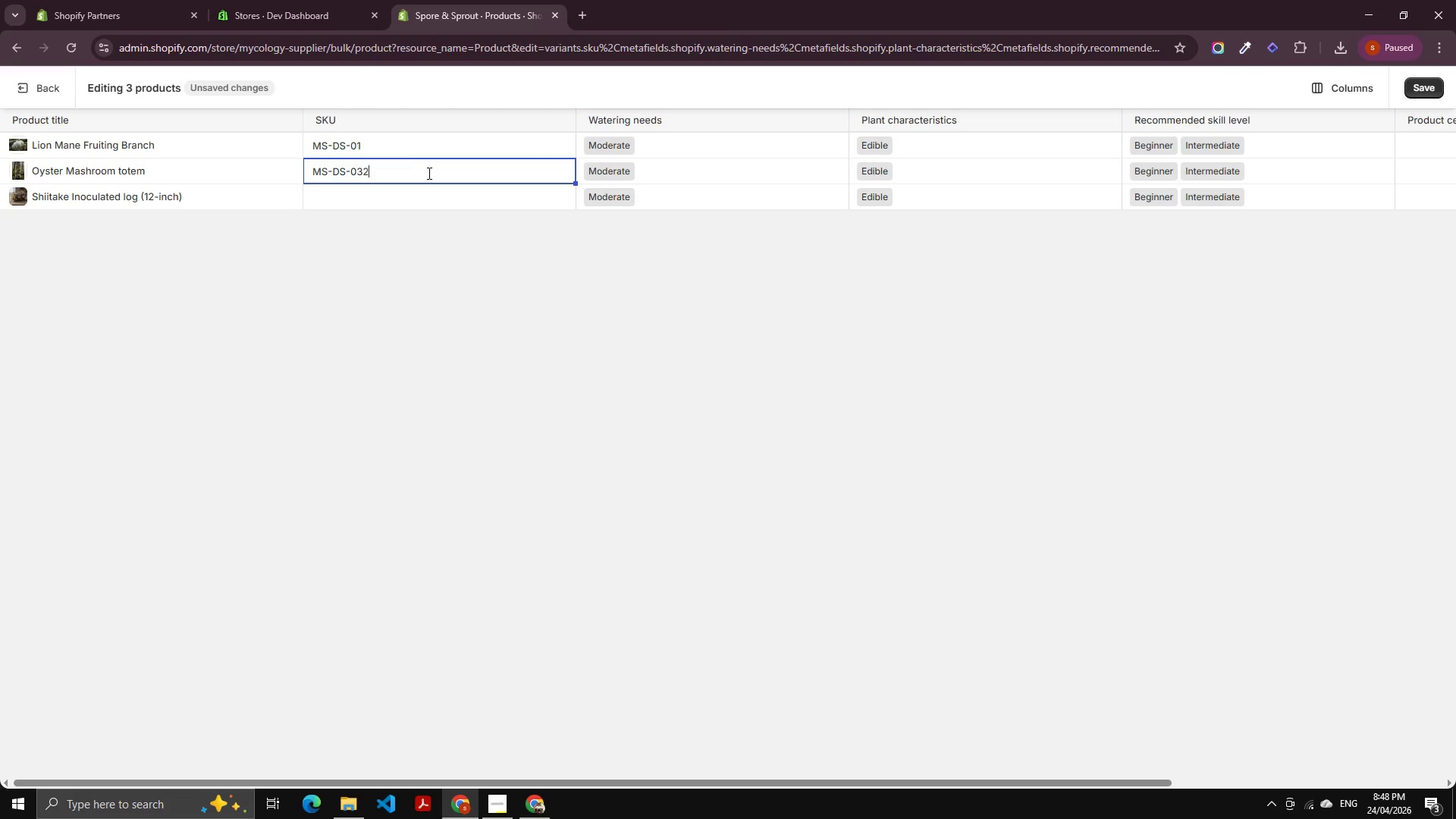 
key(Numpad3)
 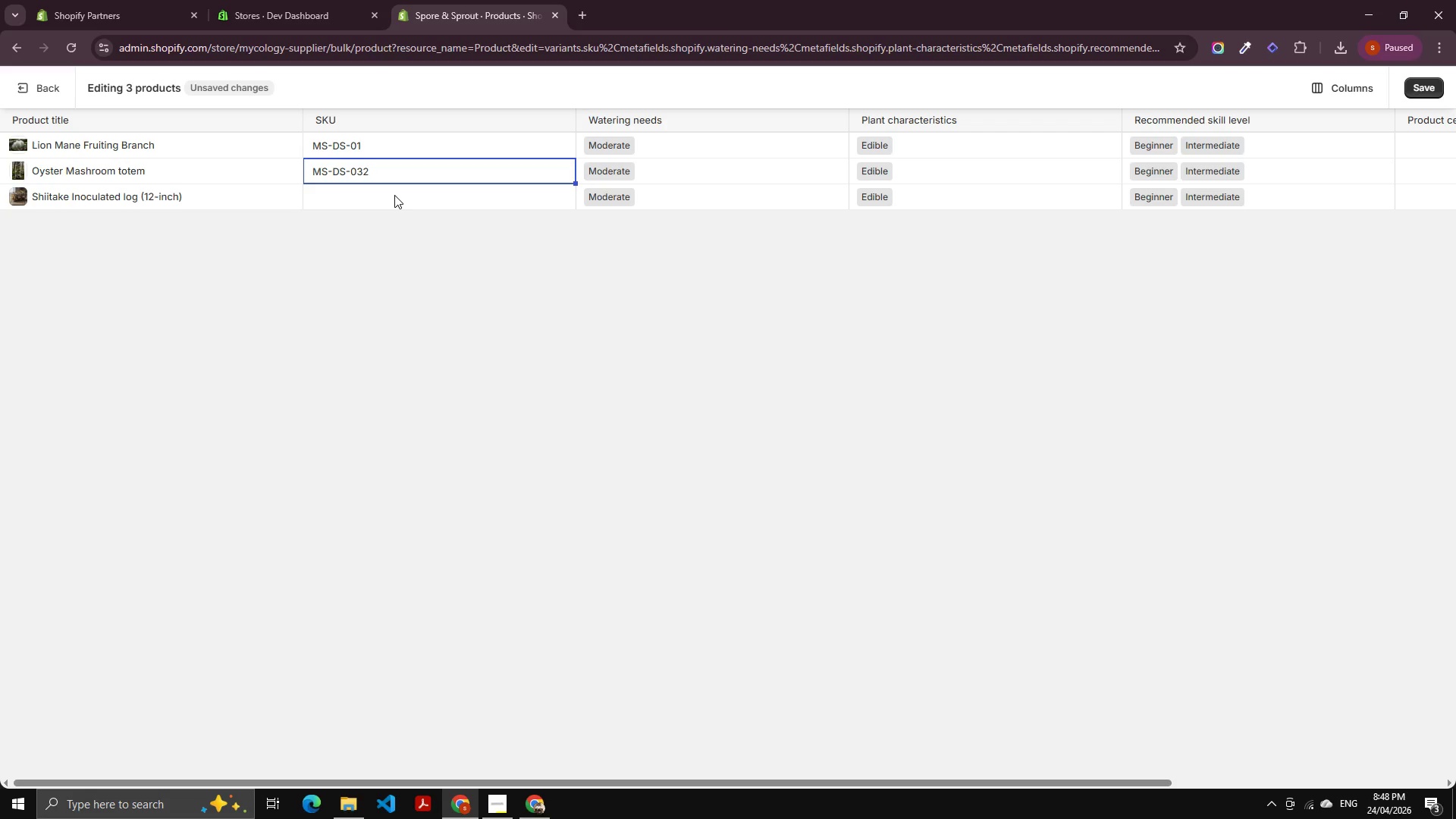 
key(Numpad2)
 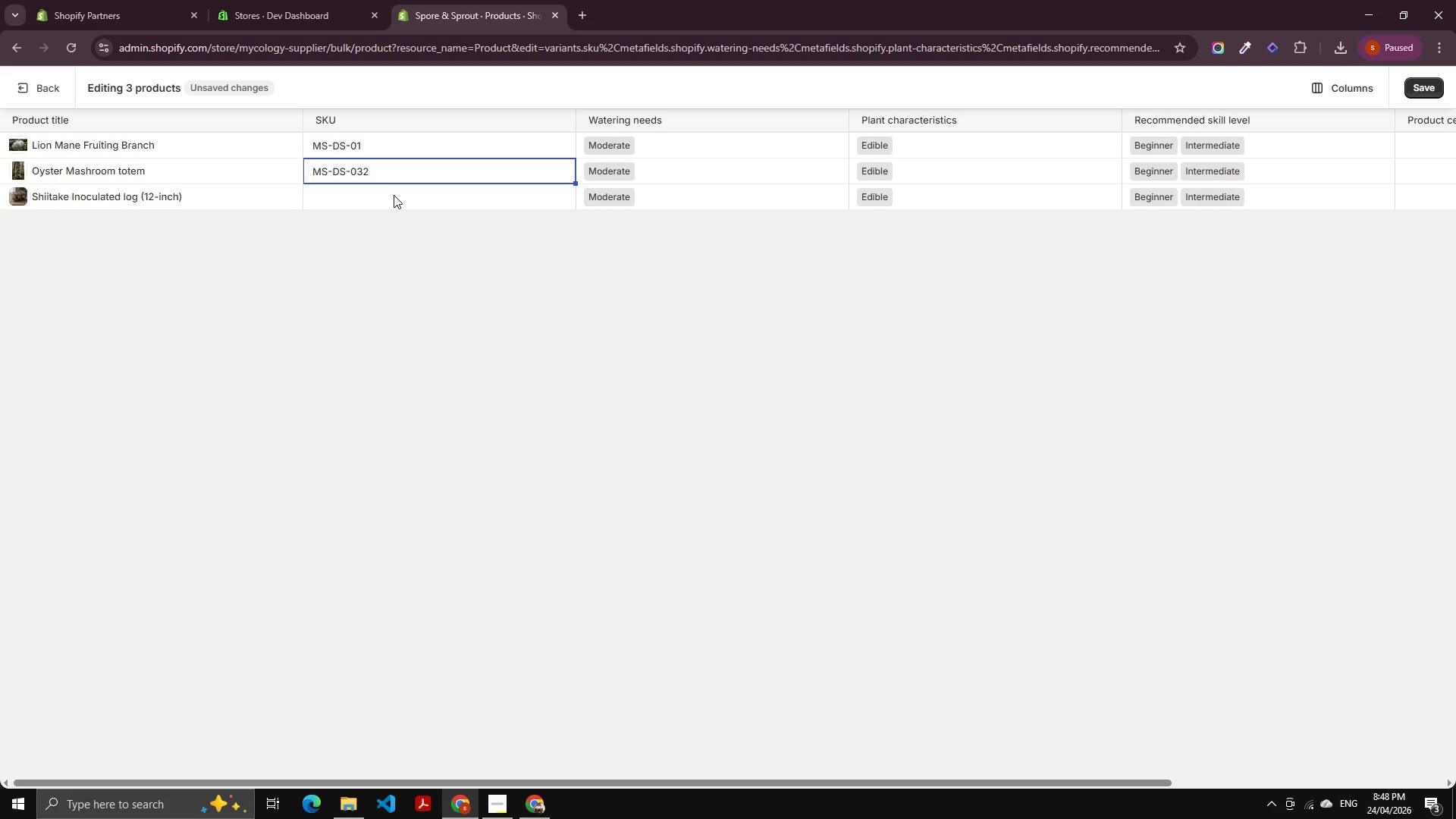 
key(Backspace)
 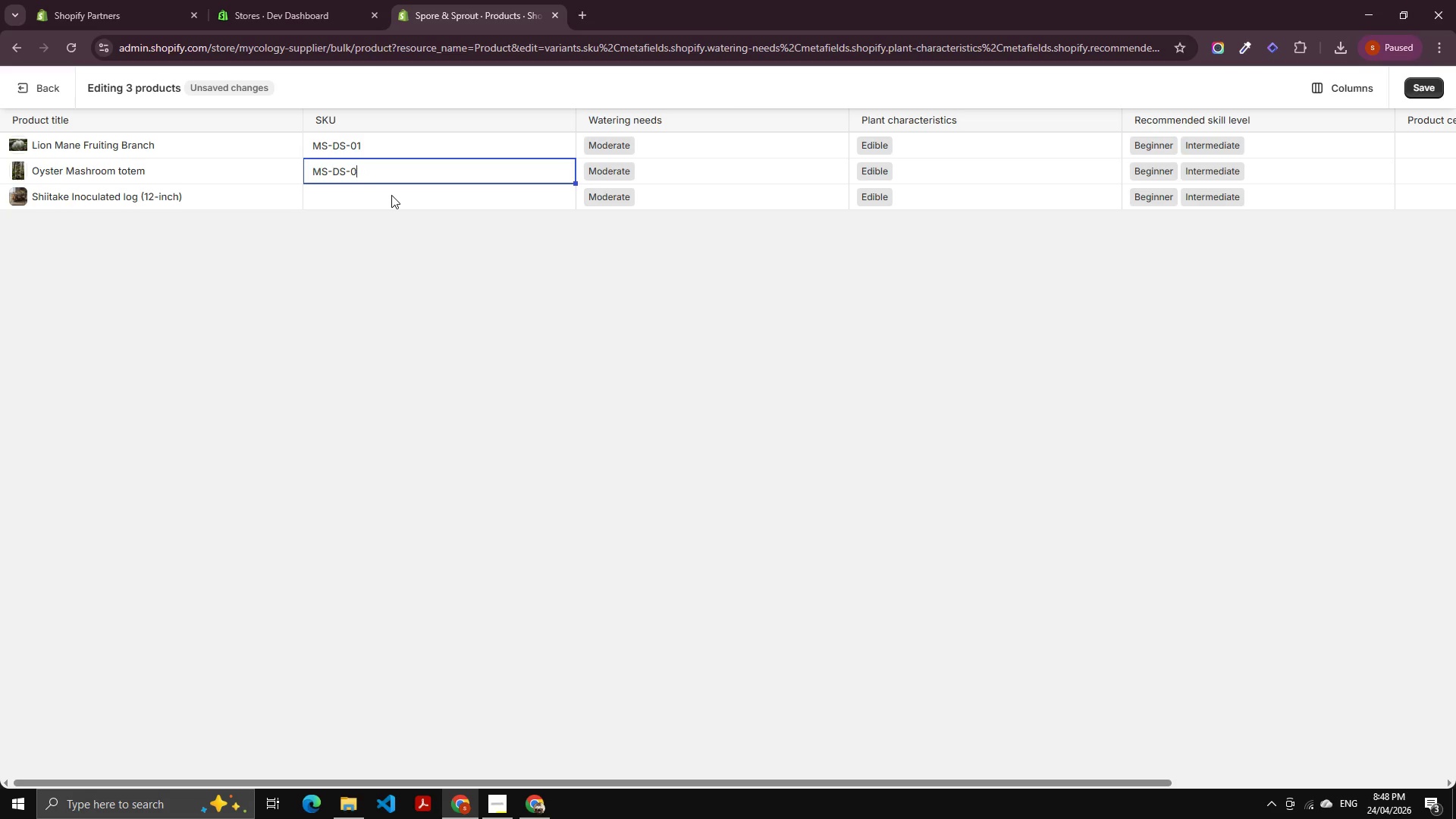 
key(Backspace)
 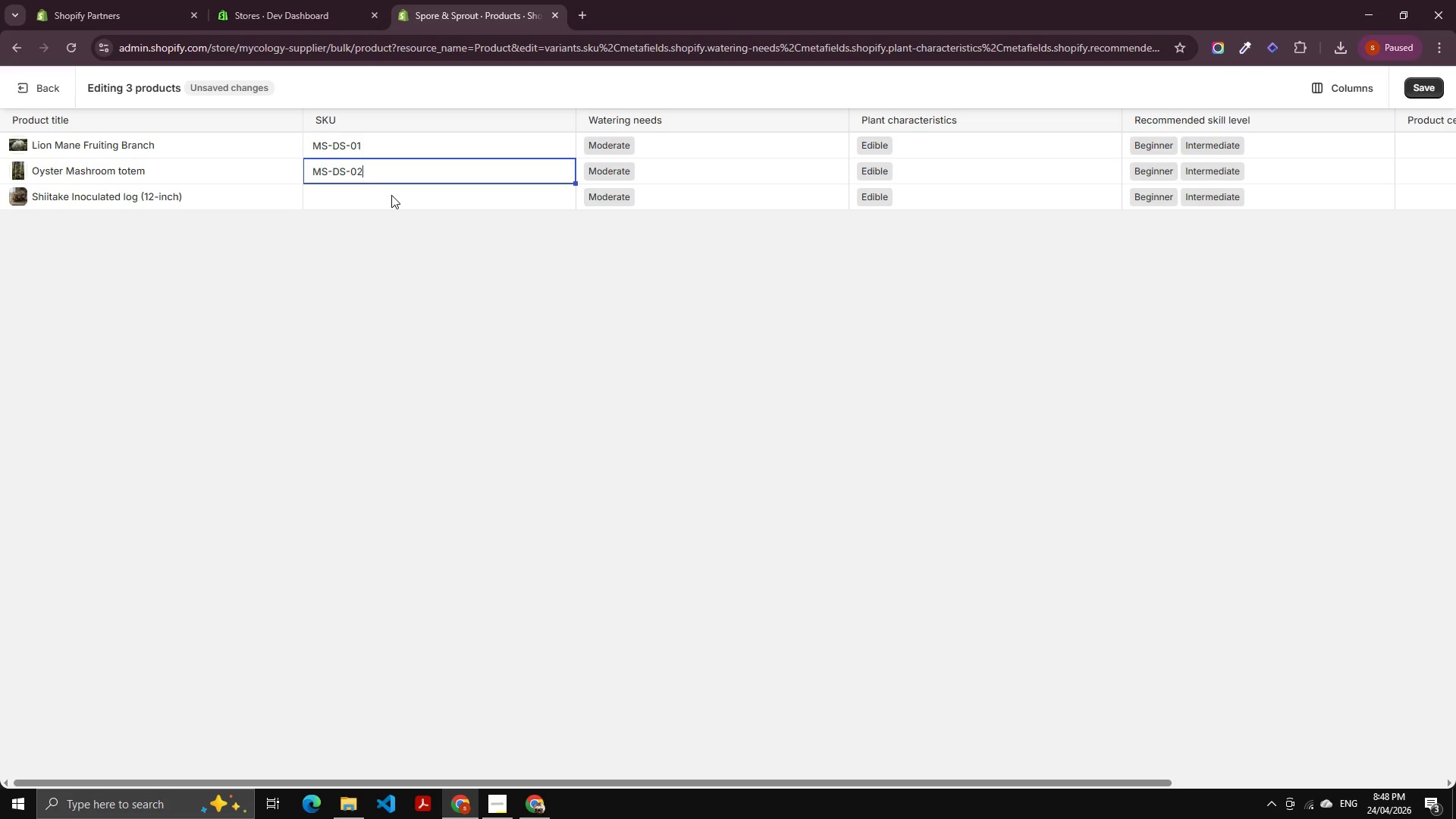 
key(Numpad2)
 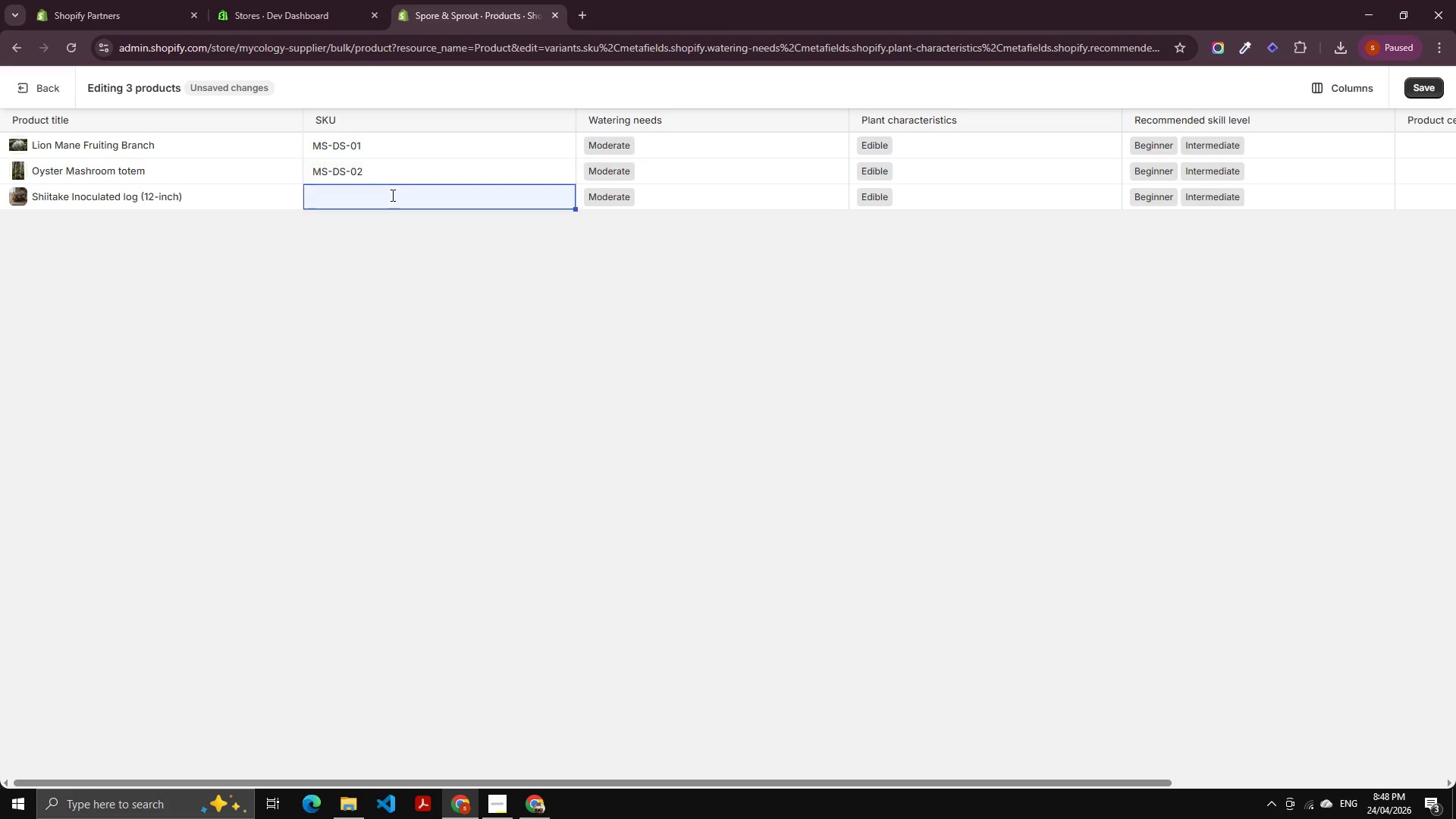 
double_click([391, 195])
 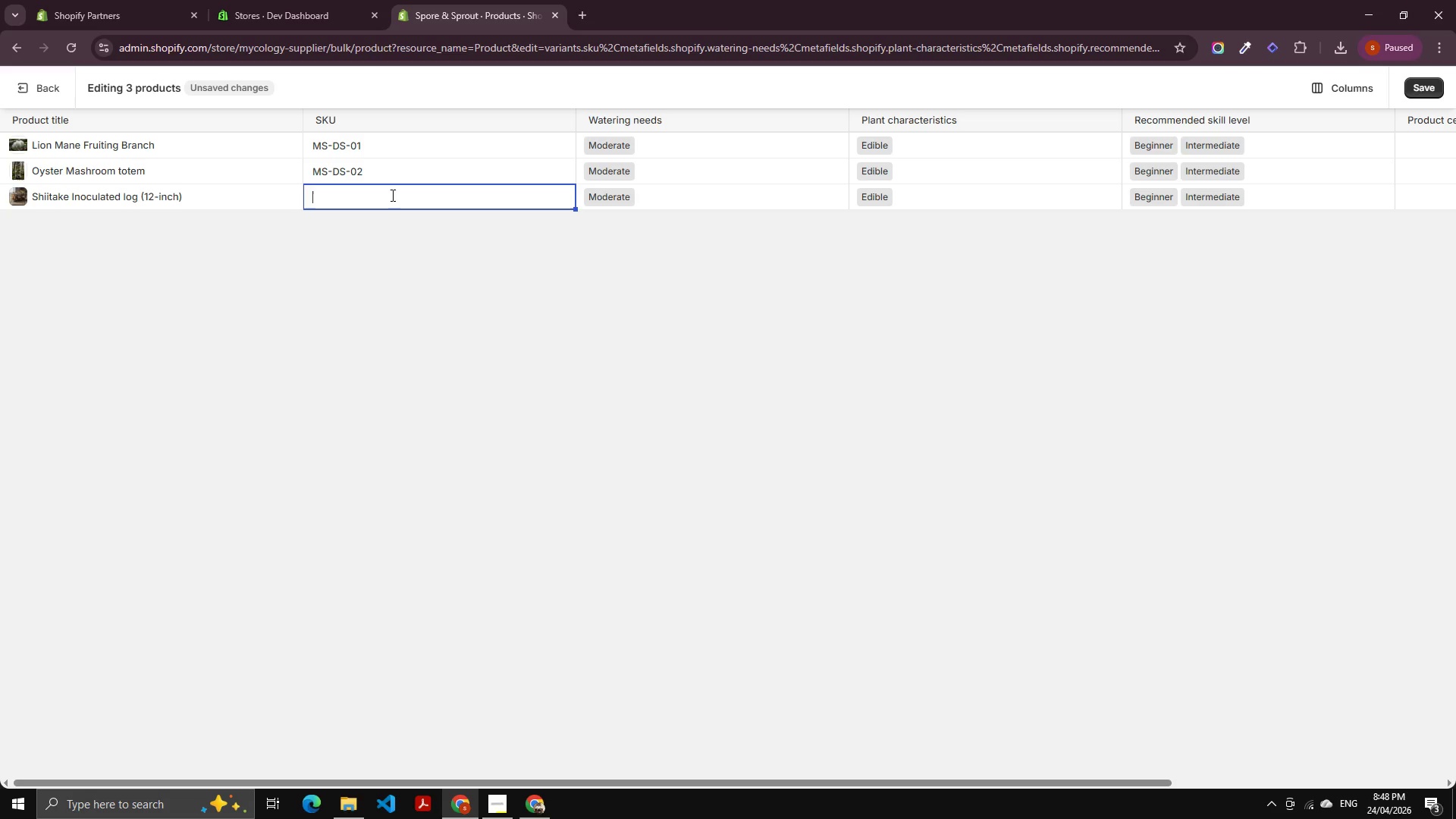 
key(Control+ControlLeft)
 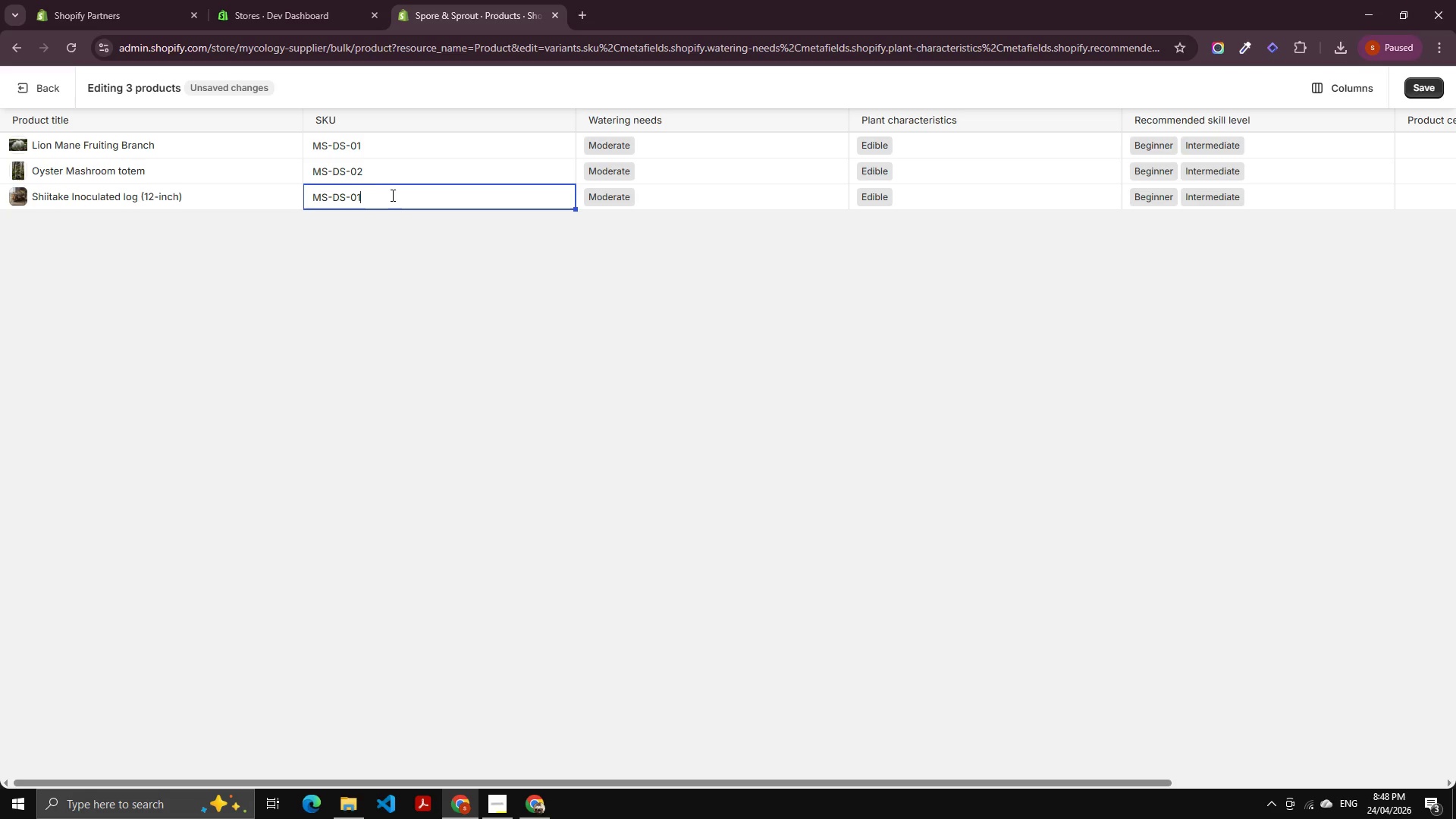 
key(Control+V)
 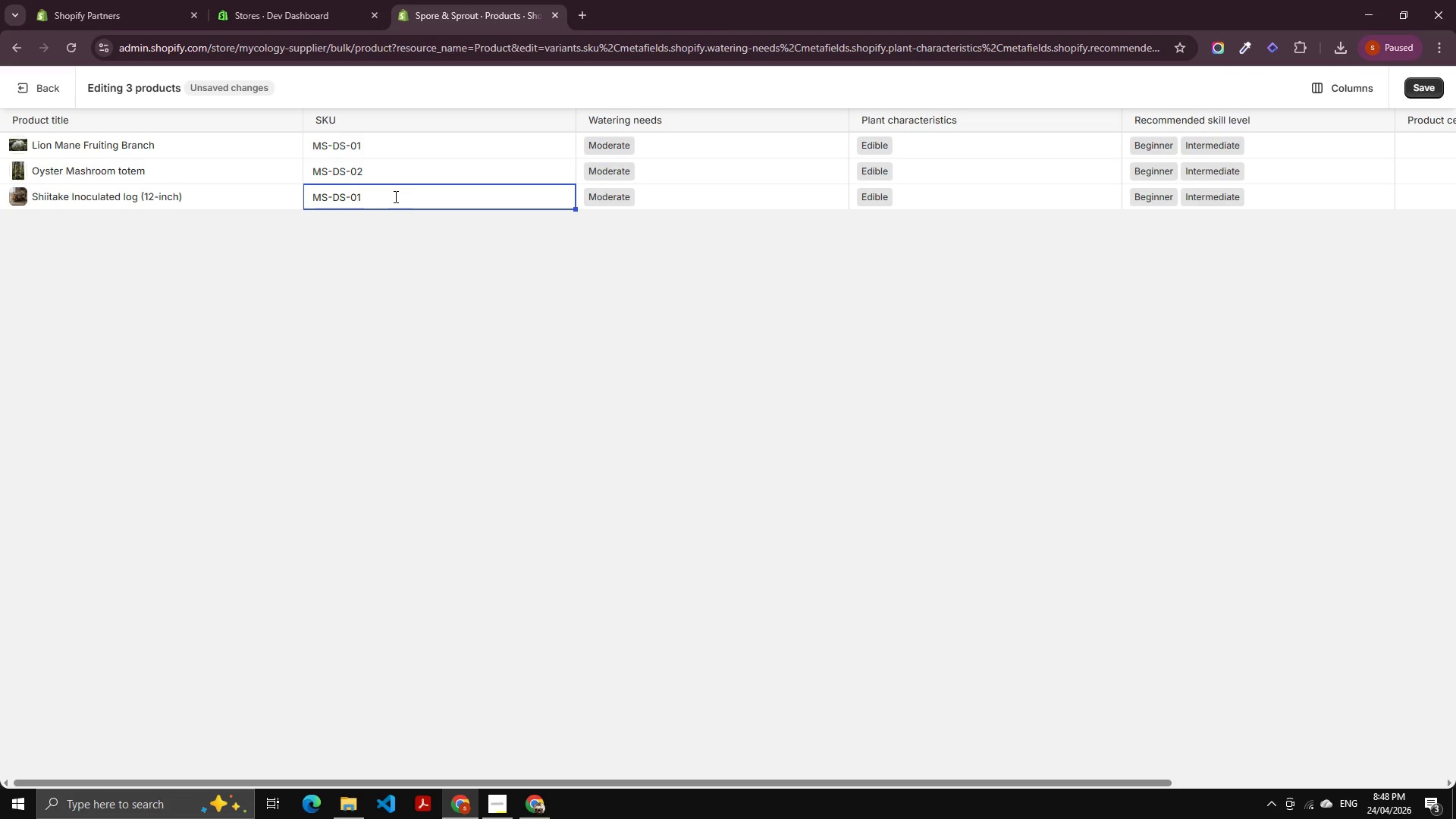 
key(Backspace)
 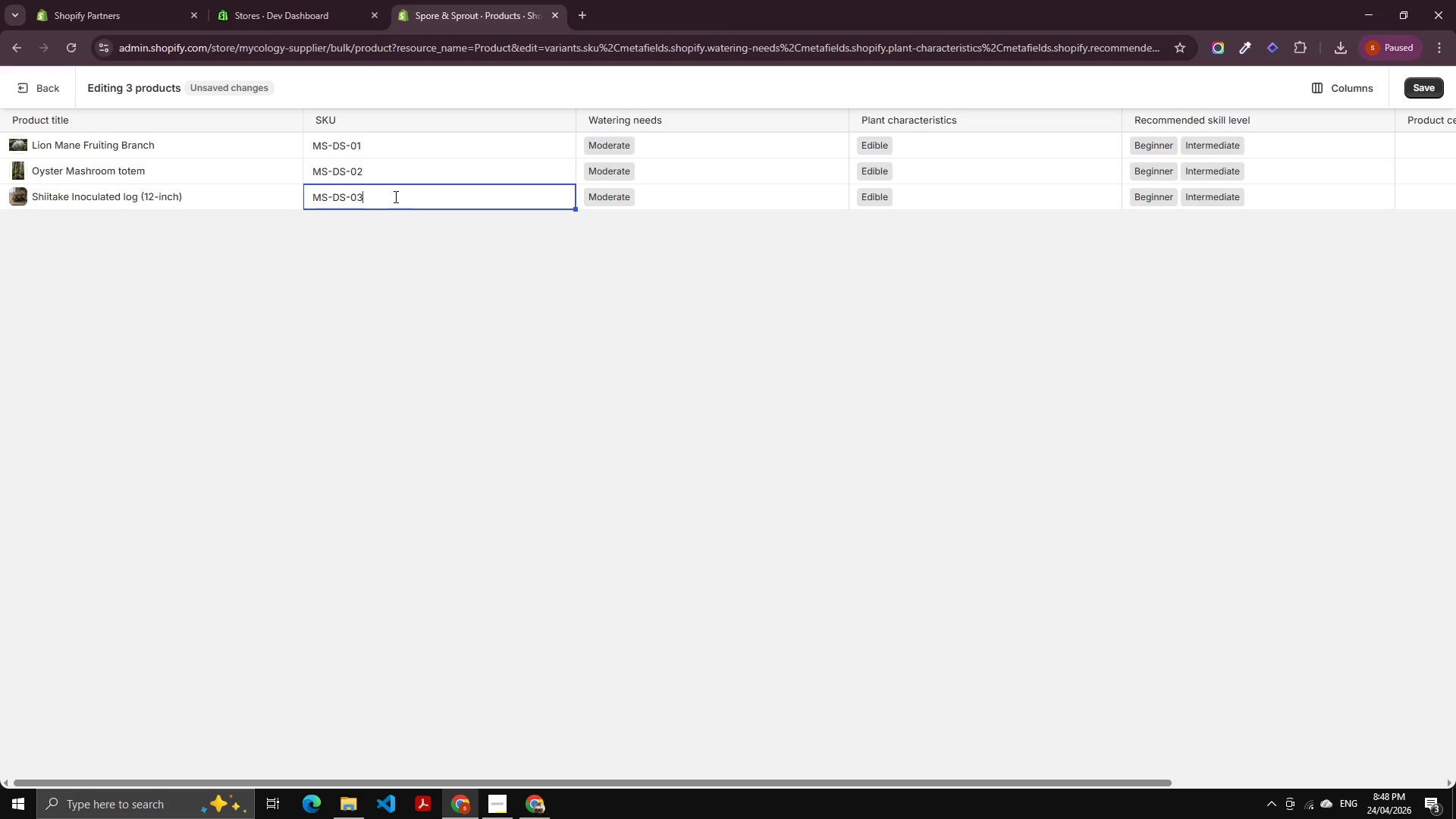 
key(Numpad3)
 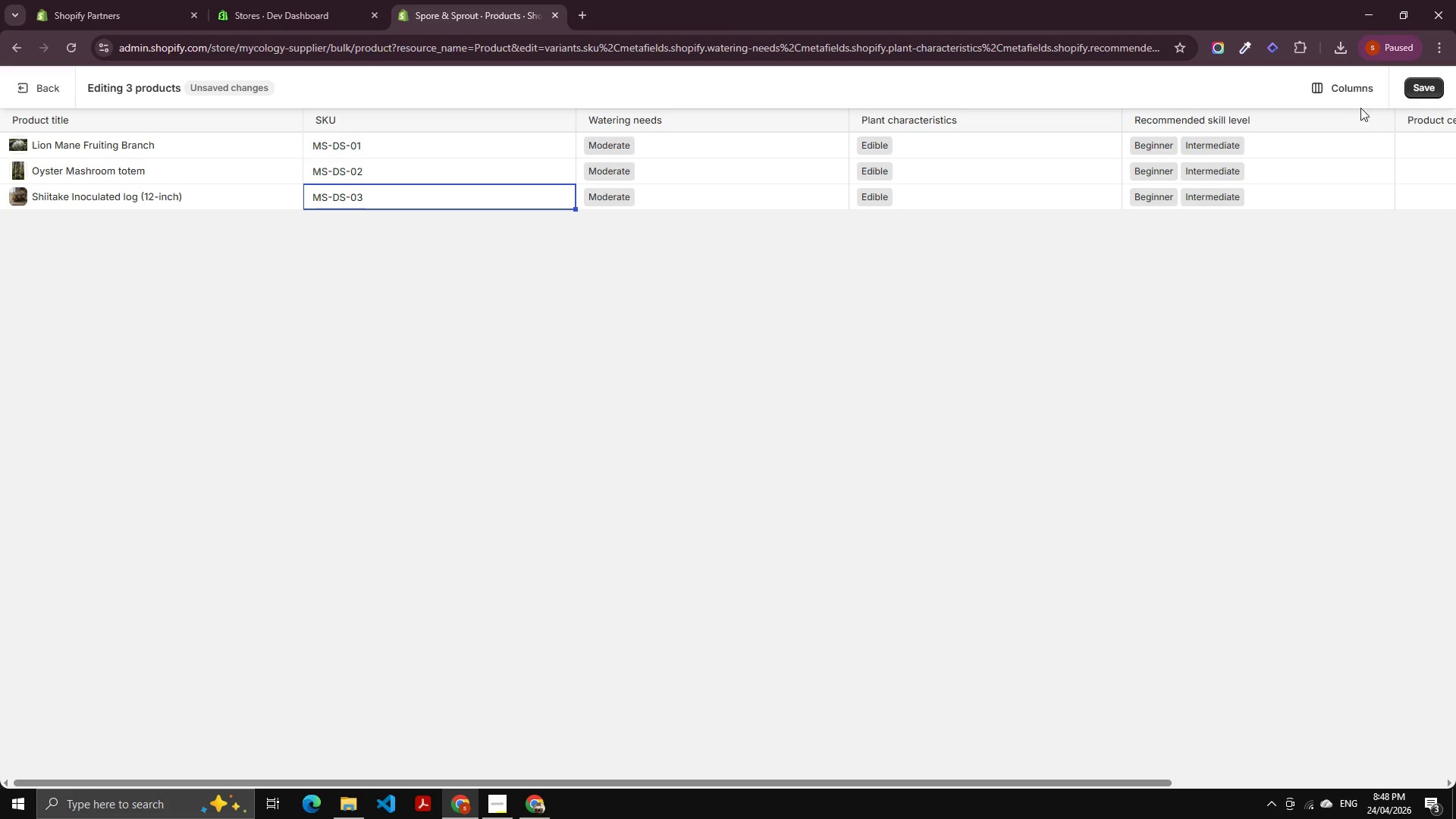 
left_click_drag(start_coordinate=[1303, 110], to_coordinate=[1307, 110])
 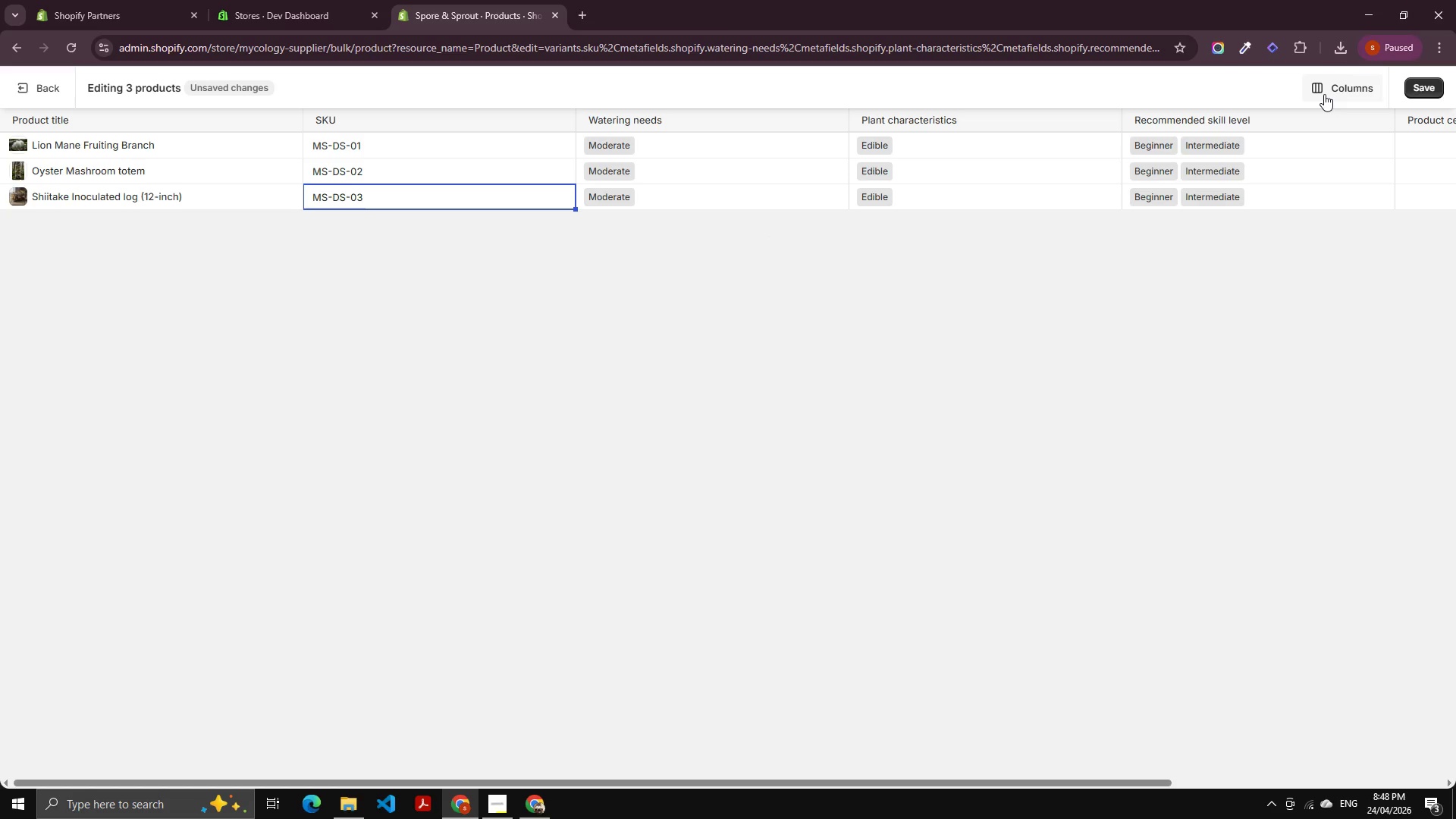 
double_click([1324, 94])
 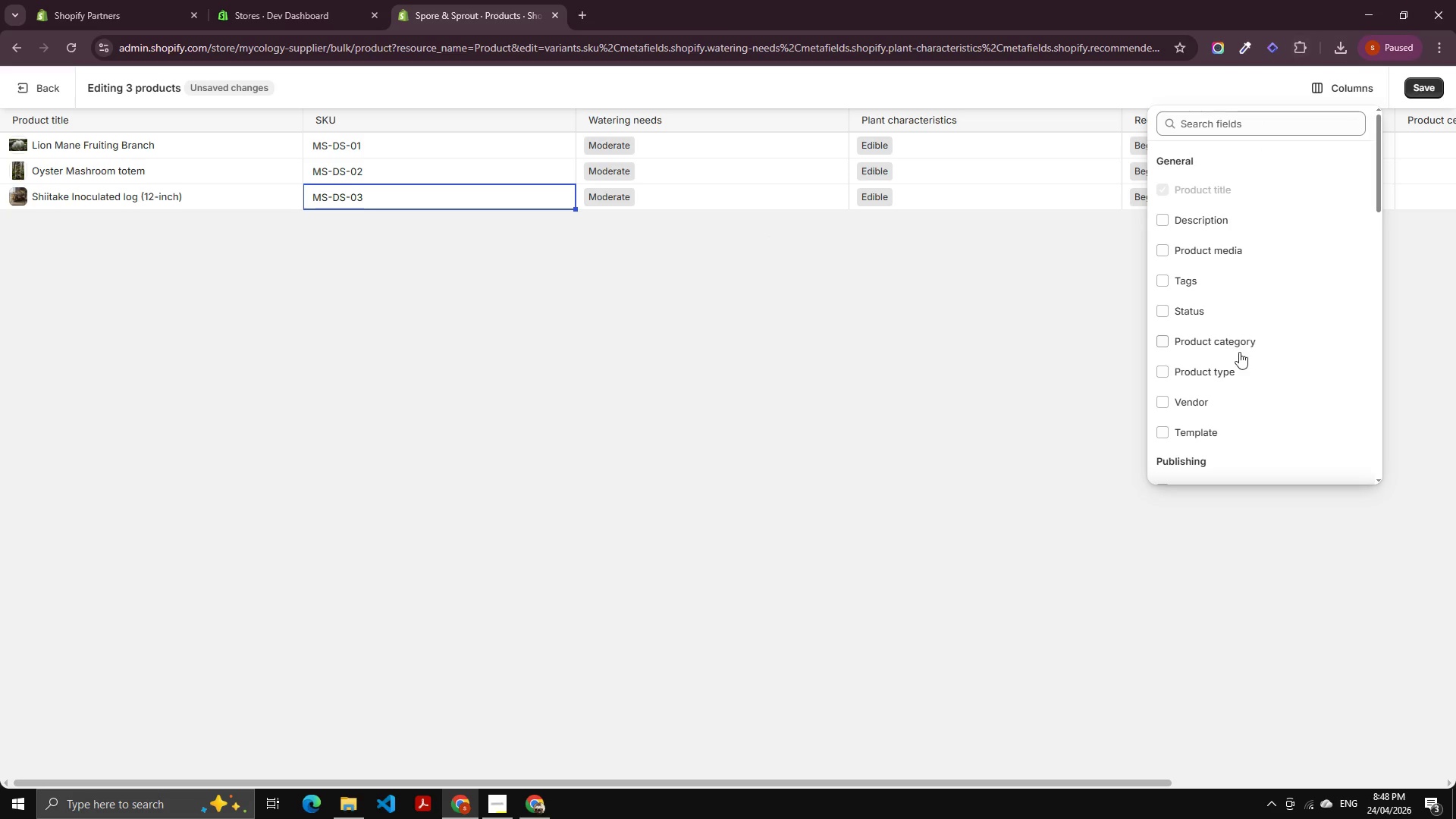 
scroll: coordinate [1244, 339], scroll_direction: down, amount: 8.0
 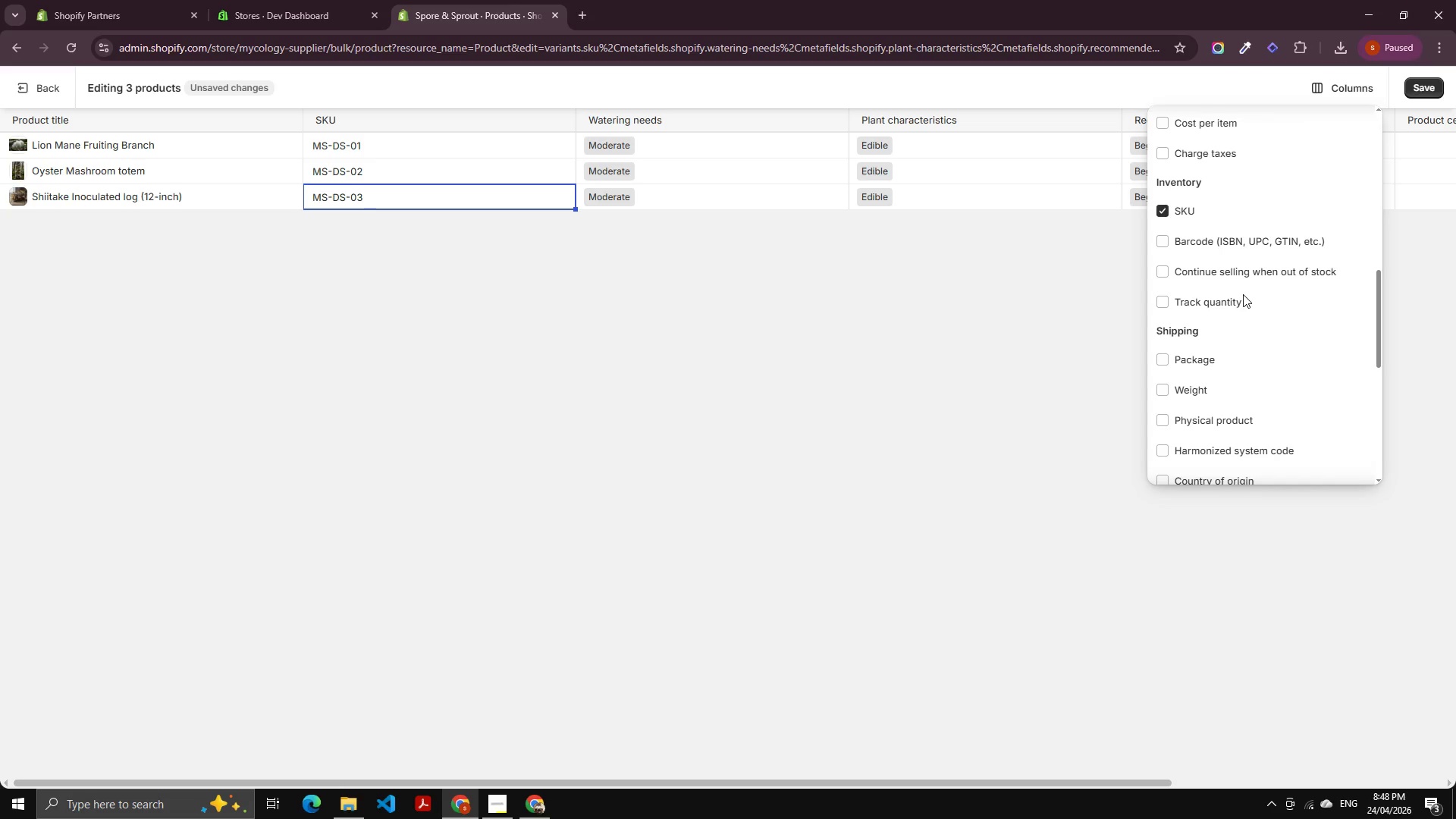 
left_click([1238, 303])
 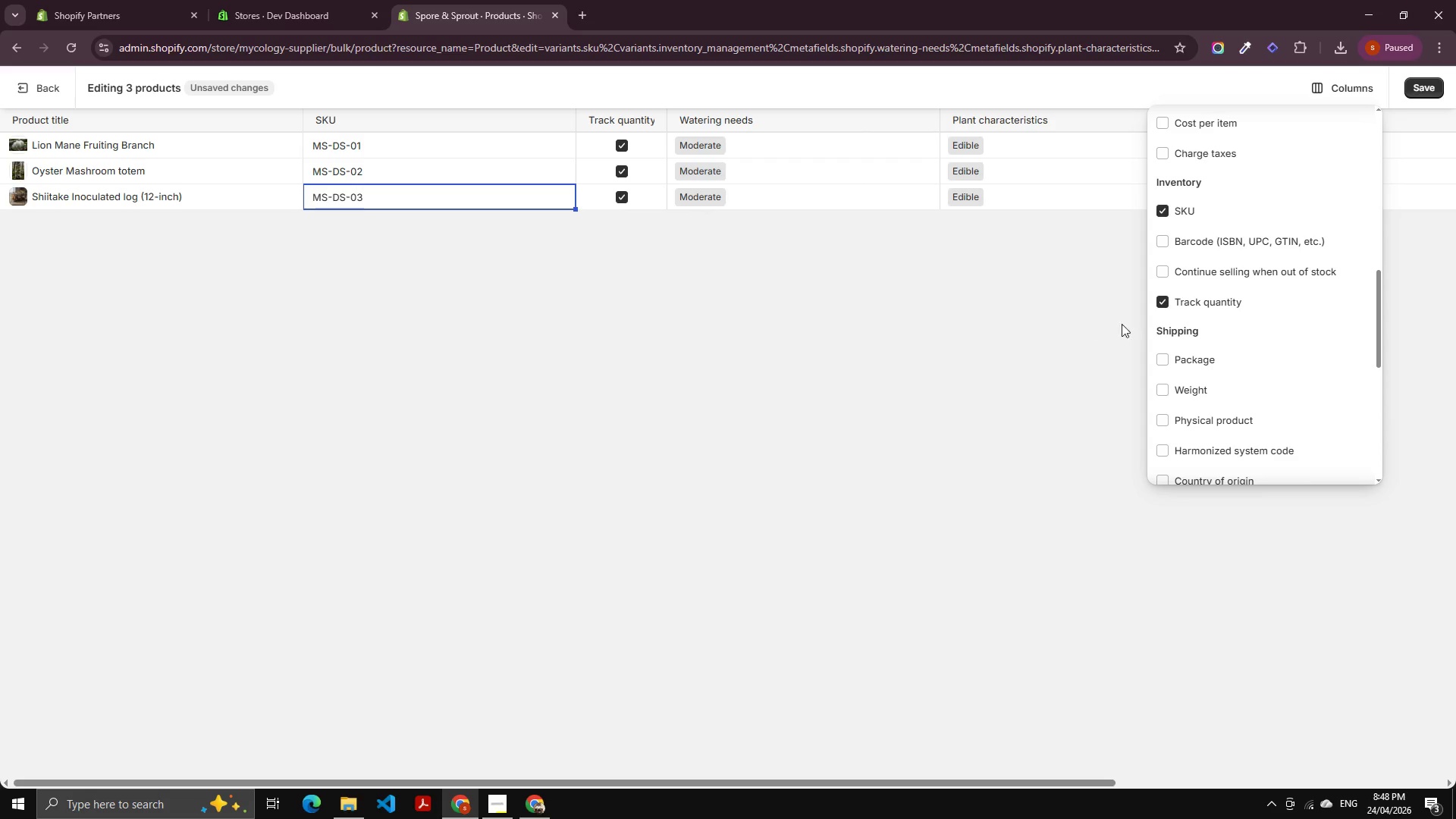 
left_click([1210, 292])
 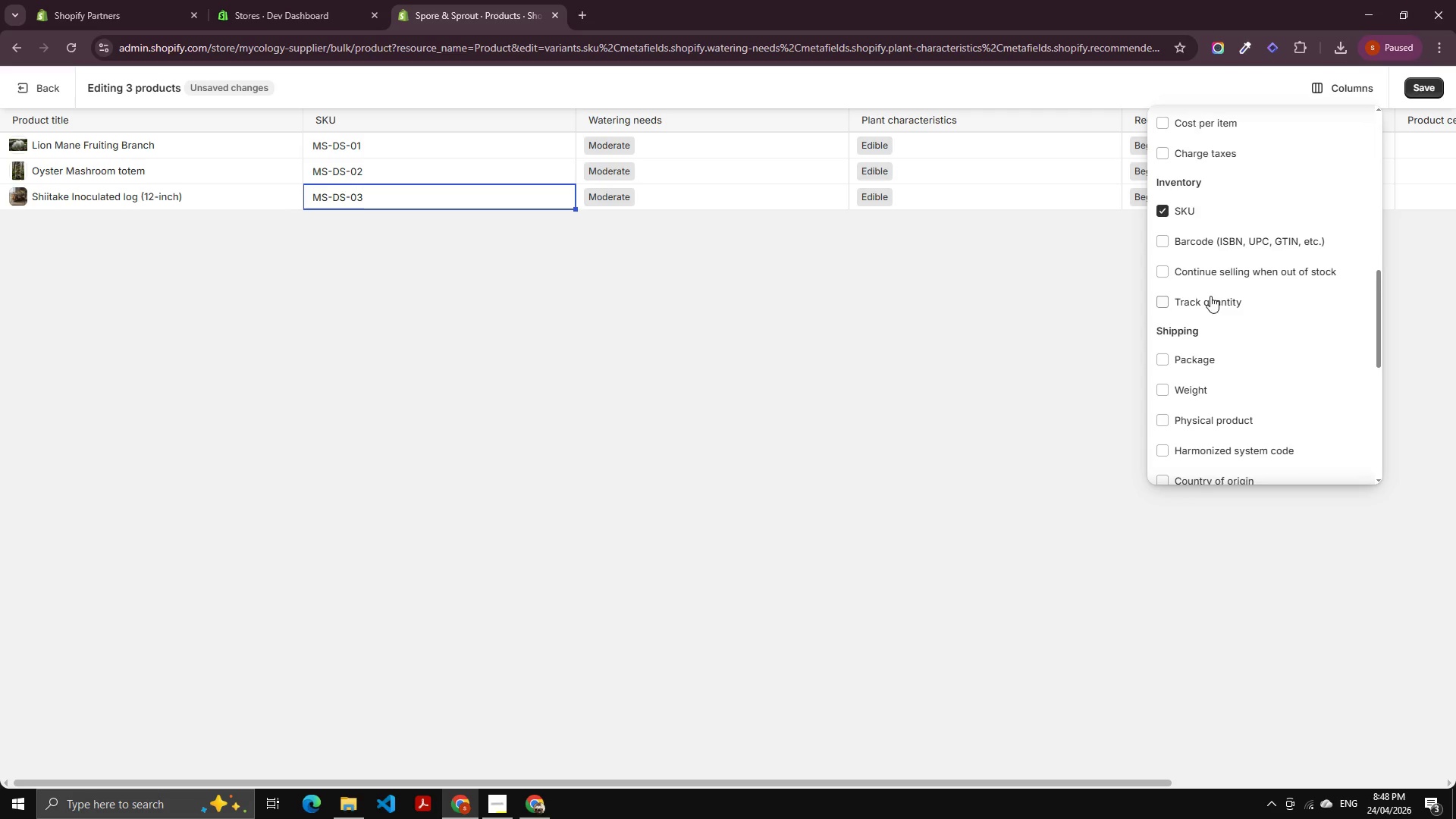 
scroll: coordinate [1211, 298], scroll_direction: down, amount: 2.0
 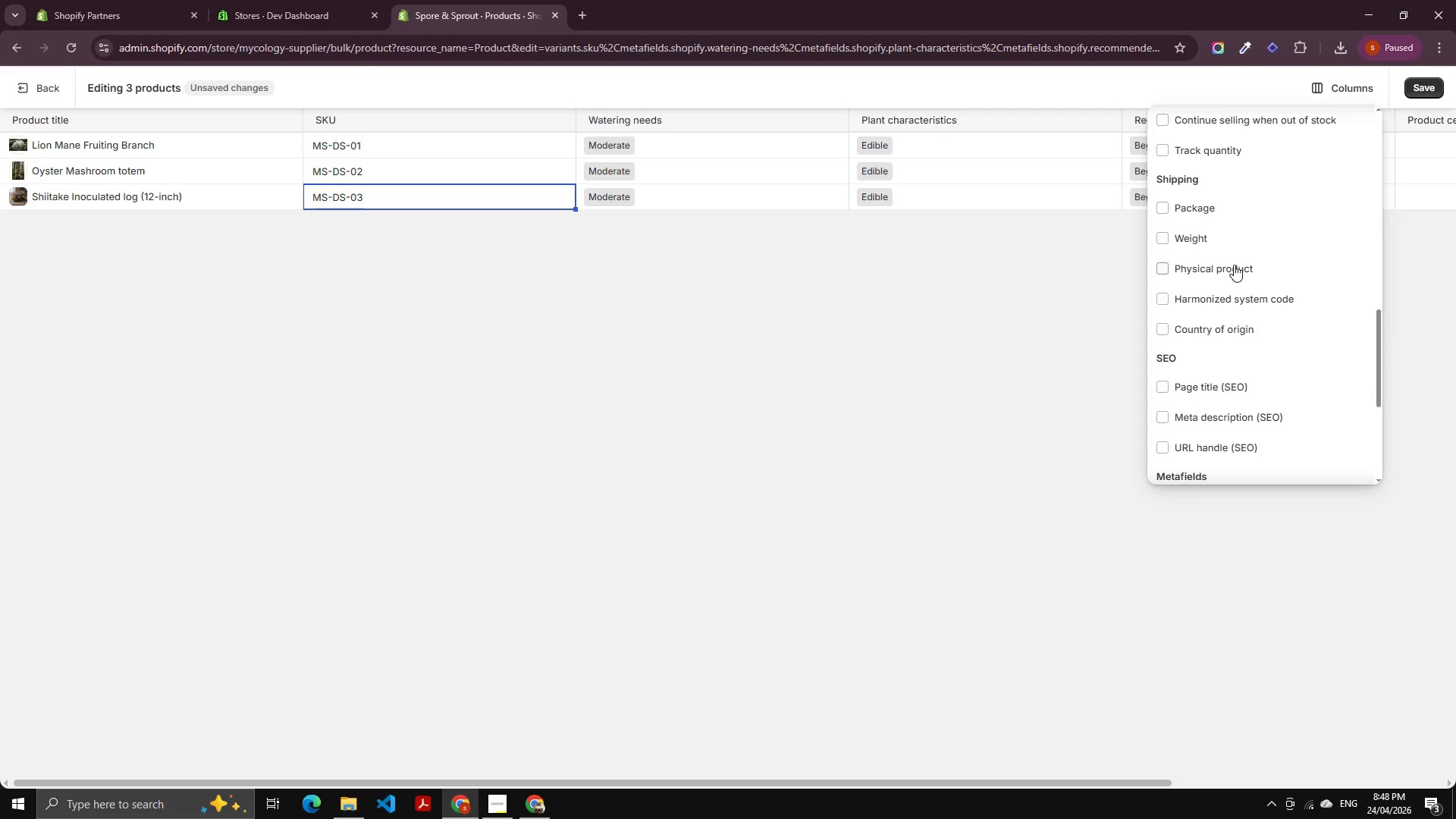 
left_click([1201, 213])
 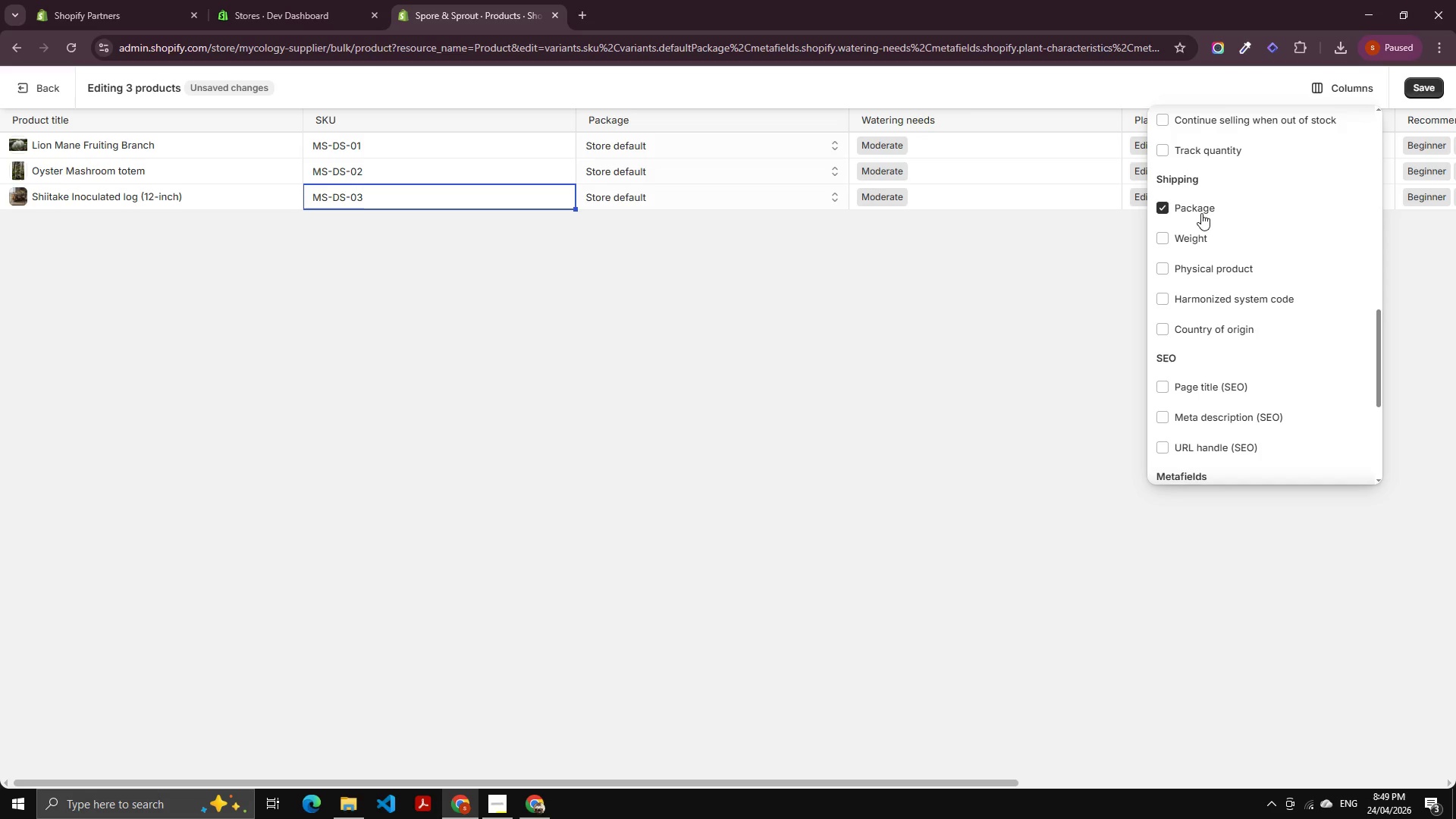 
left_click([1201, 213])
 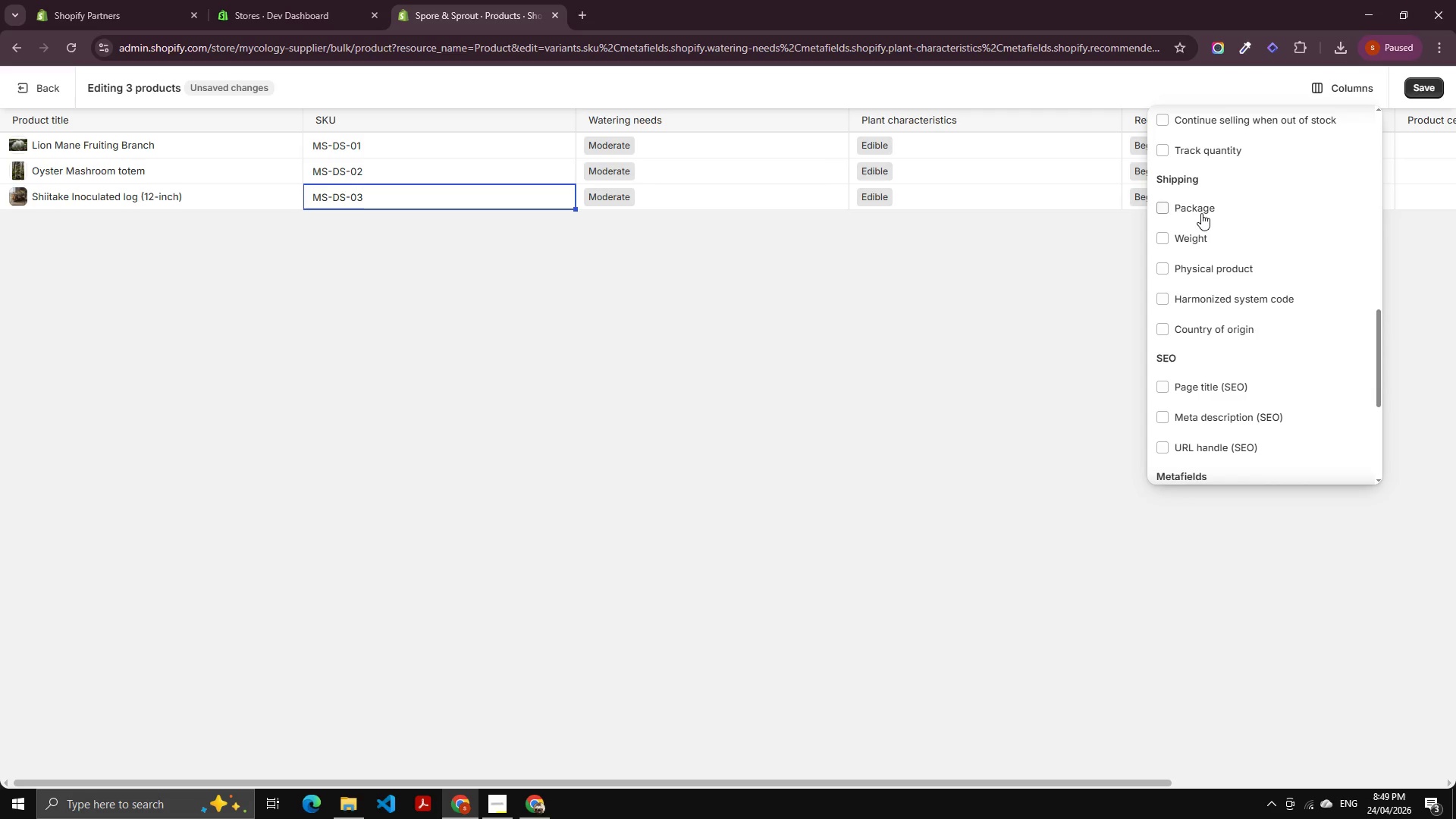 
left_click([1201, 213])
 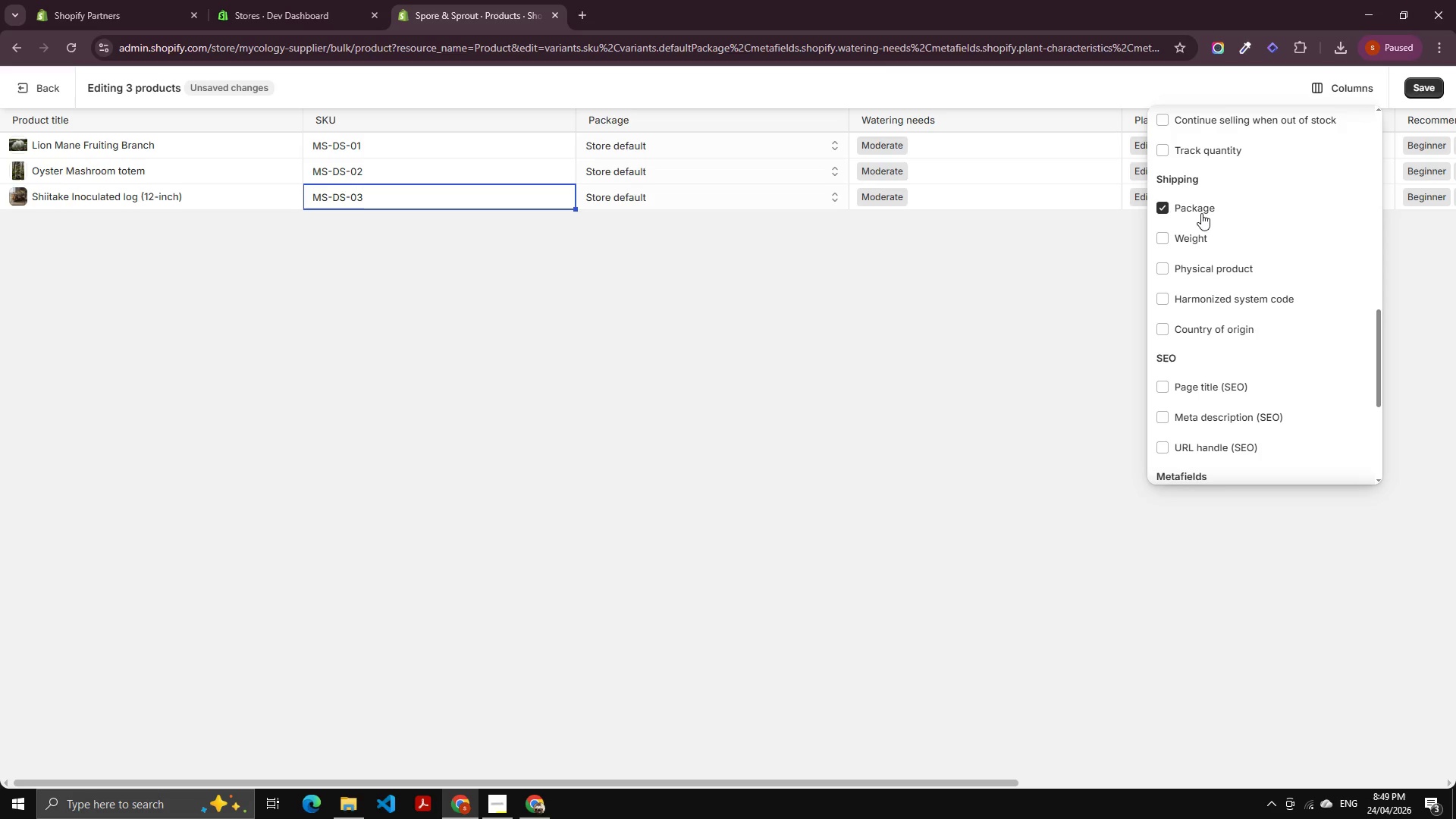 
left_click([1201, 213])
 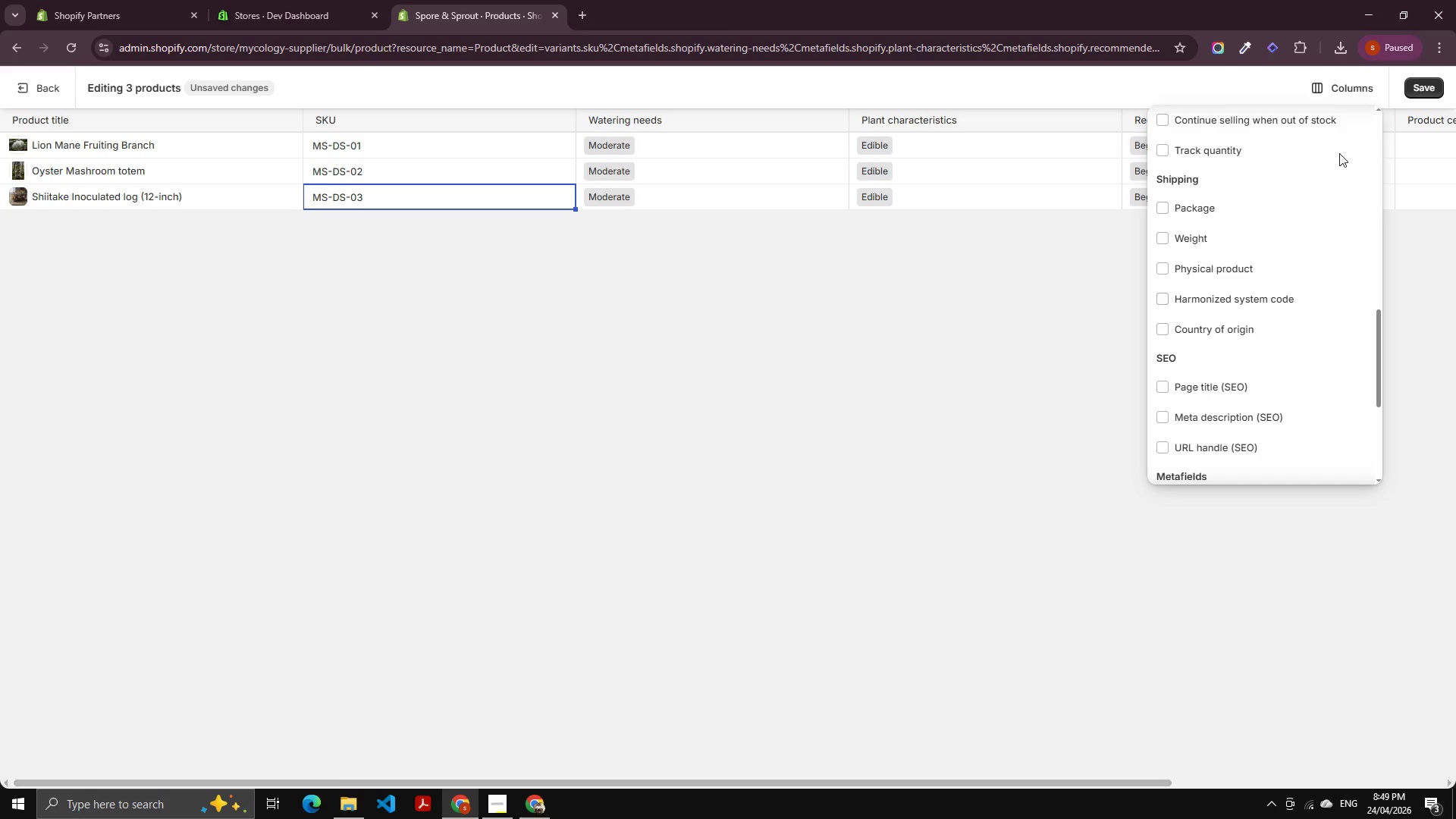 
left_click([1422, 83])
 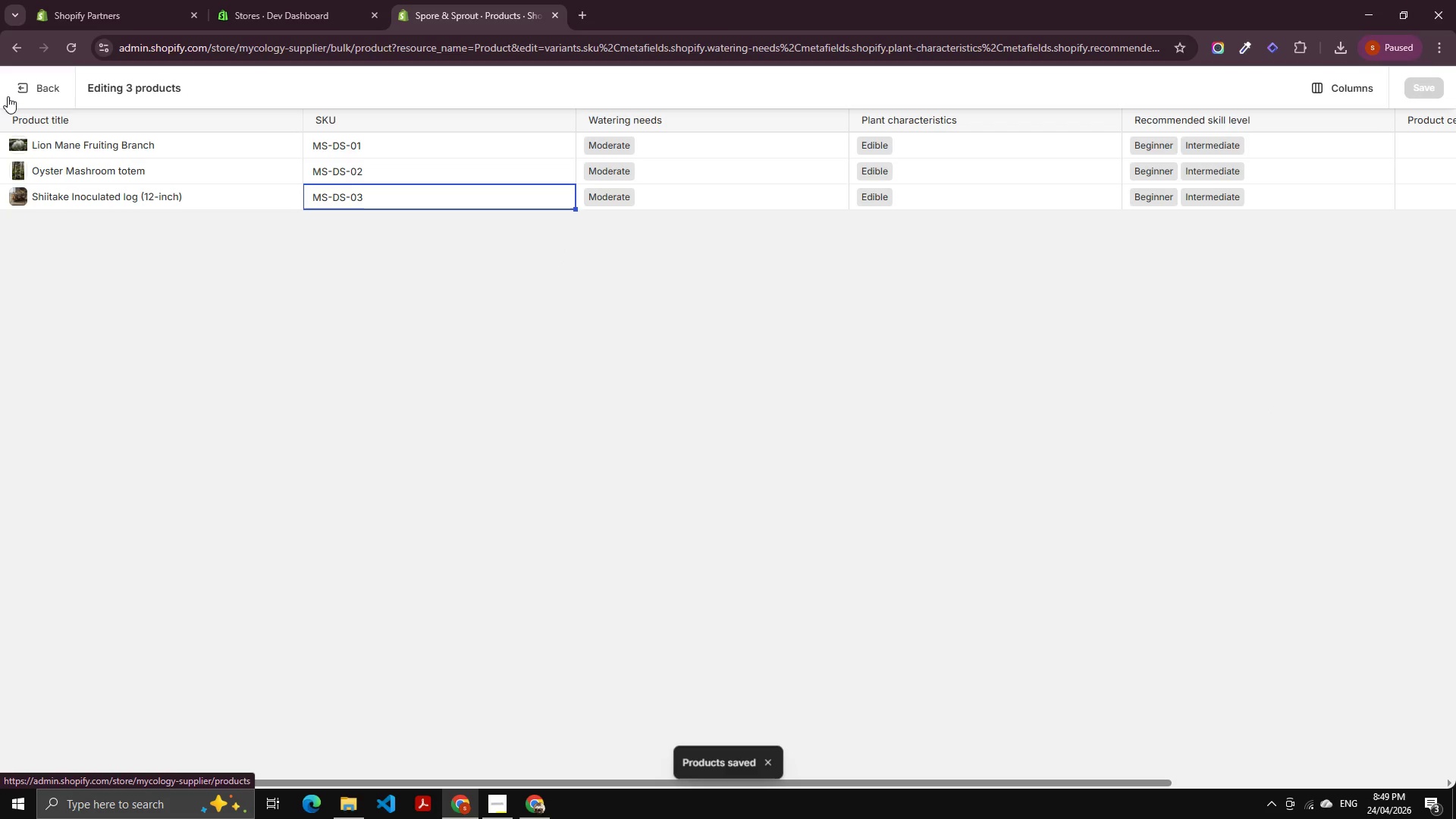 
left_click([11, 95])
 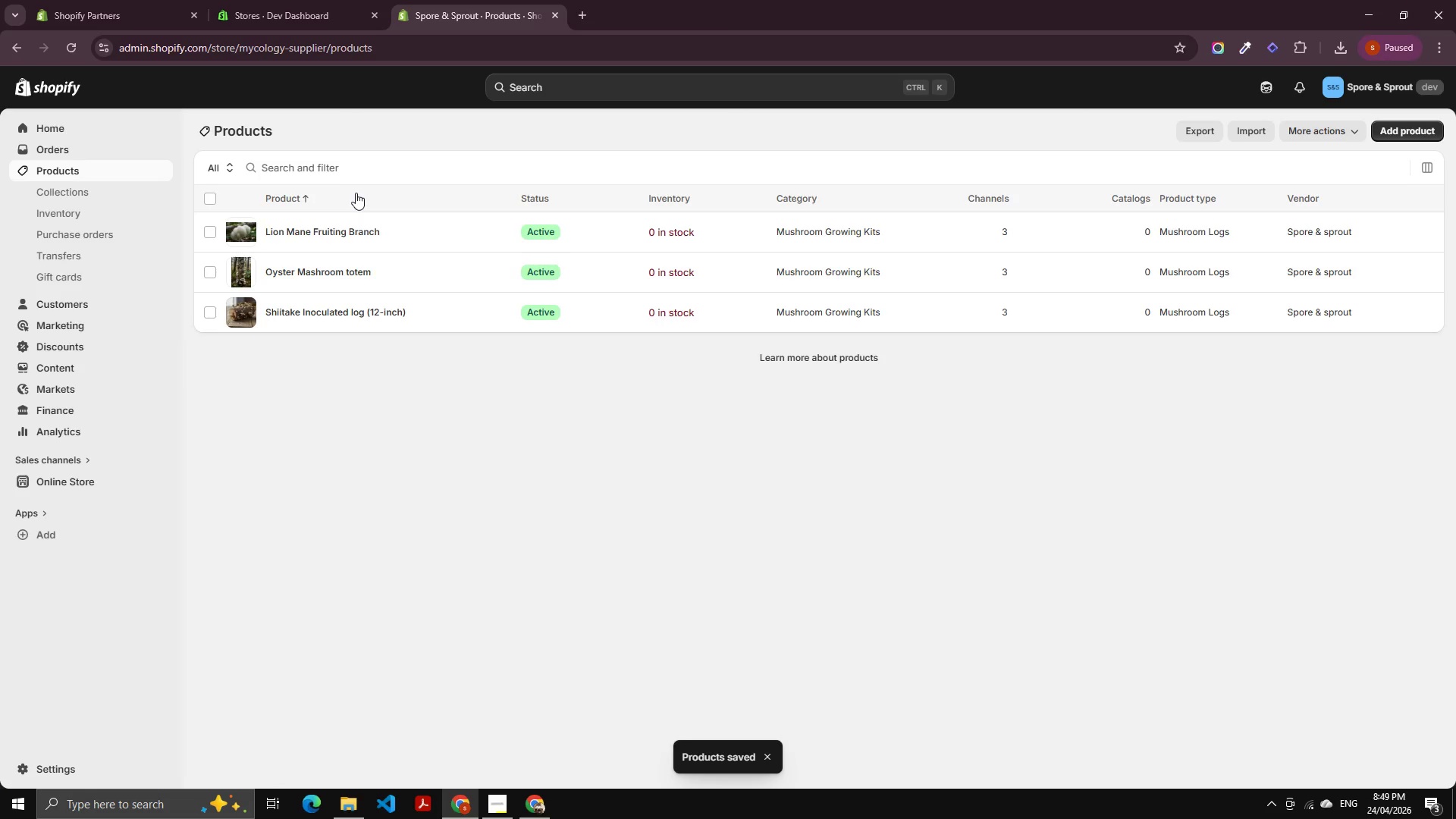 
hold_key(key=ControlLeft, duration=1.25)
left_click([352, 225])
 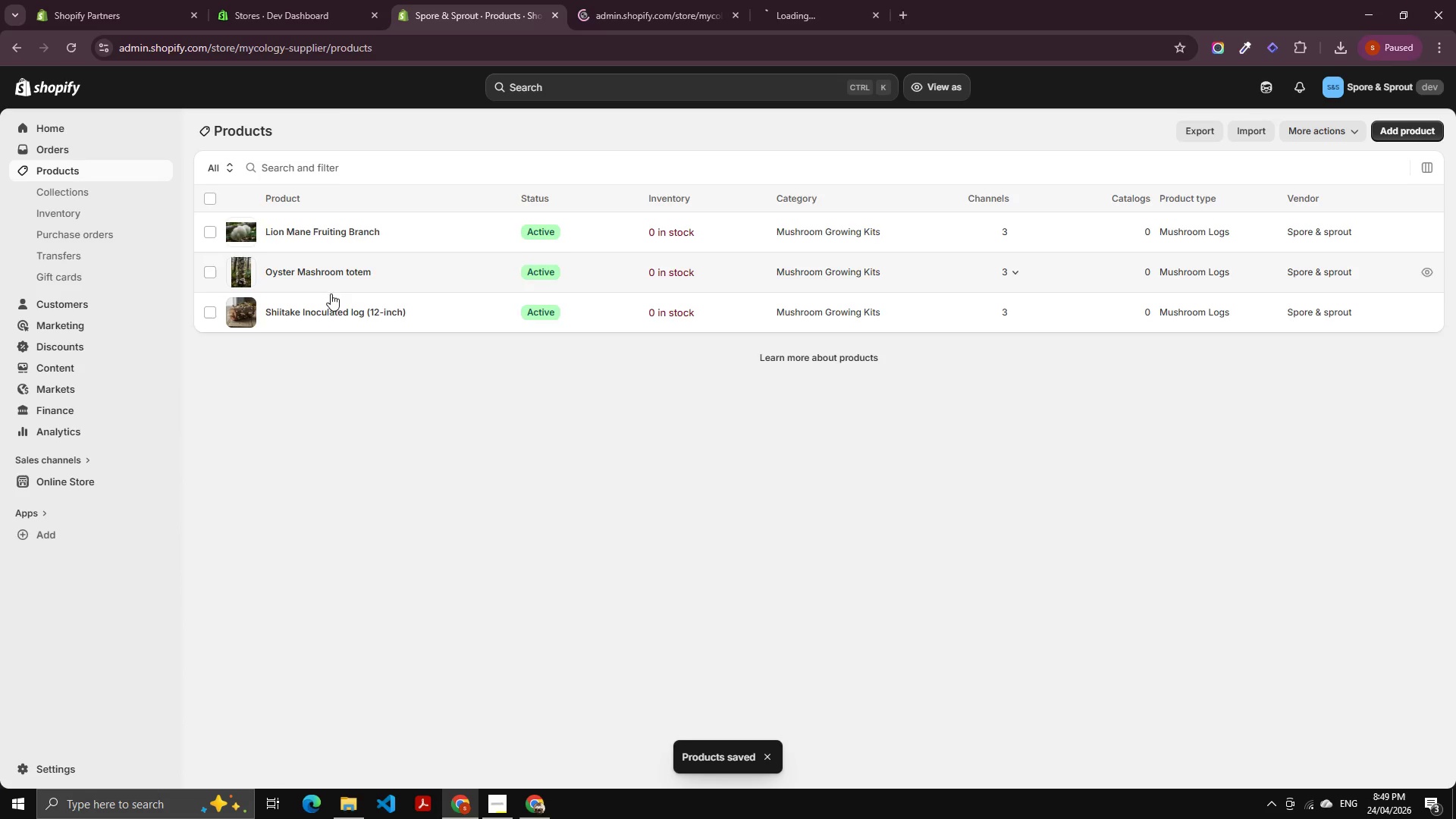 
triple_click([331, 305])
 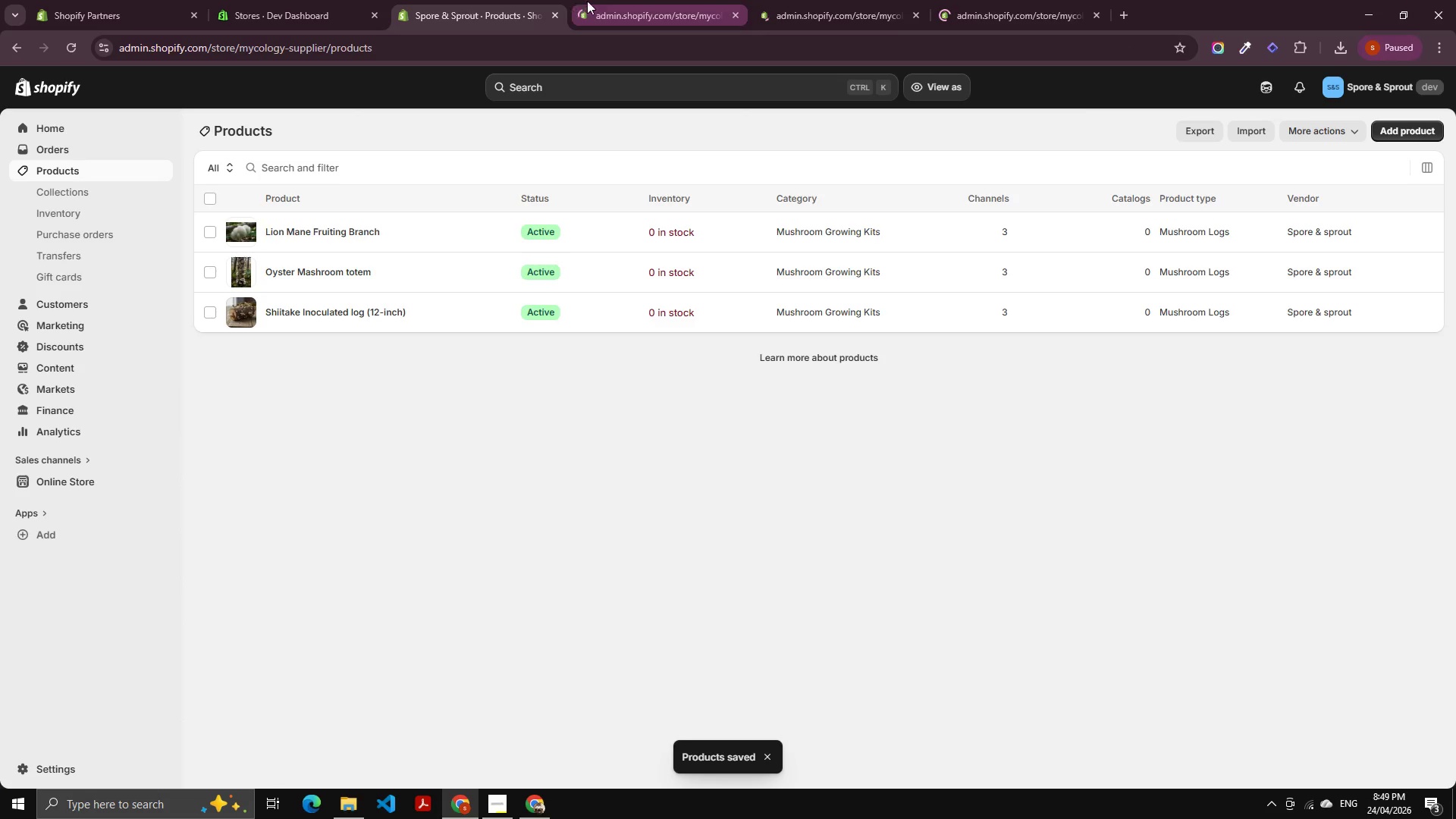 
left_click([601, 0])
 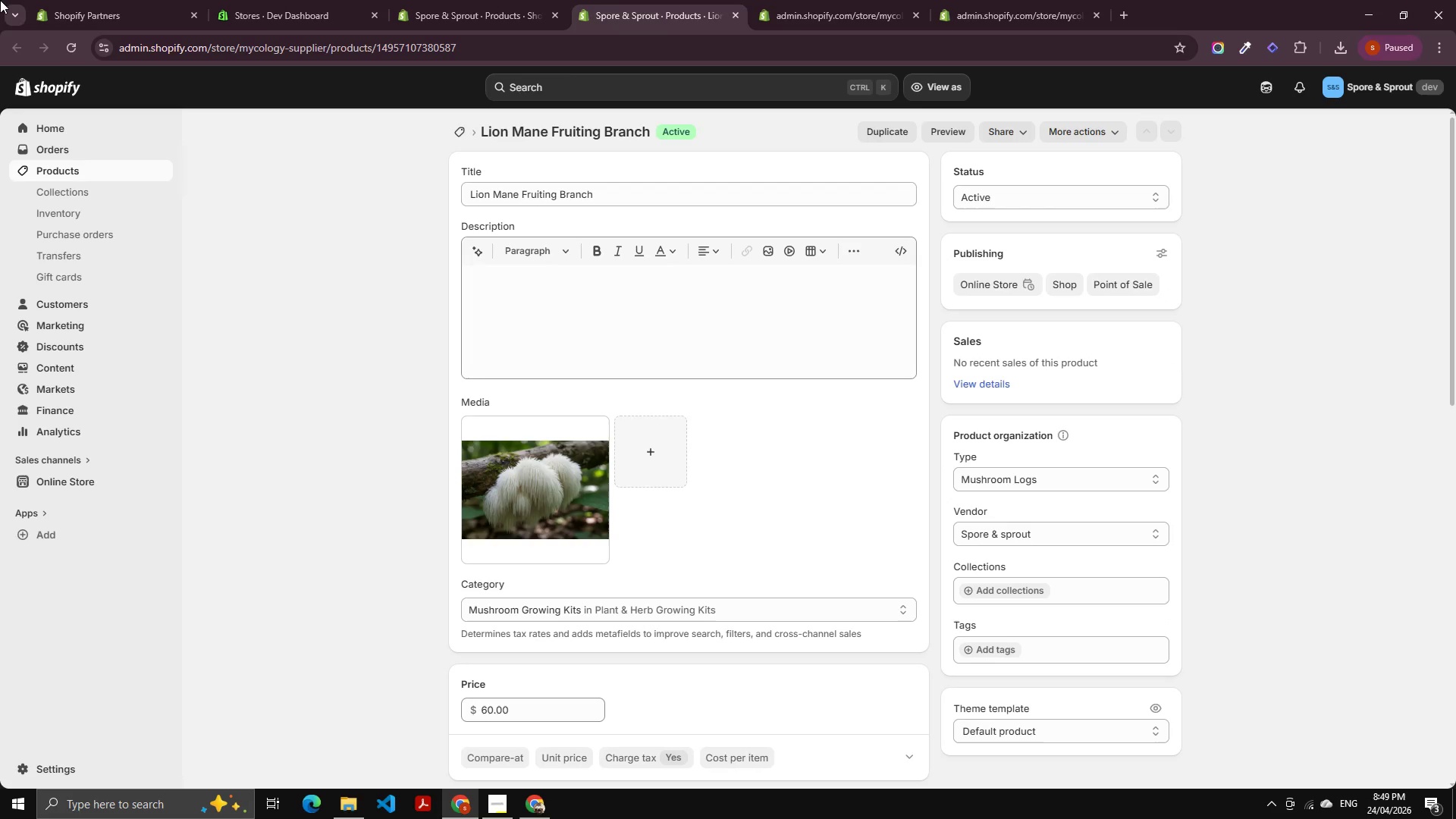 
wait(13.45)
 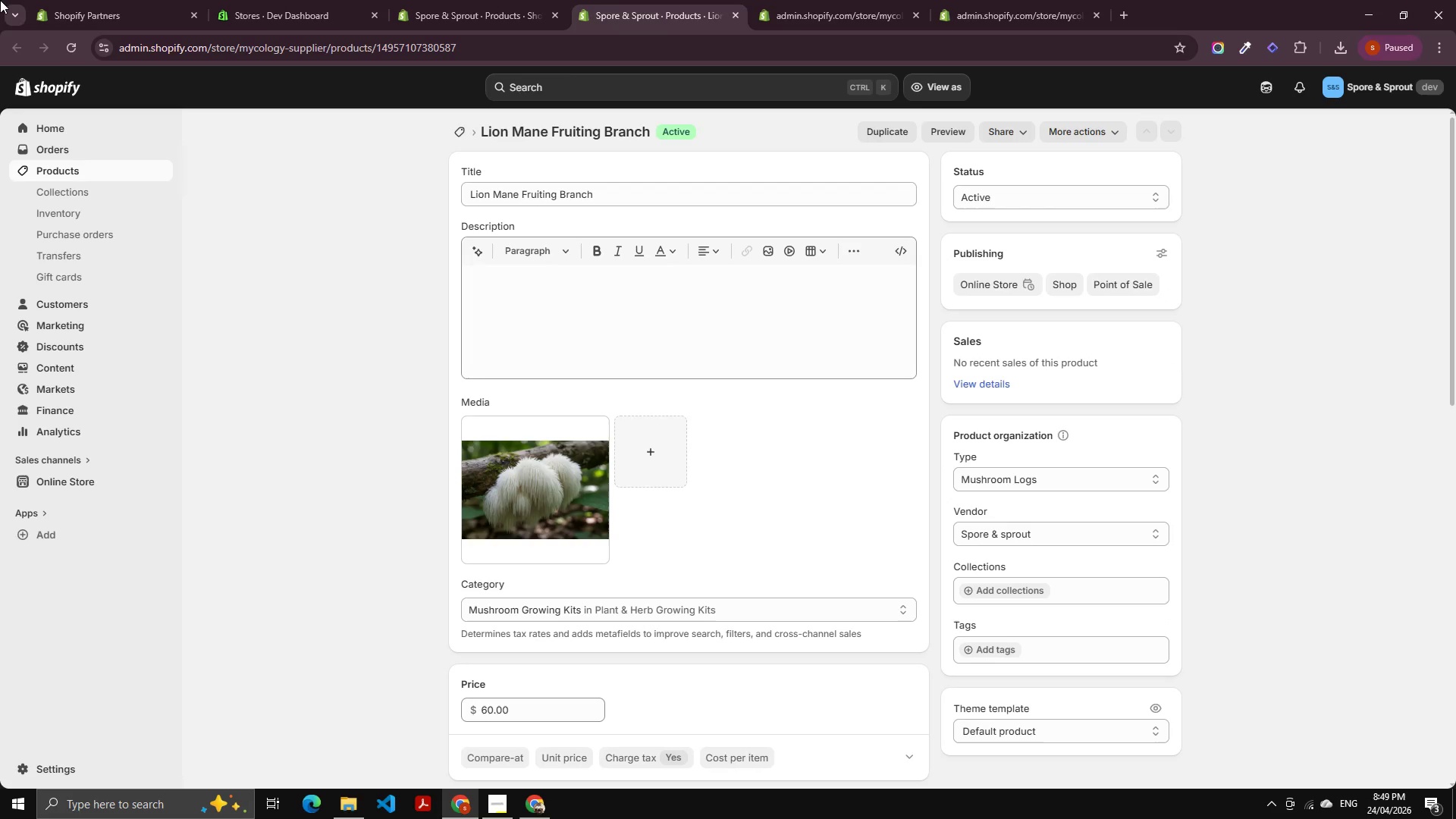 
scroll: coordinate [1455, 553], scroll_direction: down, amount: 6.0
 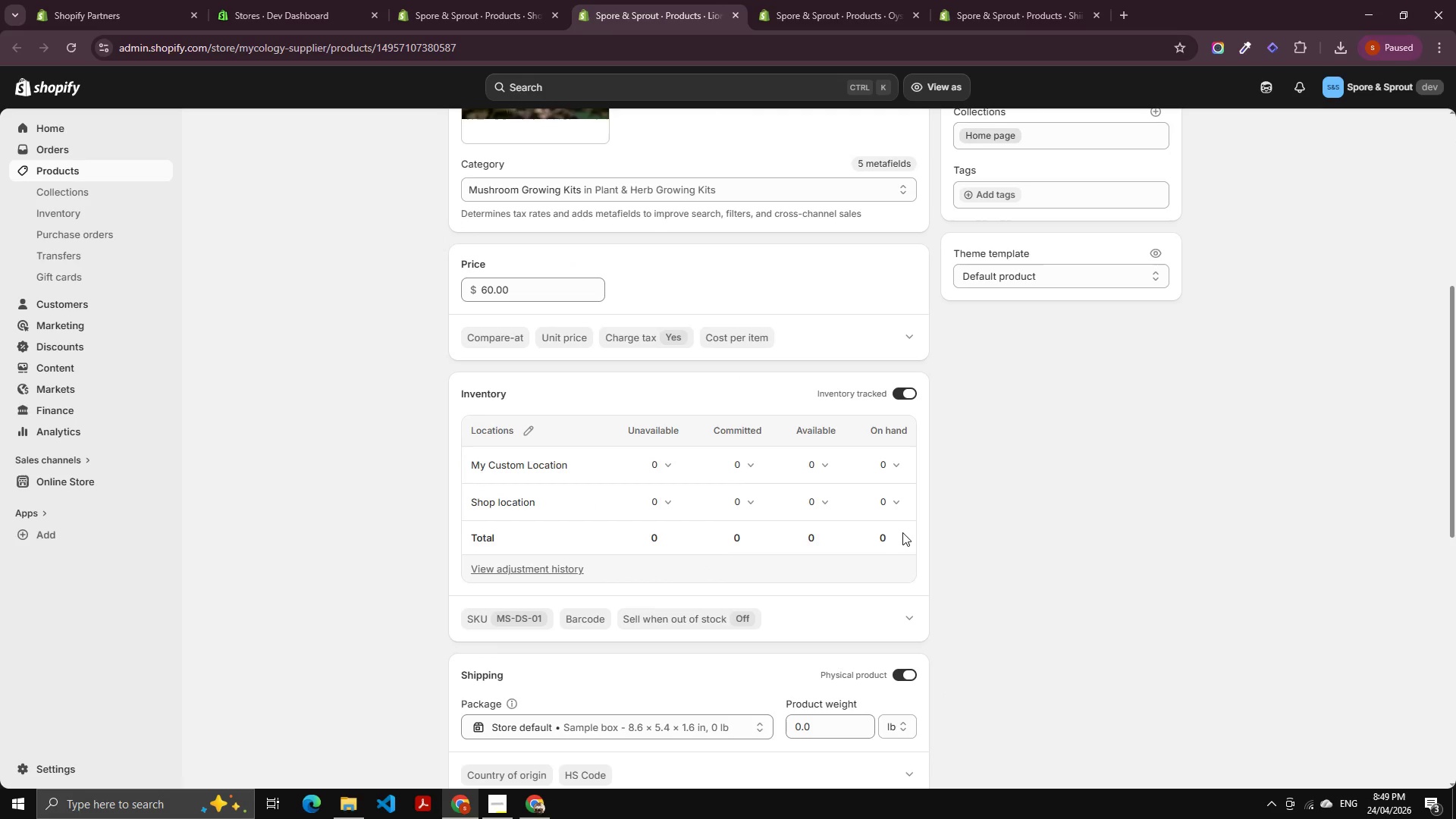 
wait(7.87)
 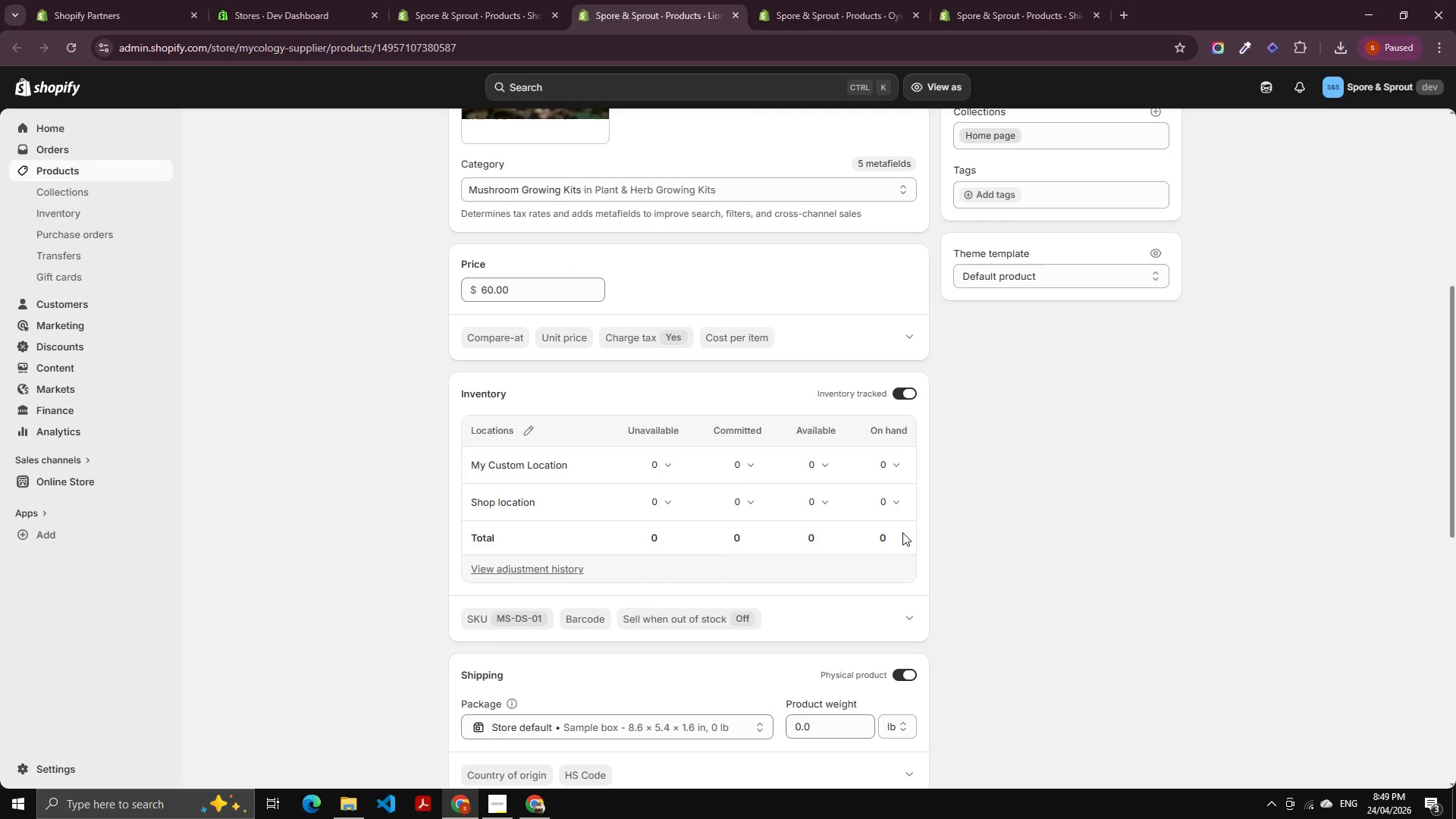 
left_click([551, 568])
 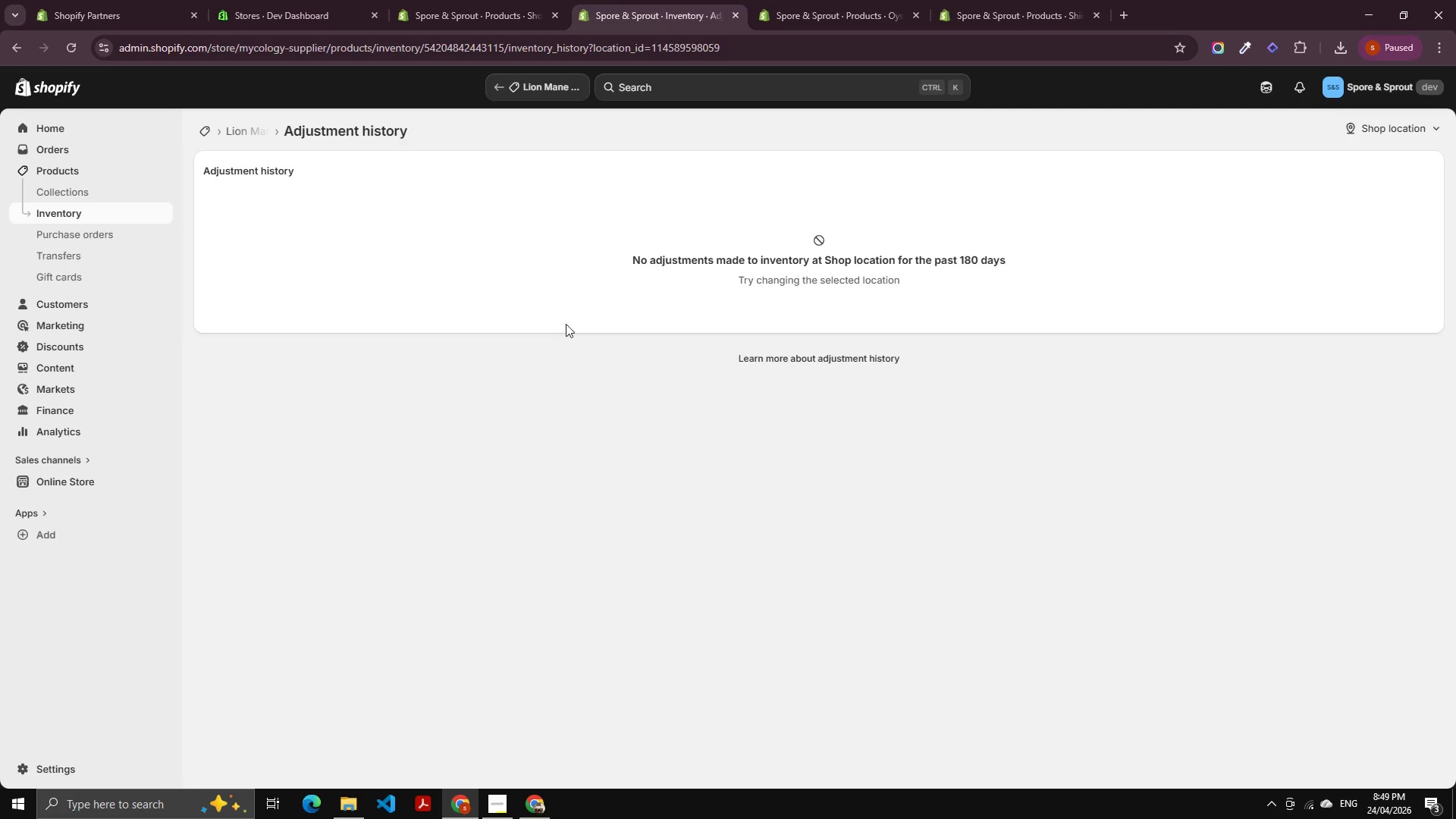 
left_click([251, 127])
 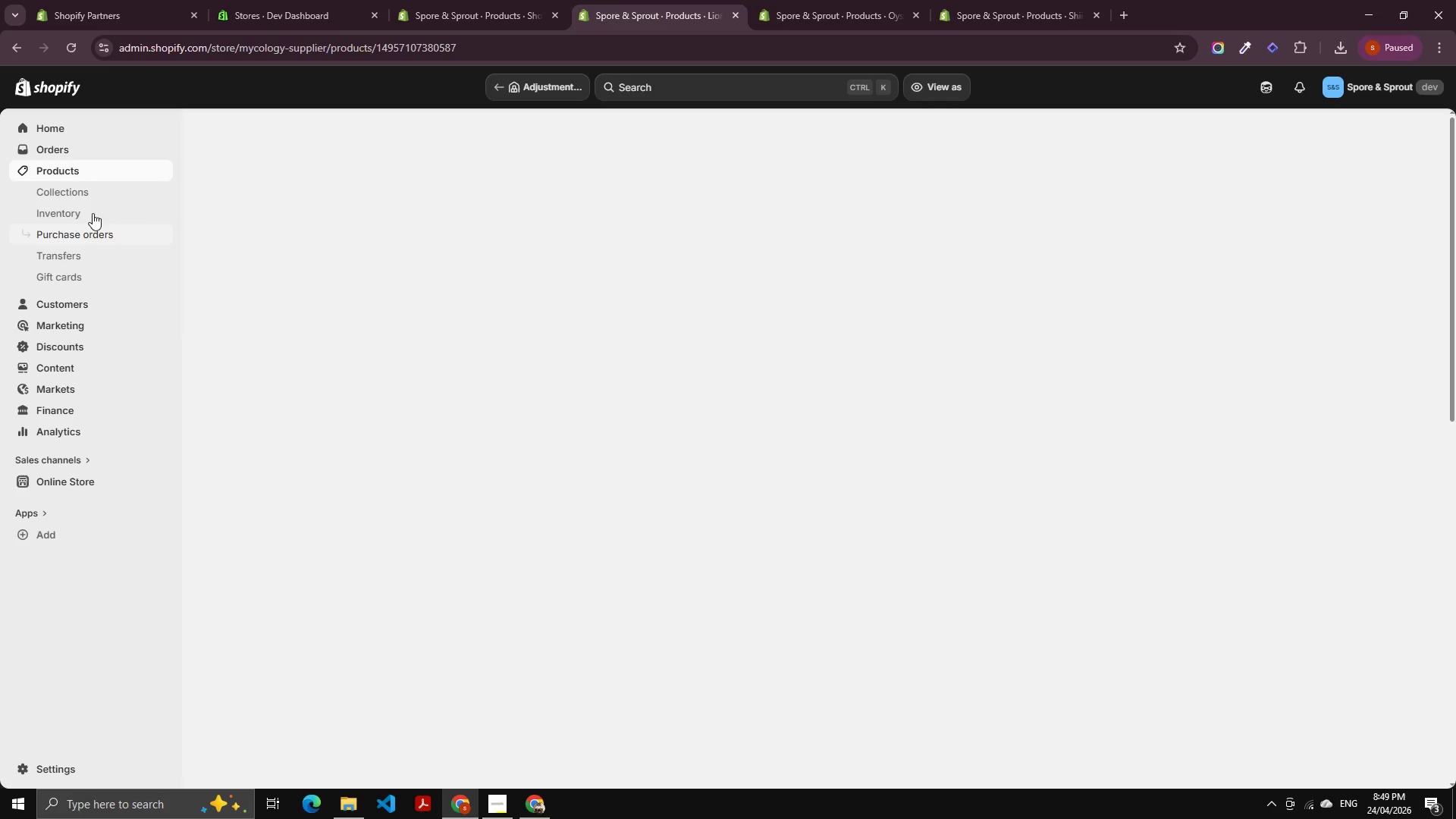 
left_click([92, 210])
 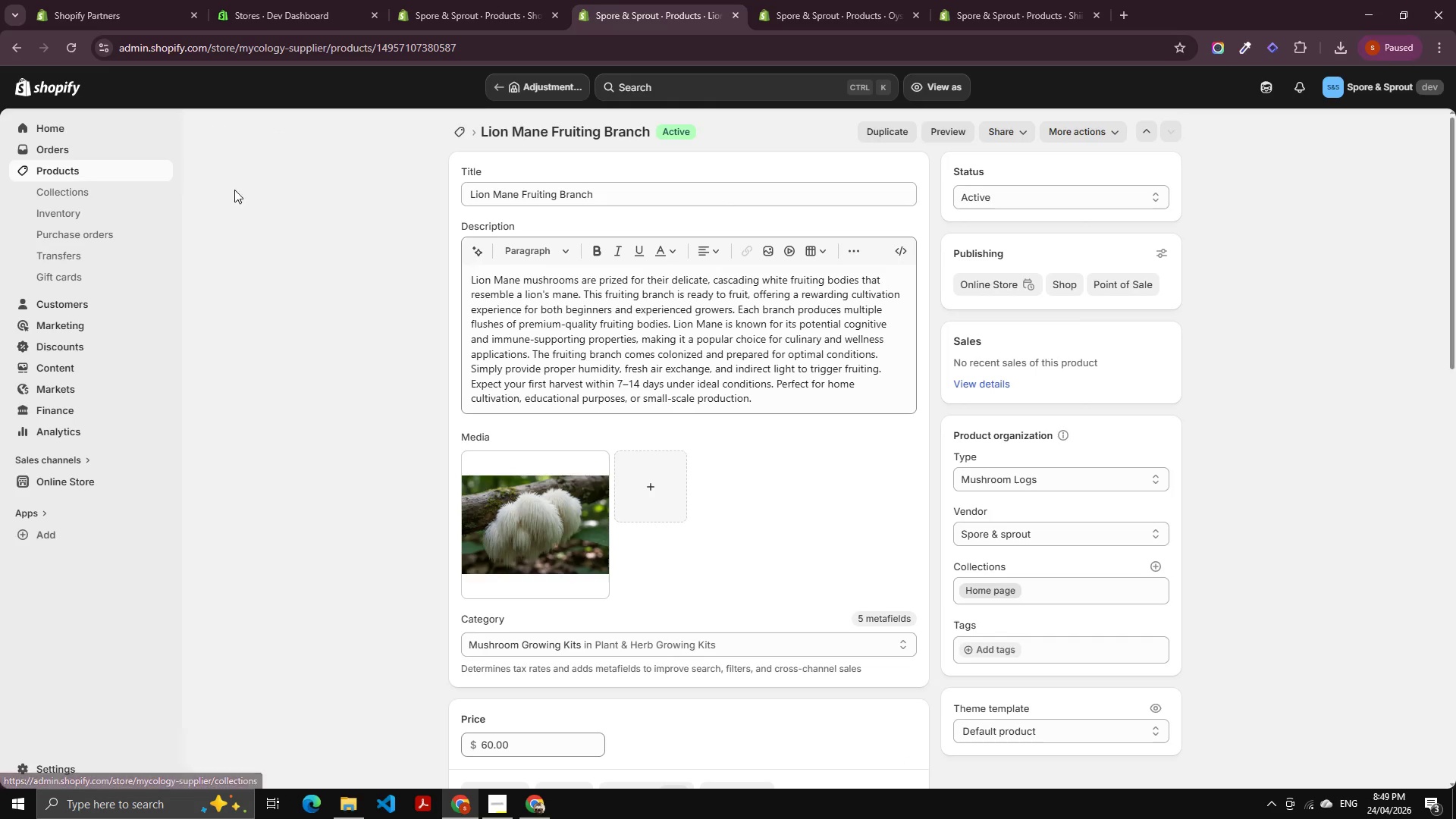 
left_click([86, 206])
 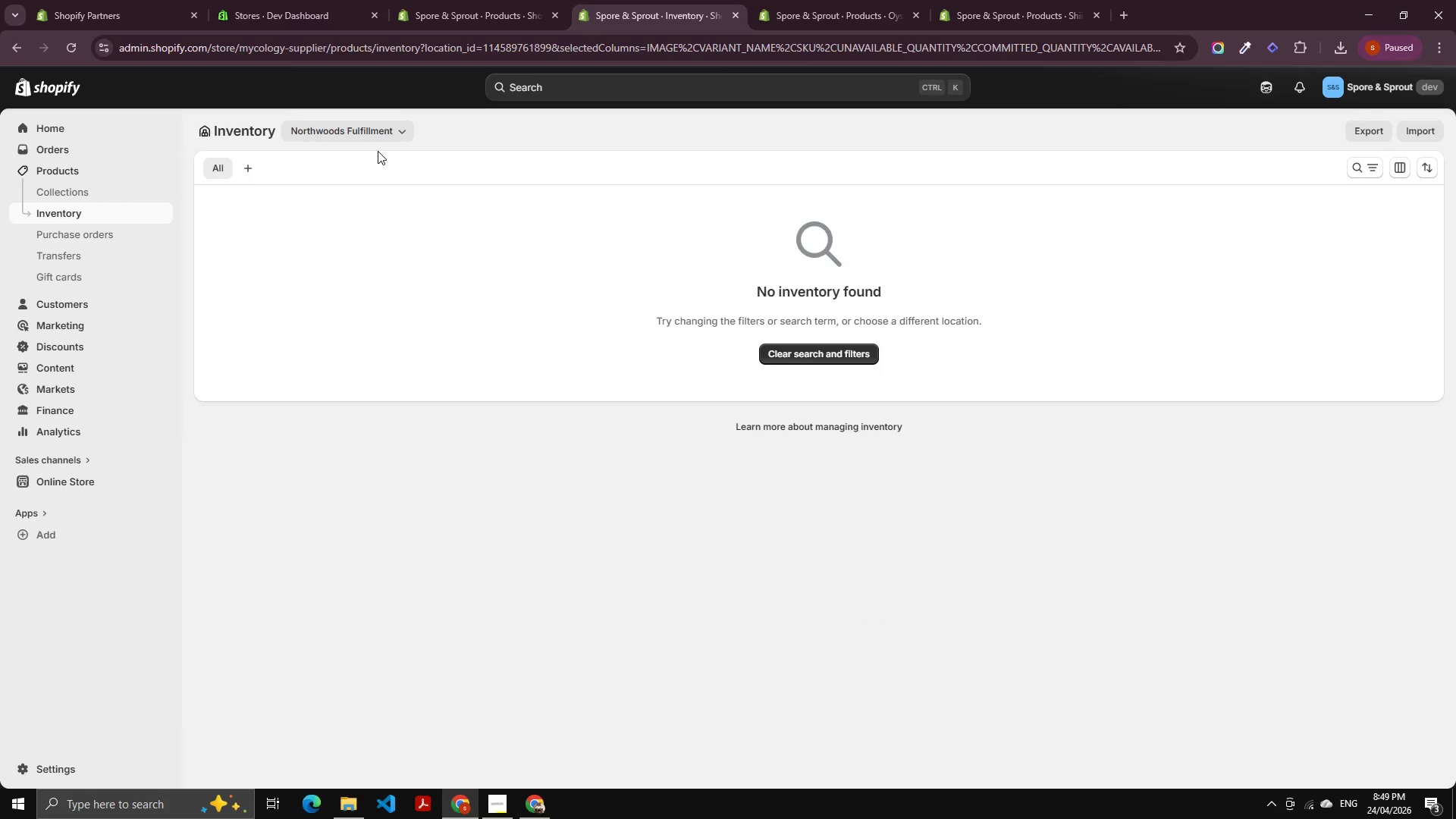 
left_click([362, 127])
 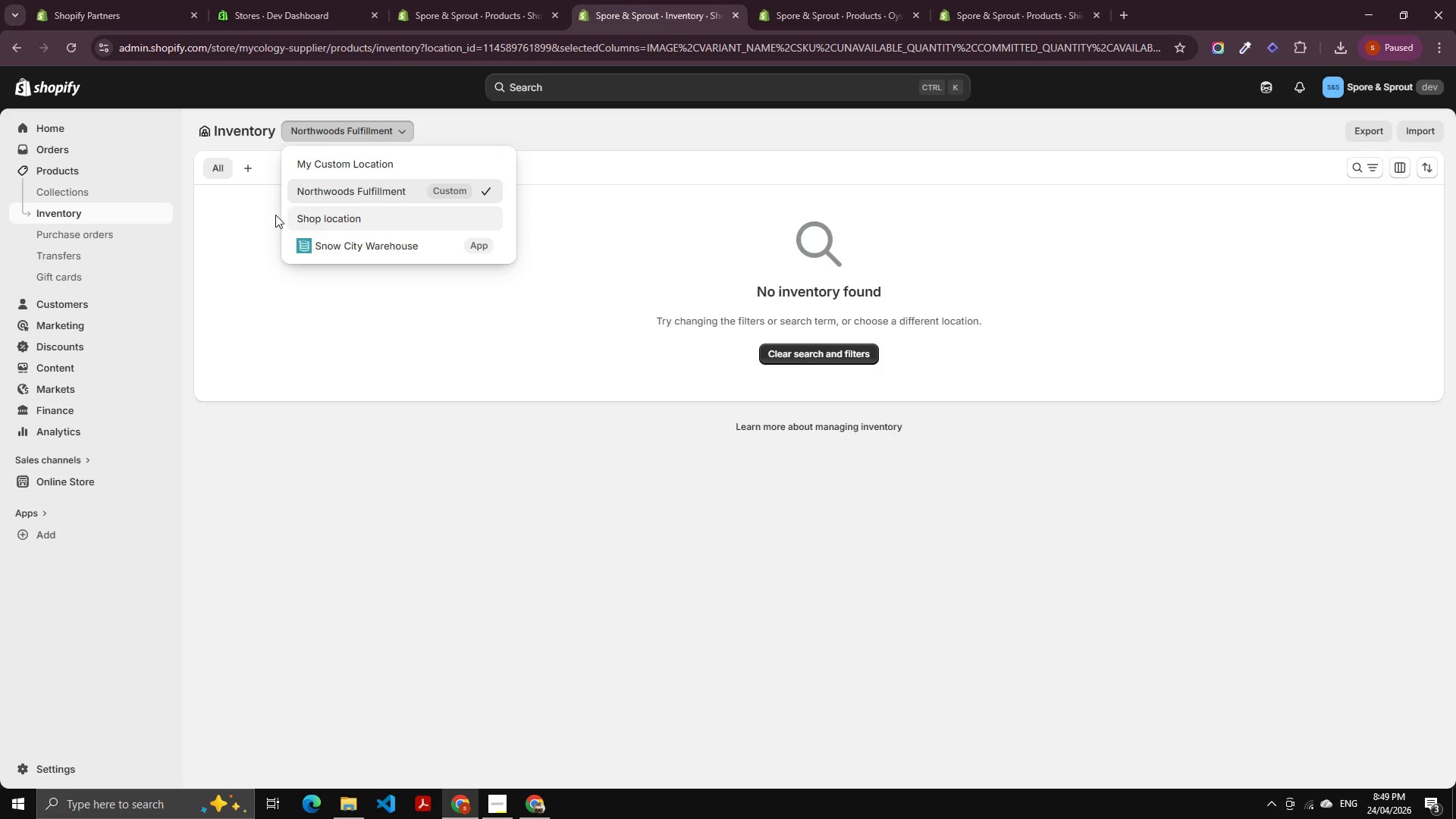 
left_click([76, 214])
 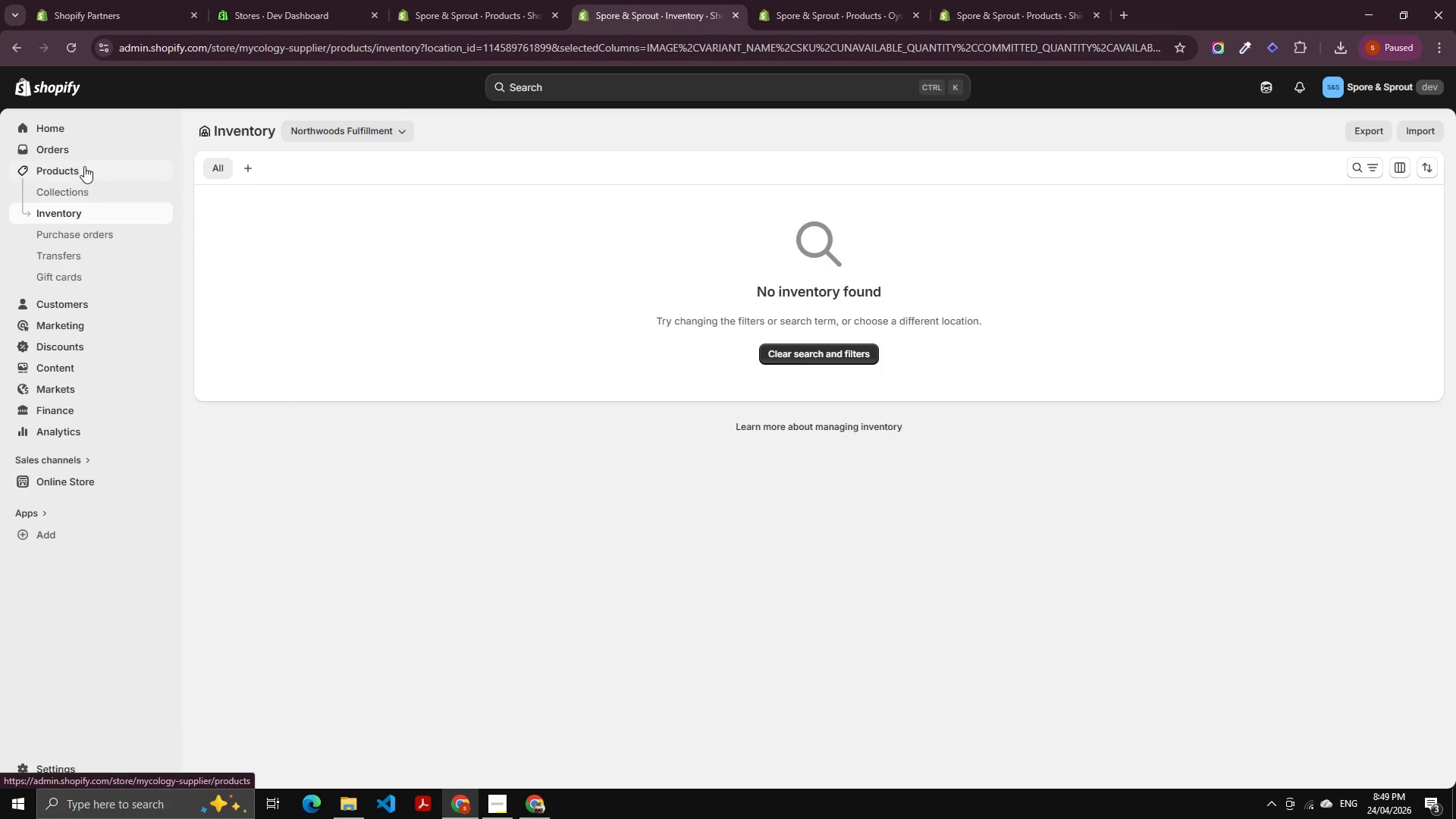 
left_click([84, 166])
 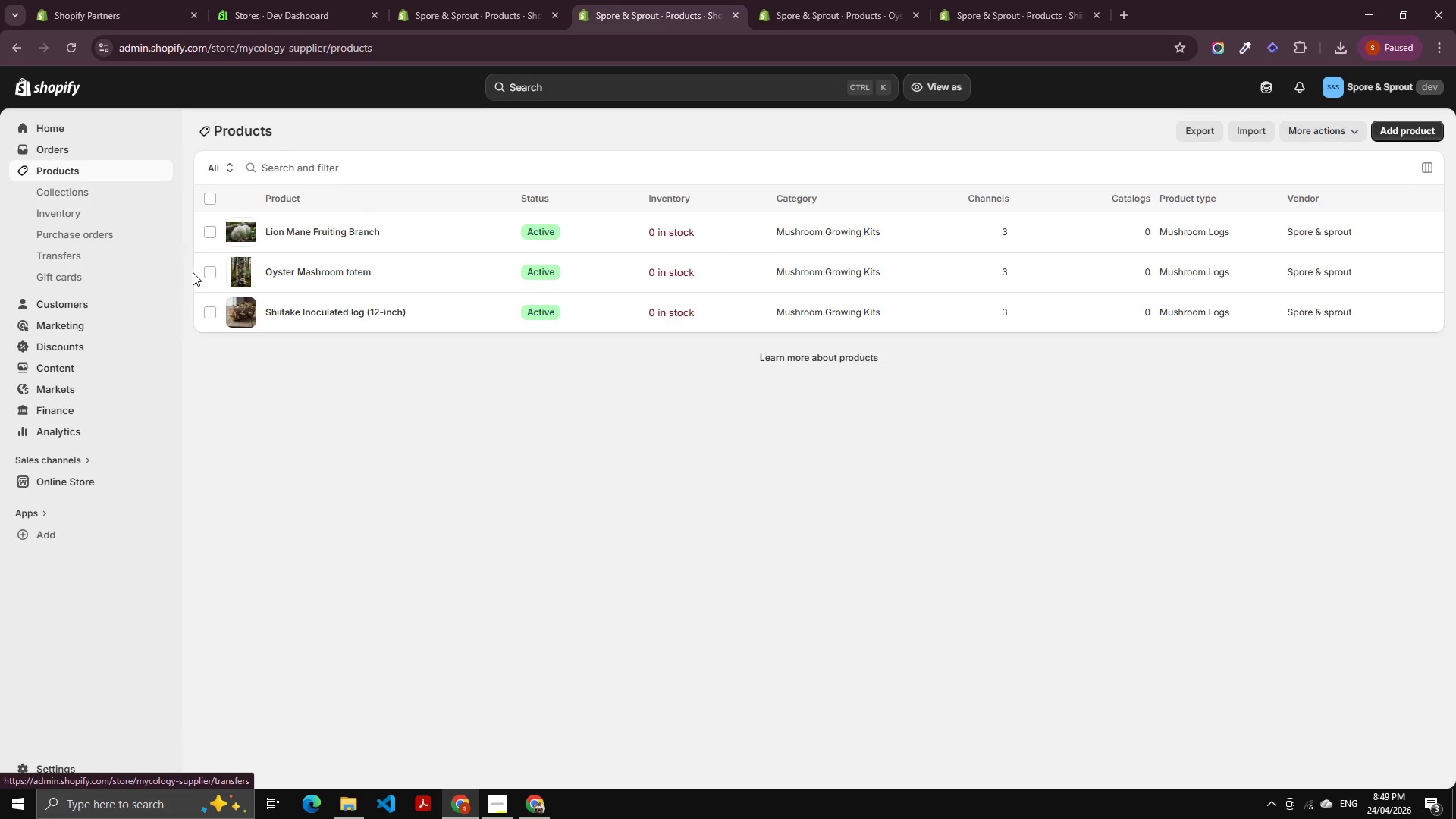 
left_click([353, 223])
 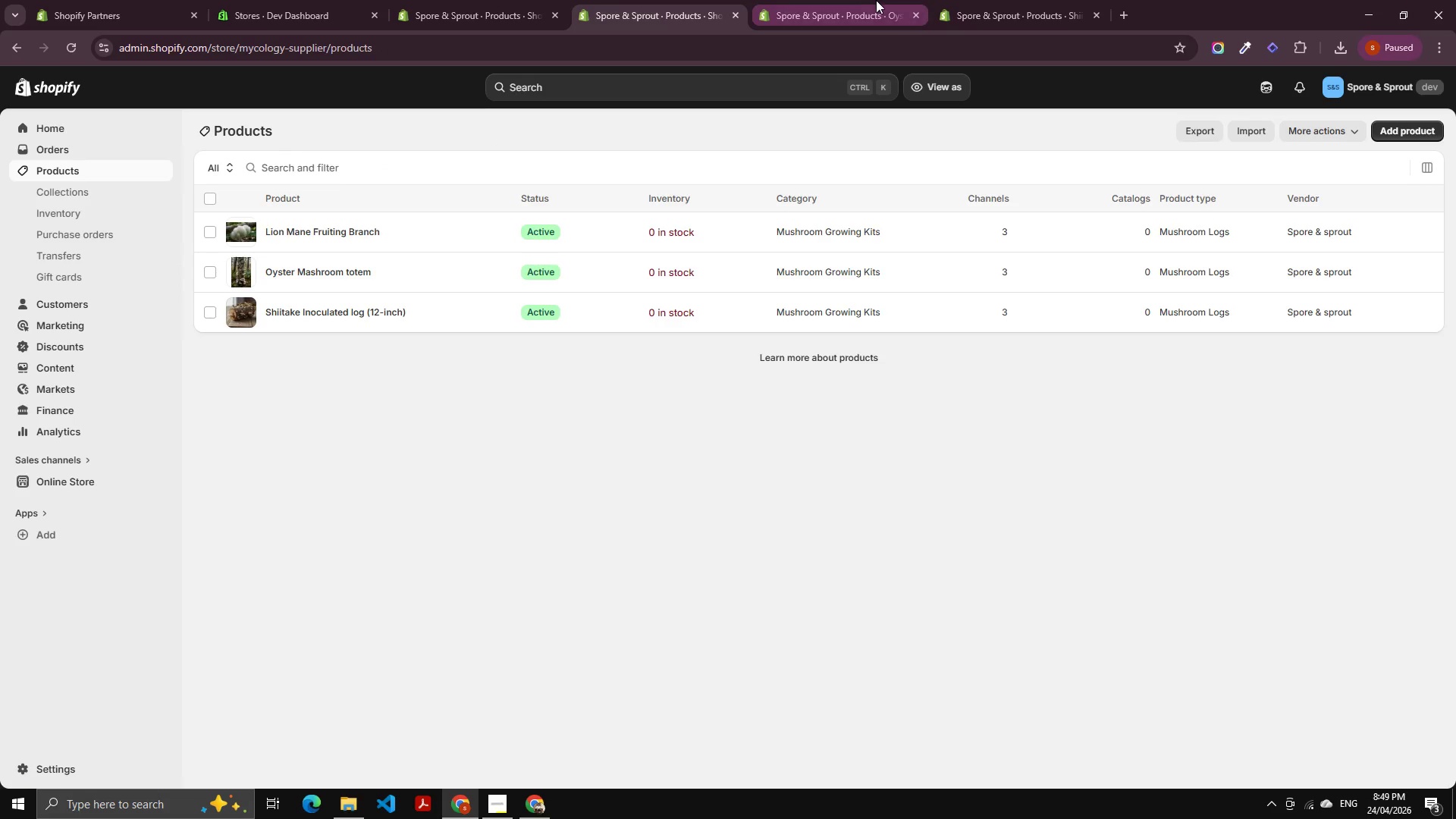 
left_click([872, 0])
 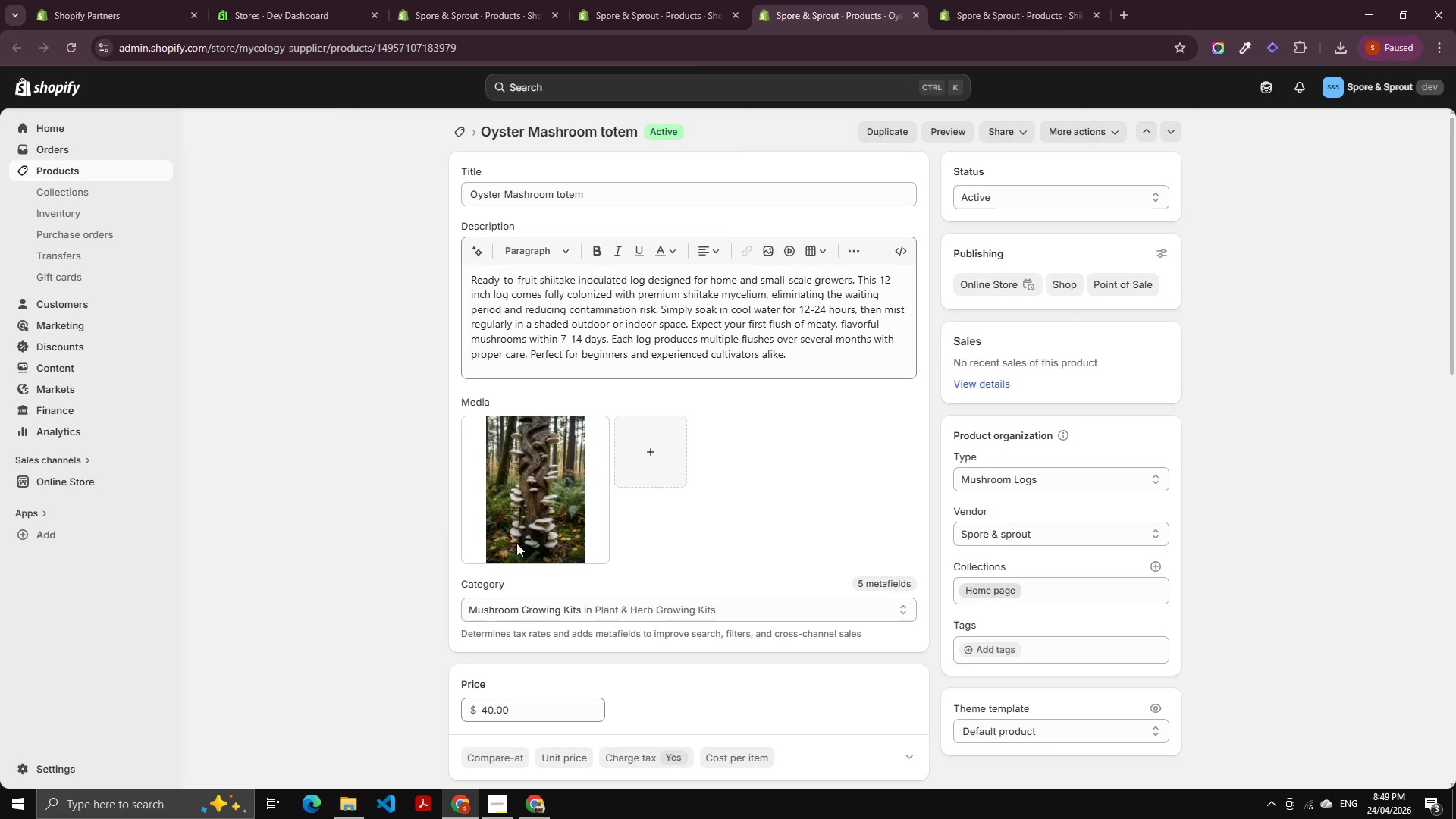 
scroll: coordinate [472, 478], scroll_direction: down, amount: 7.0
 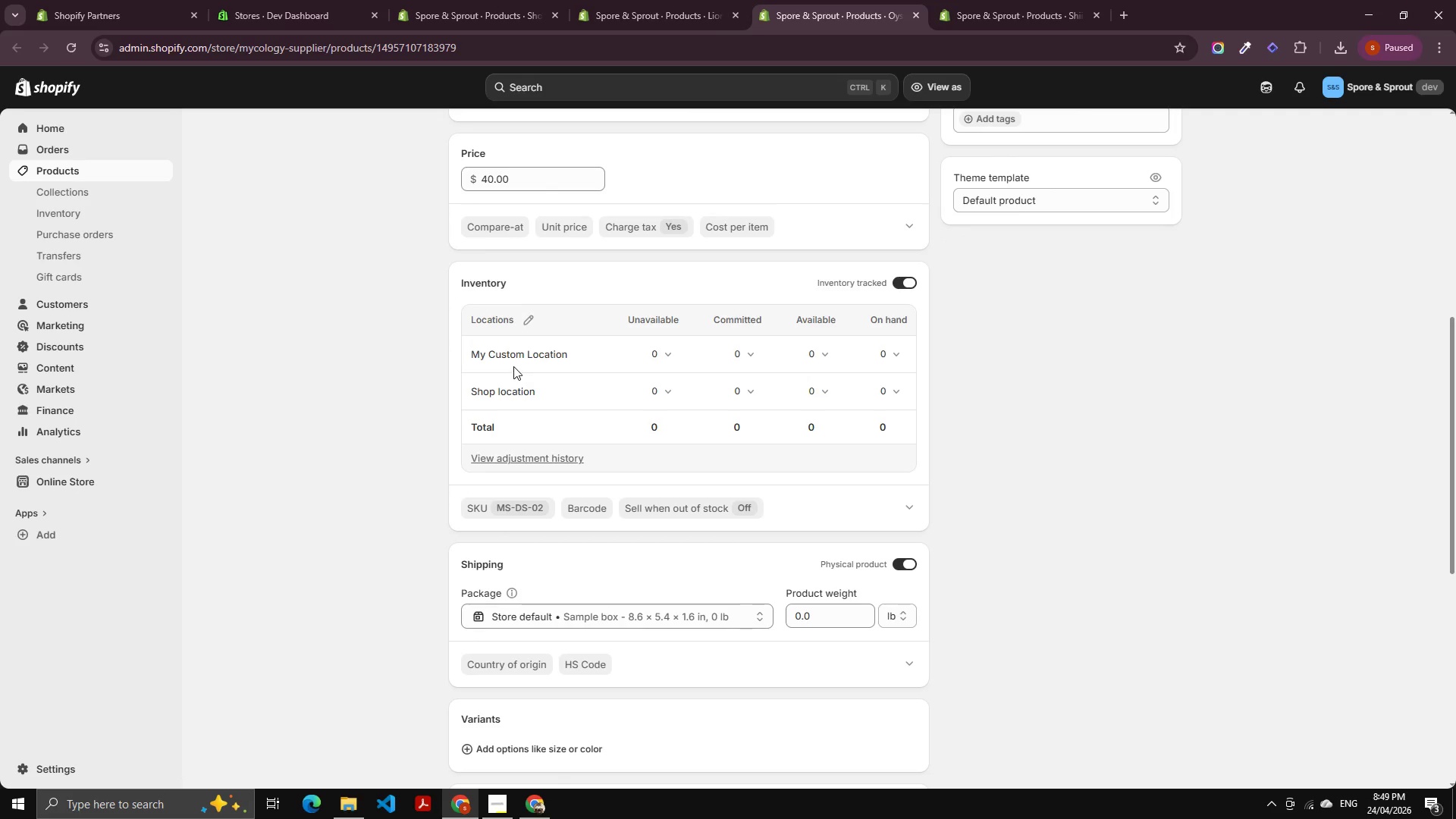 
left_click([521, 319])
 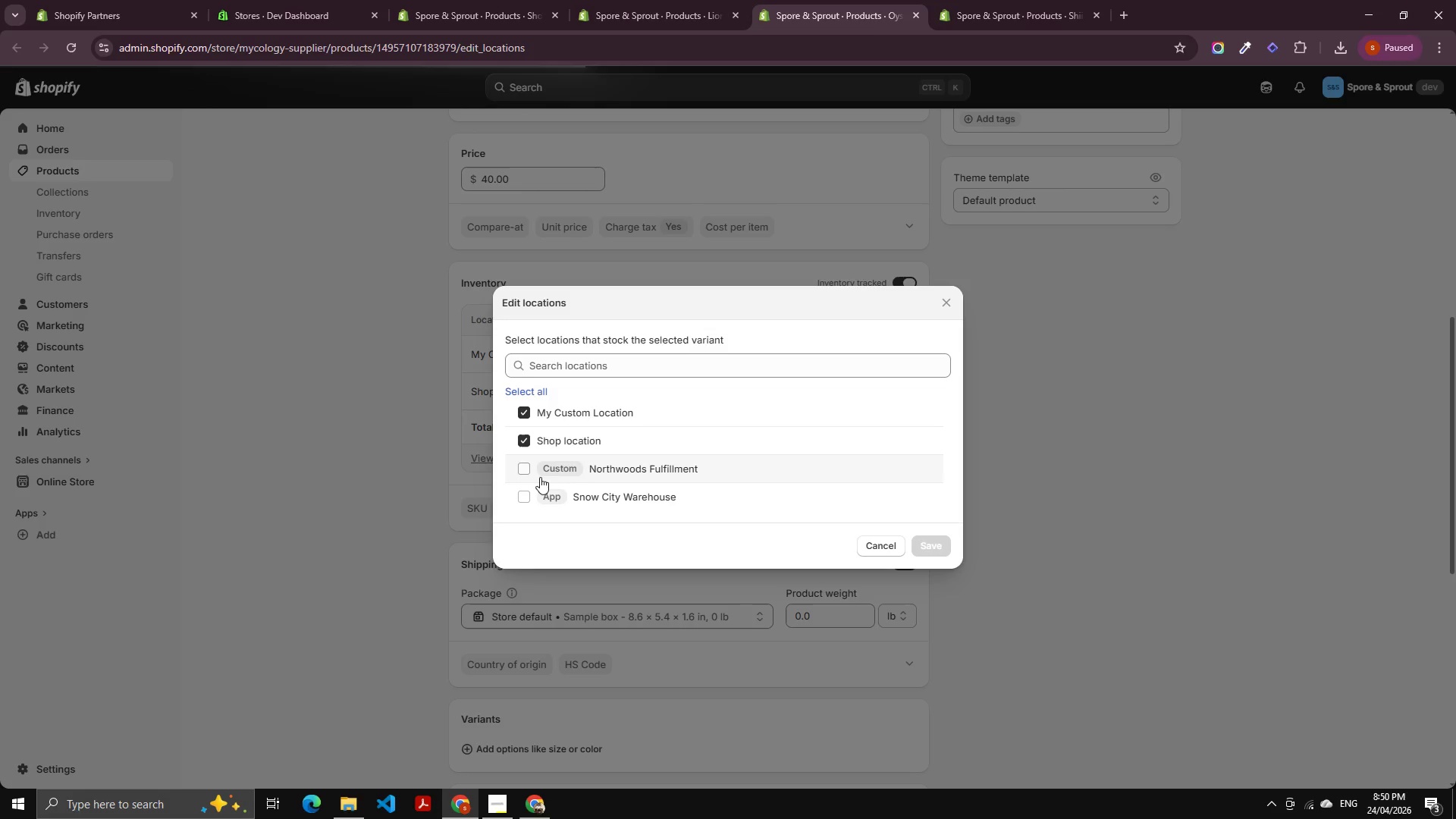 
left_click([522, 464])
 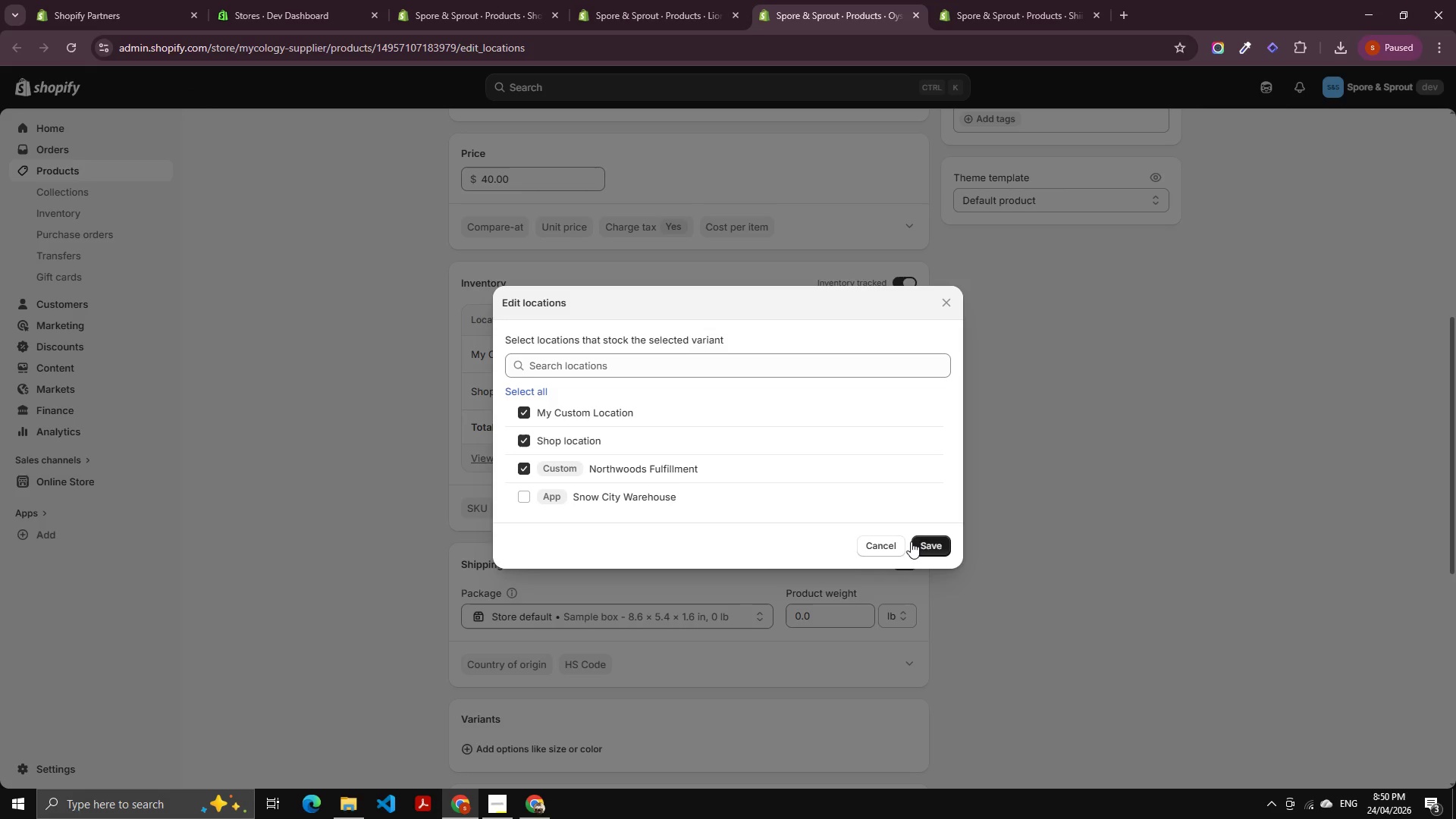 
left_click([920, 541])
 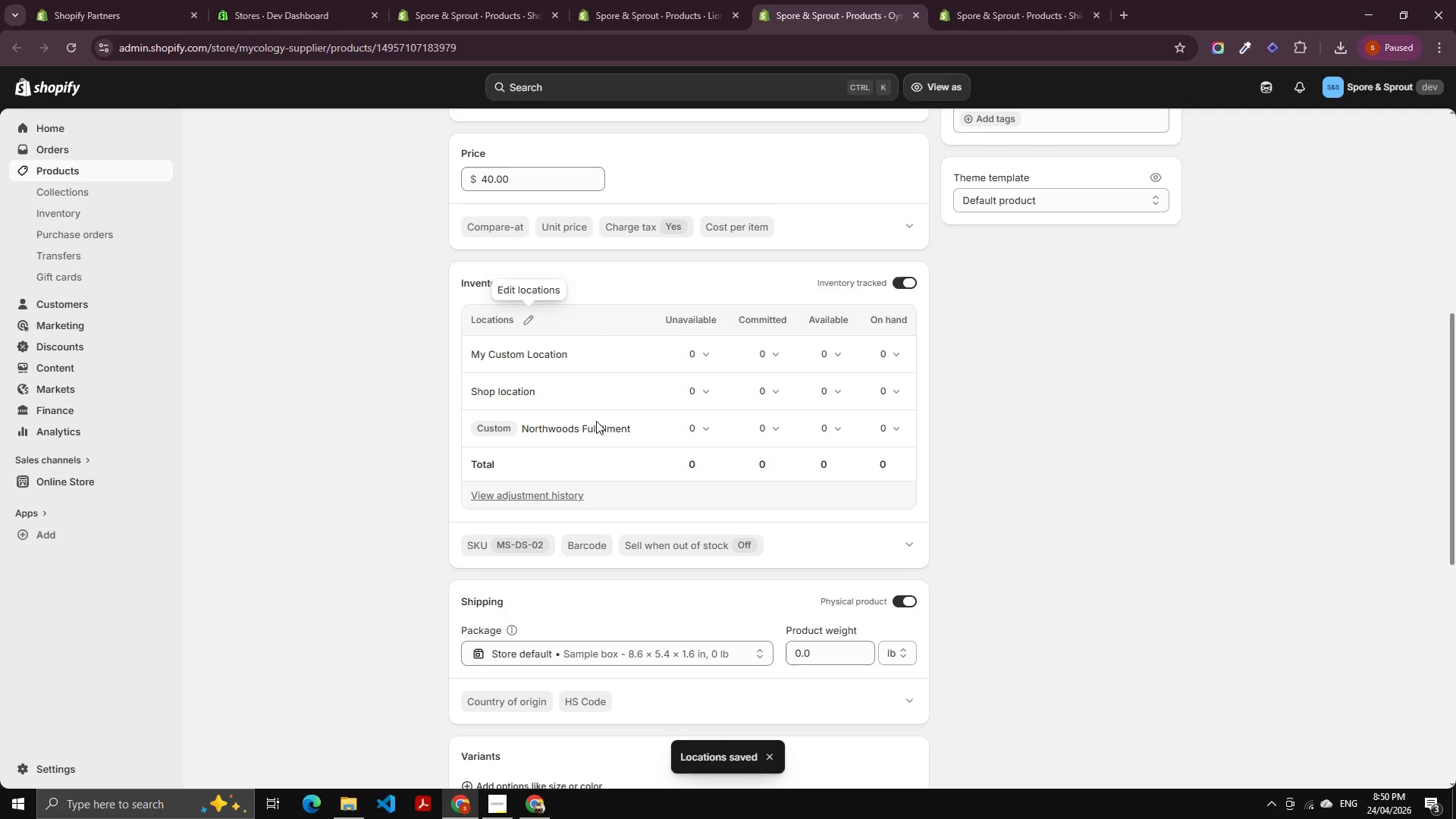 
wait(5.39)
 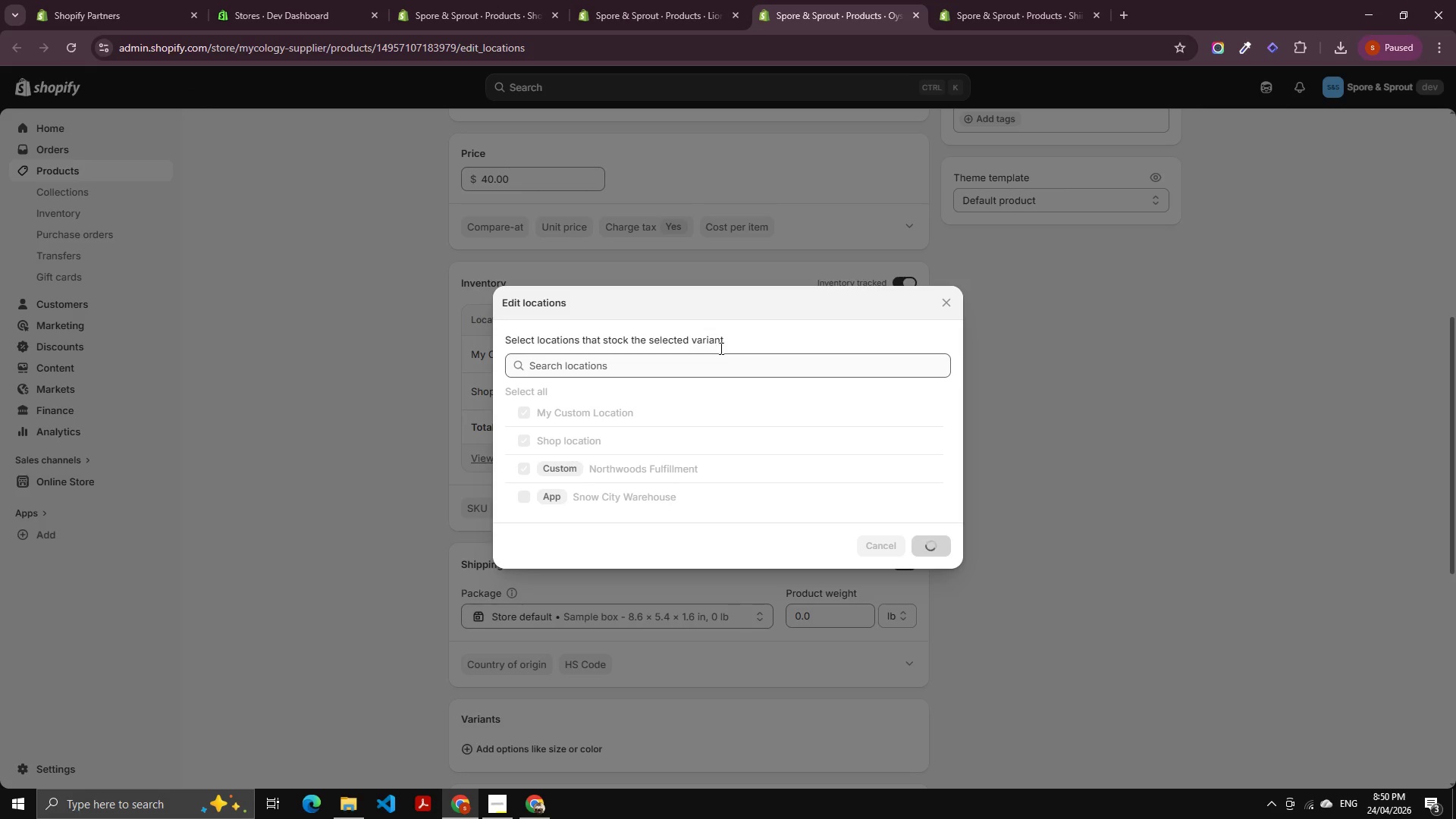 
left_click([825, 423])
 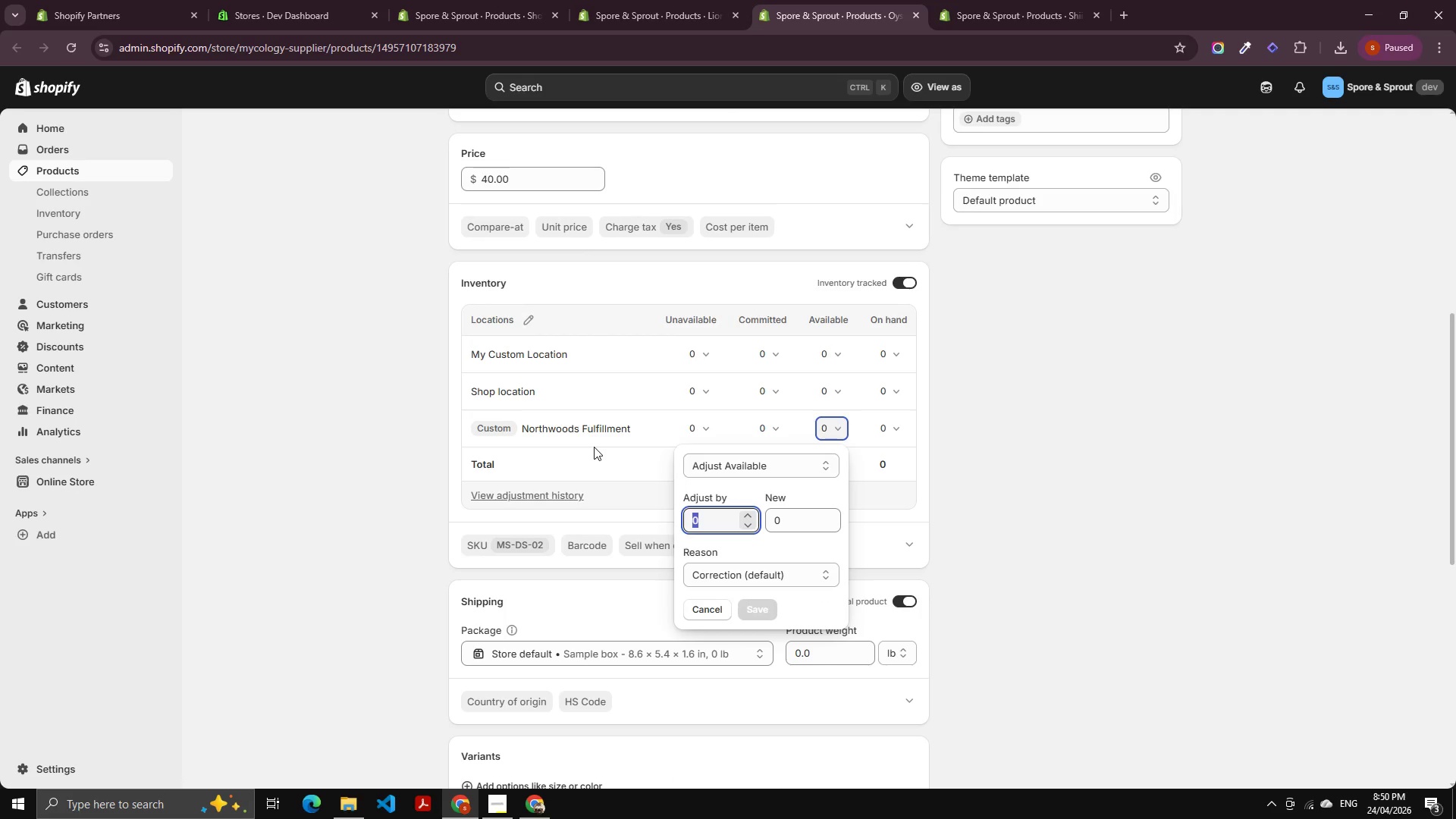 
key(Numpad5)
 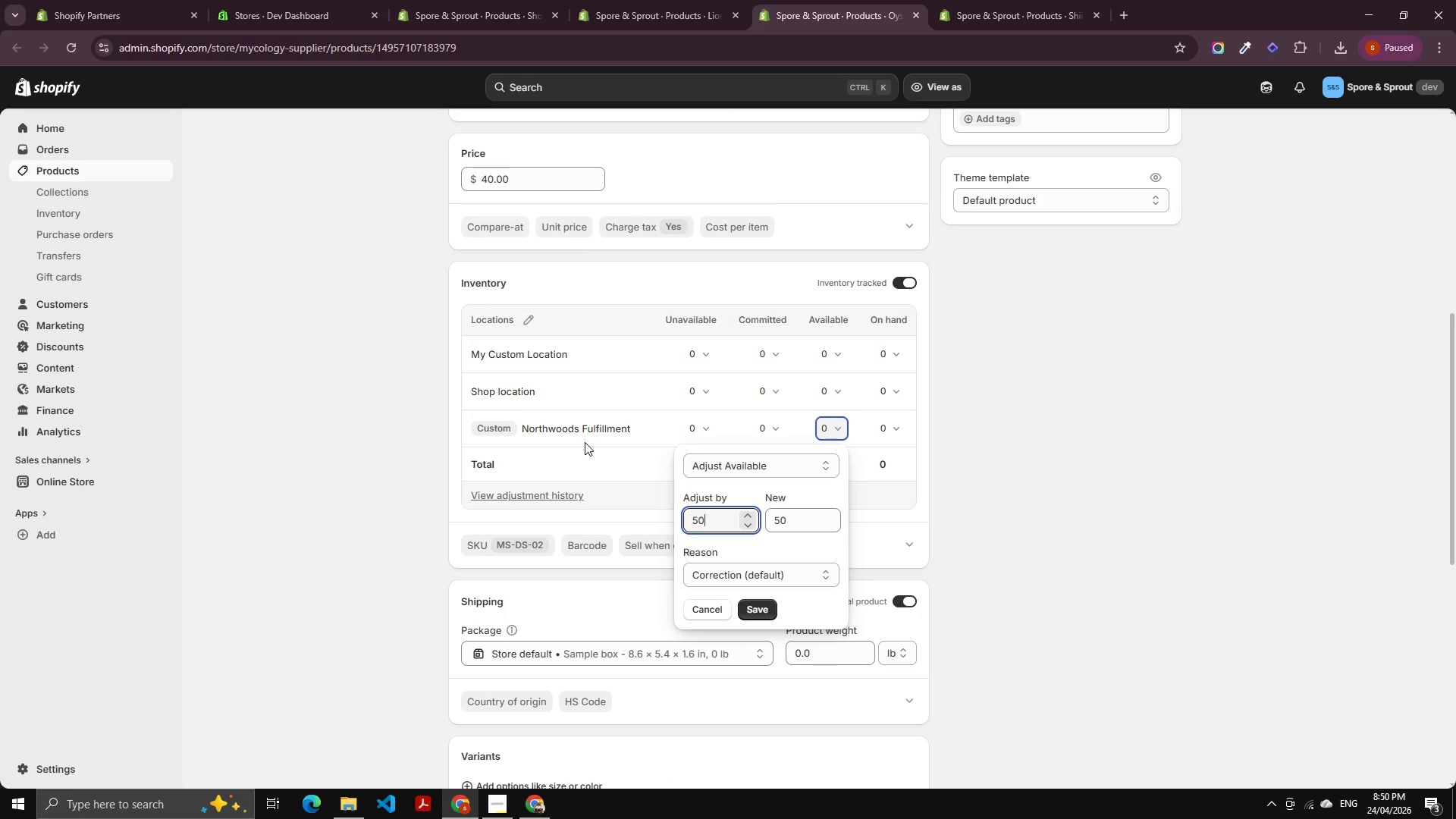 
key(Numpad0)
 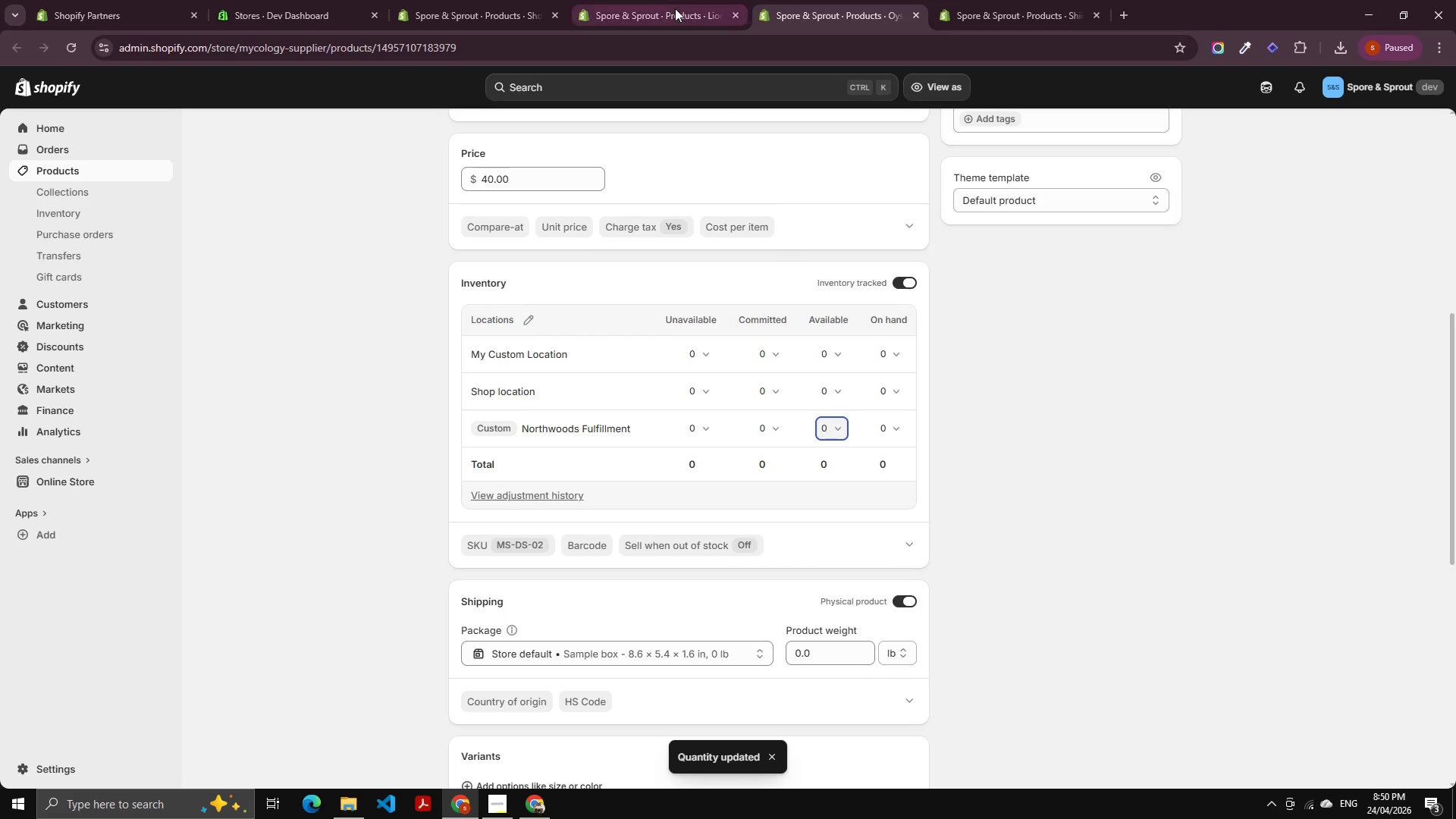 
scroll: coordinate [608, 558], scroll_direction: down, amount: 5.0
 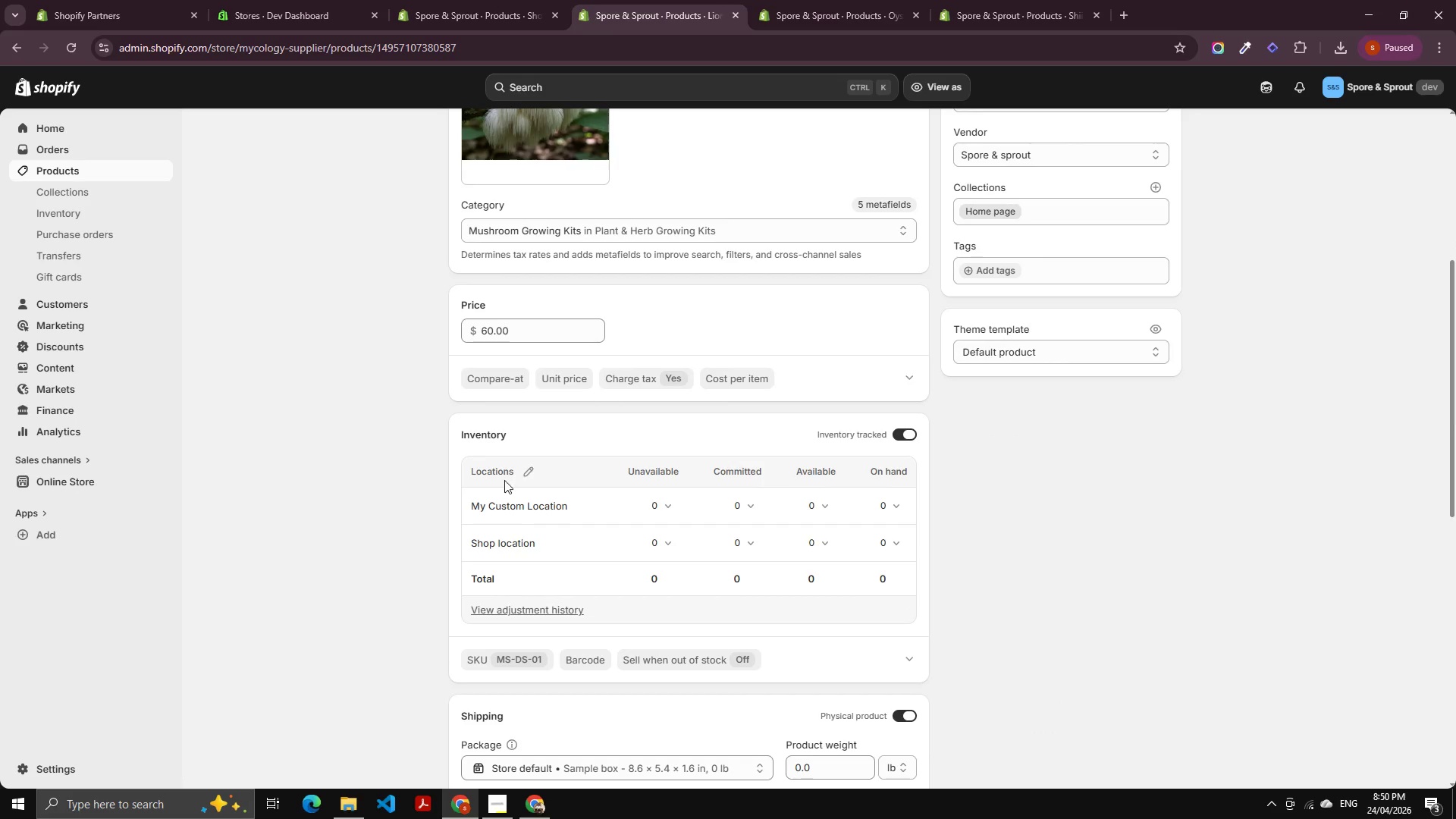 
left_click([521, 469])
 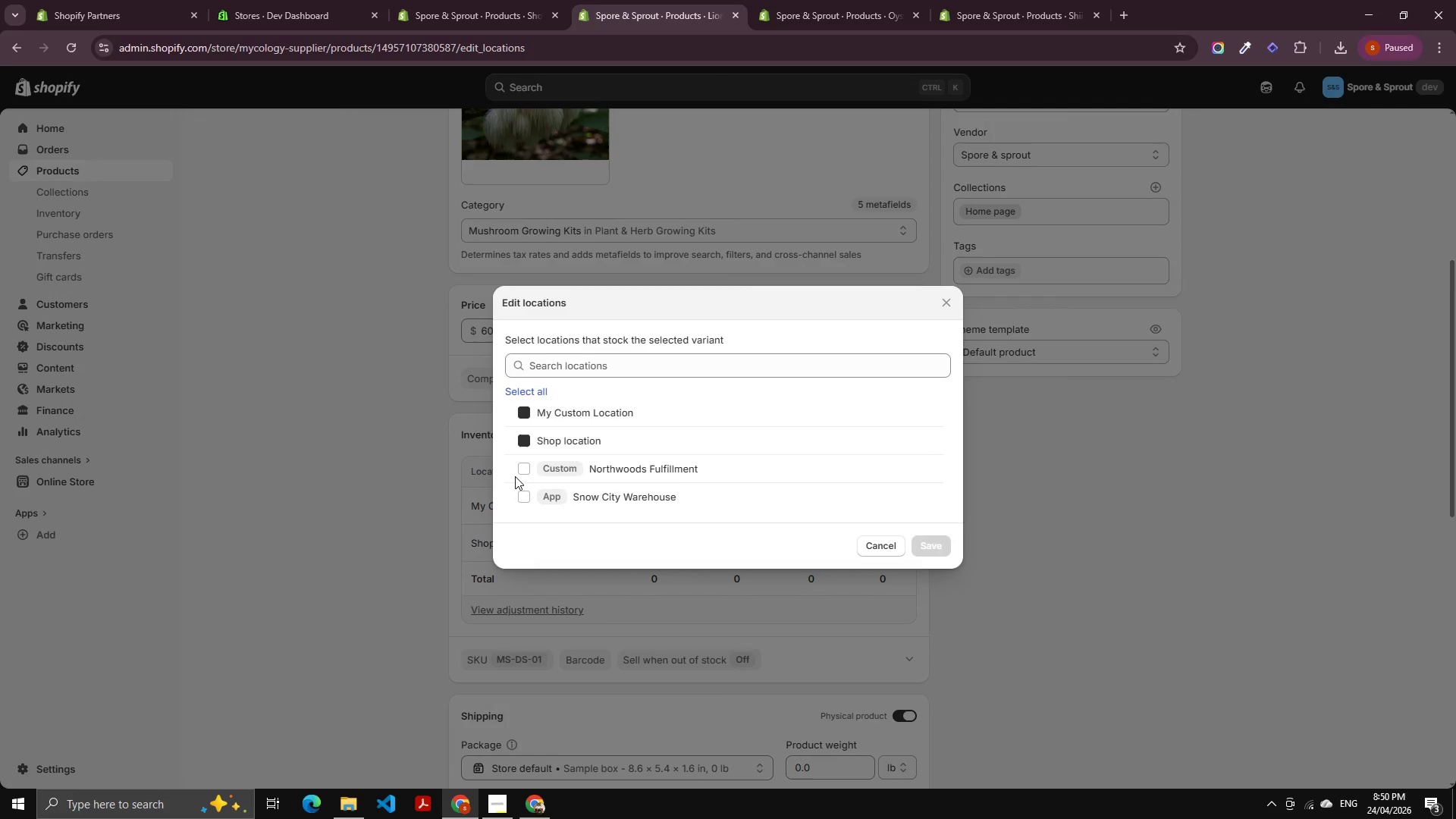 
left_click([519, 471])
 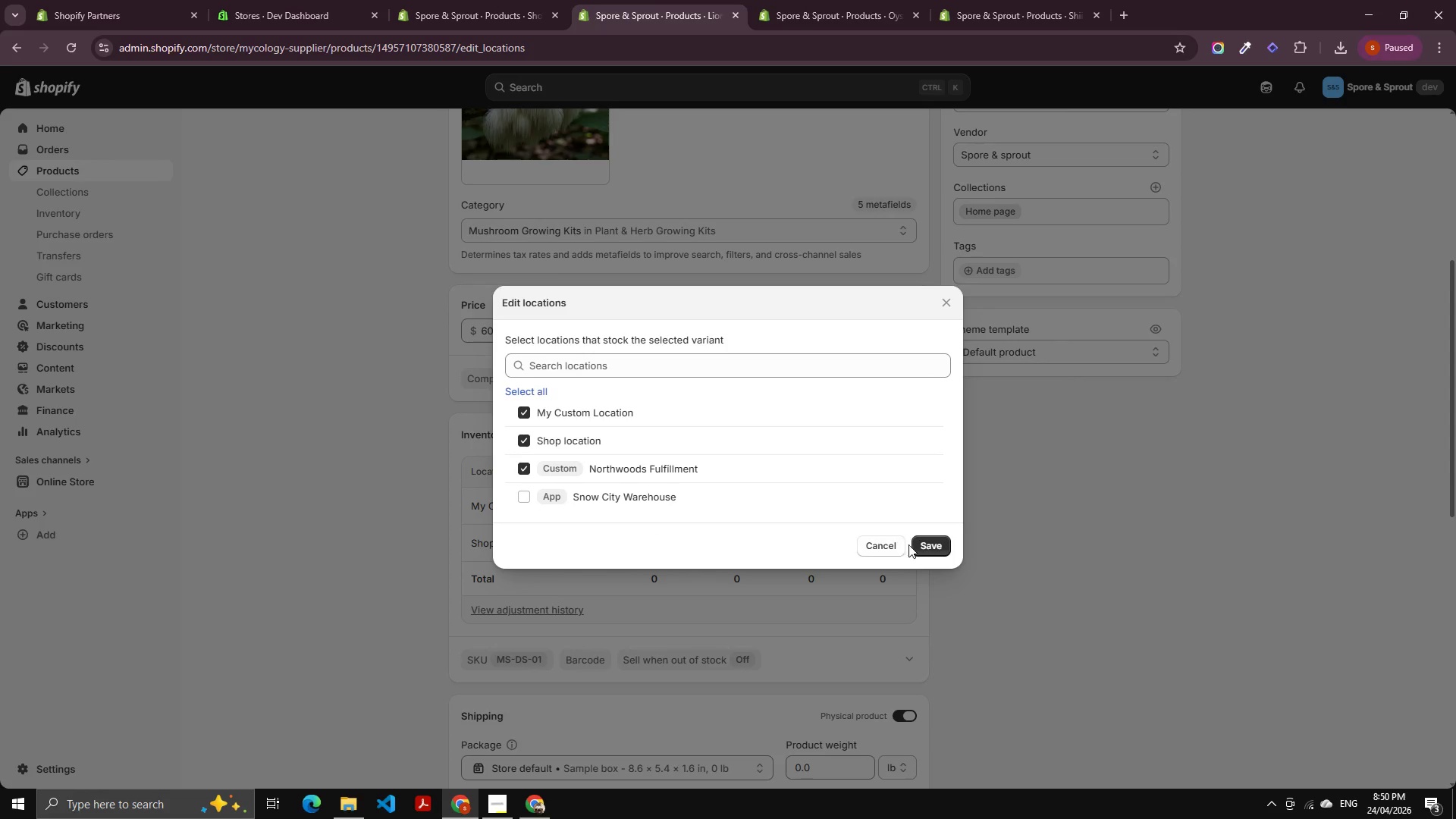 
left_click([925, 541])
 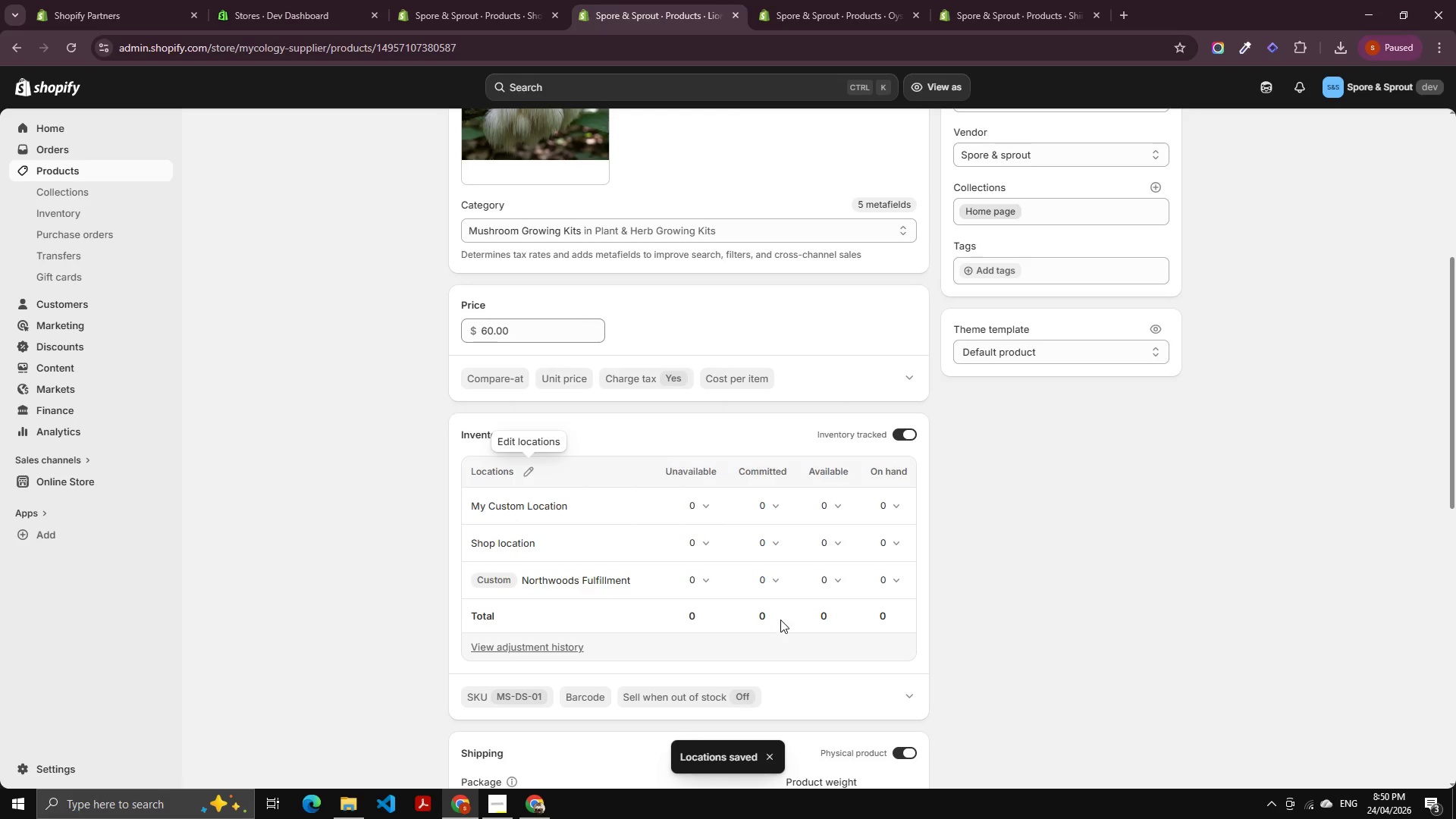 
left_click([827, 584])
 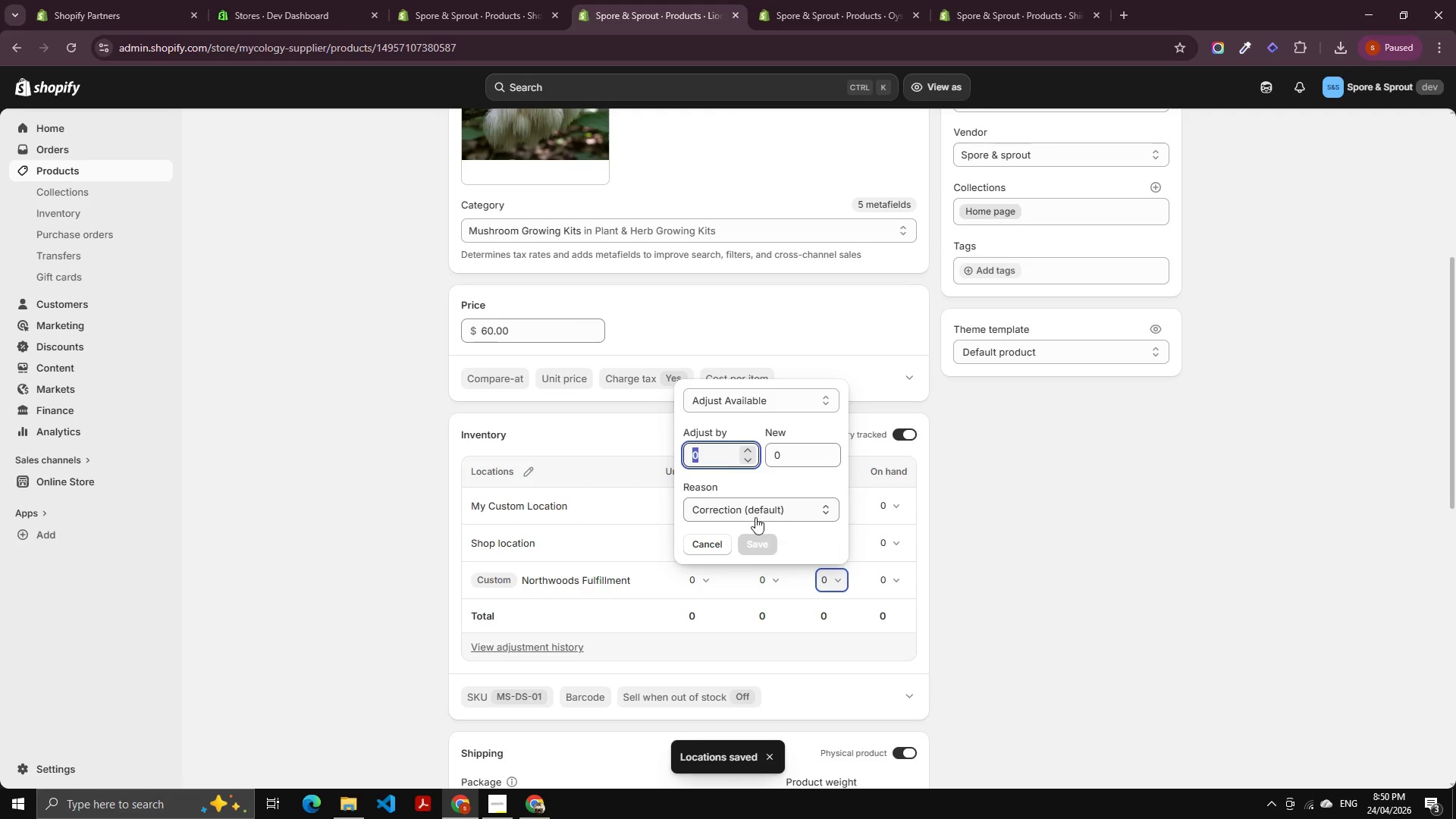 
key(Numpad4)
 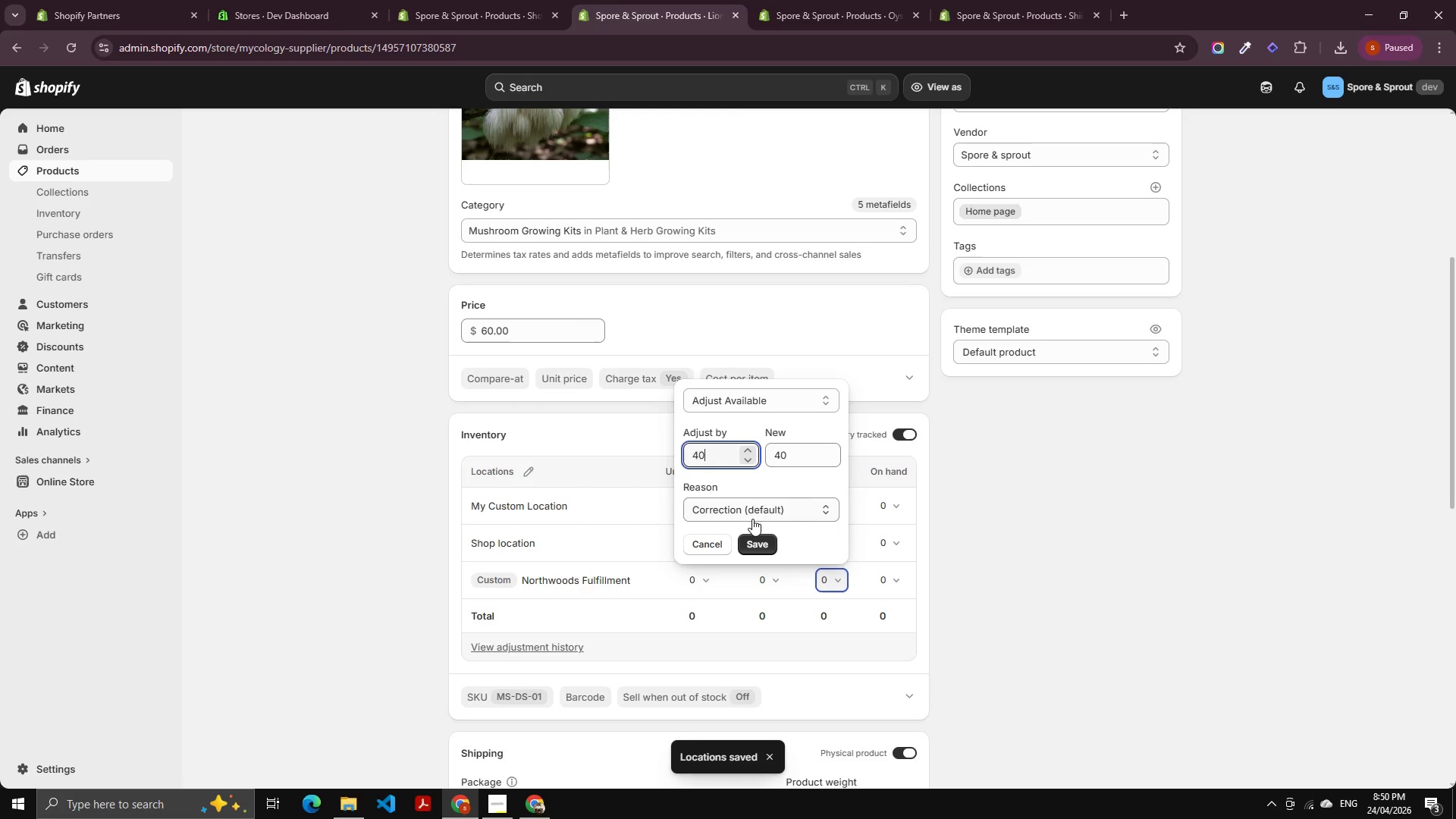 
key(Numpad0)
 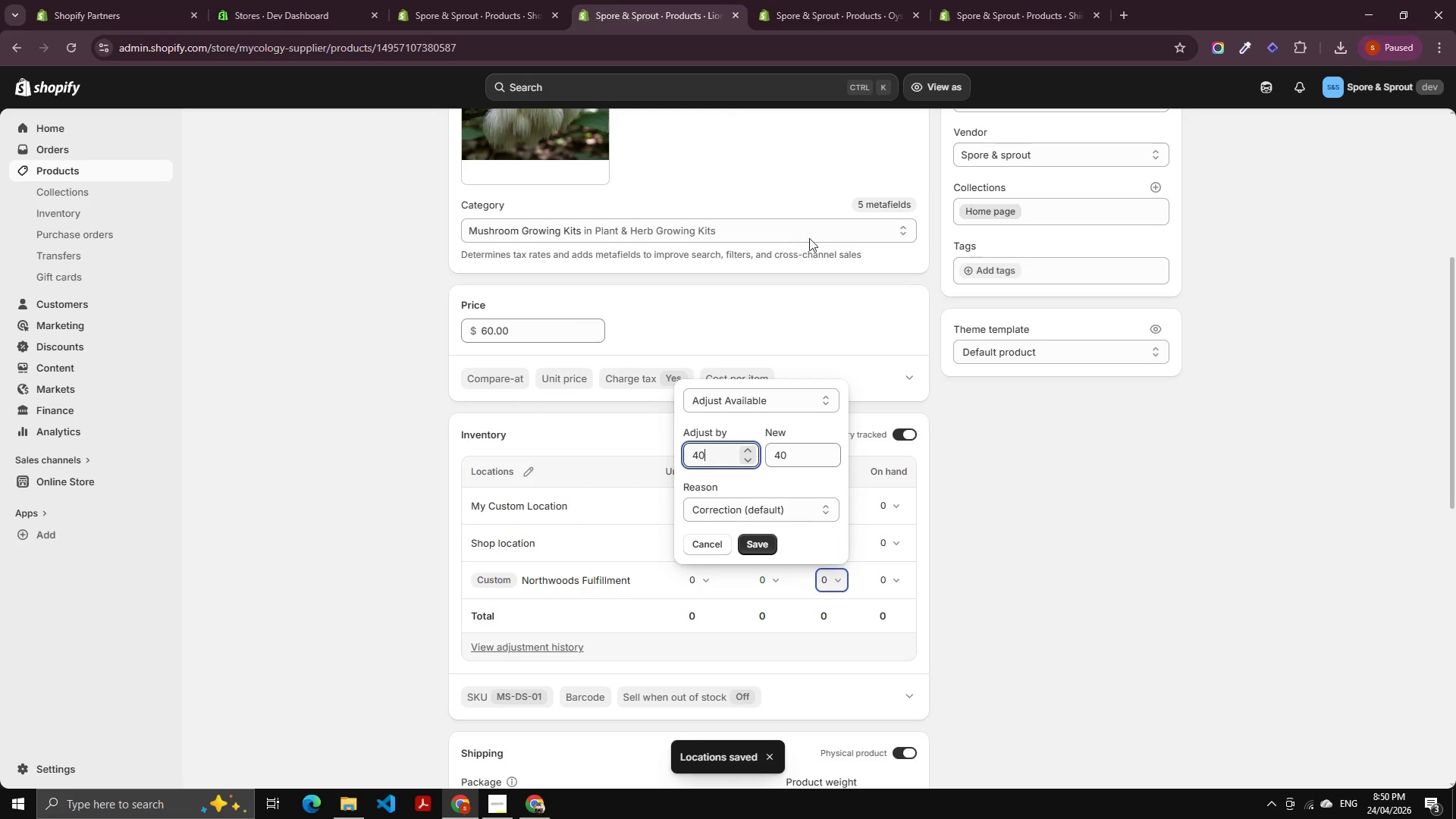 
left_click([996, 531])
 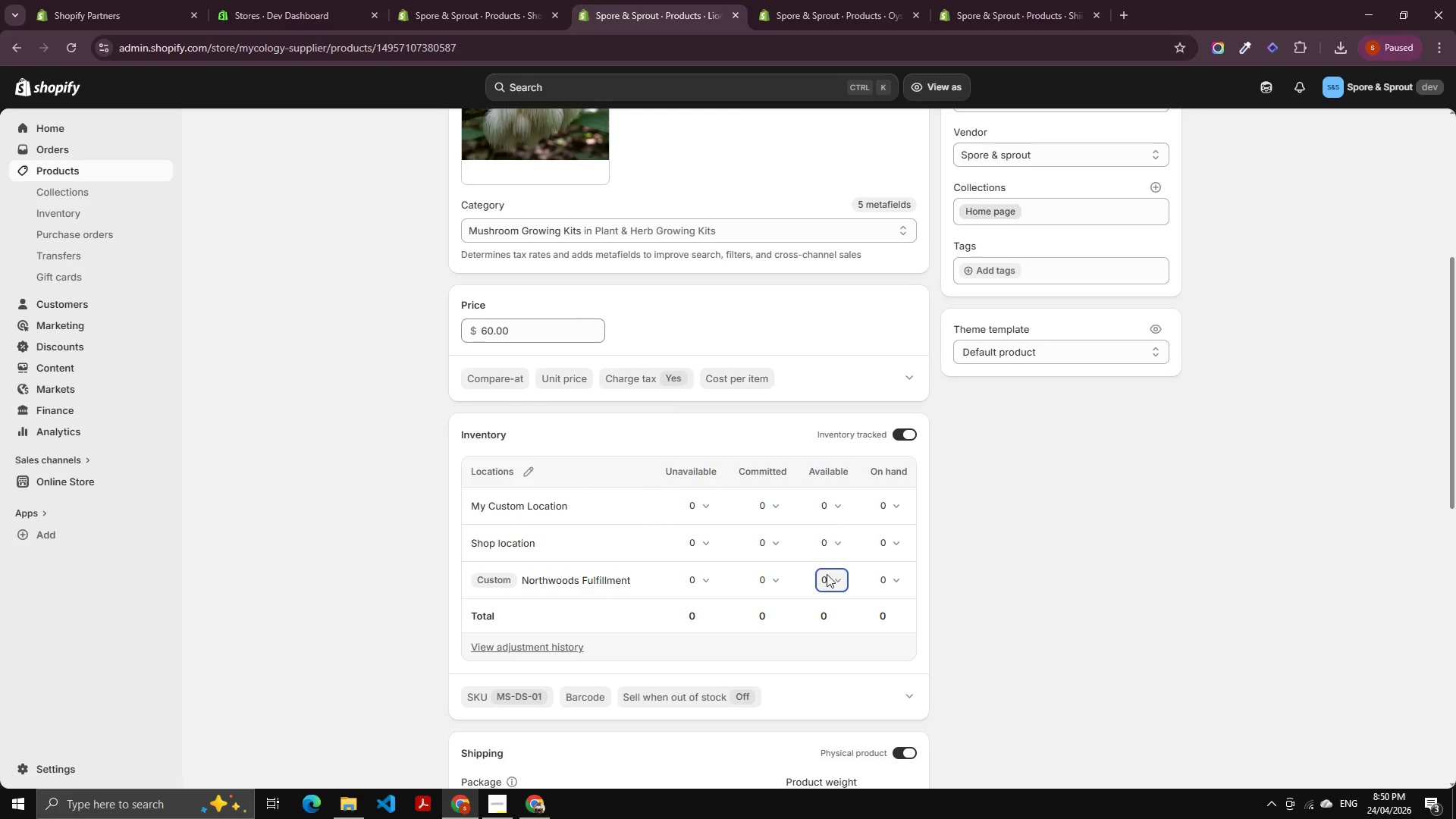 
left_click([827, 582])
 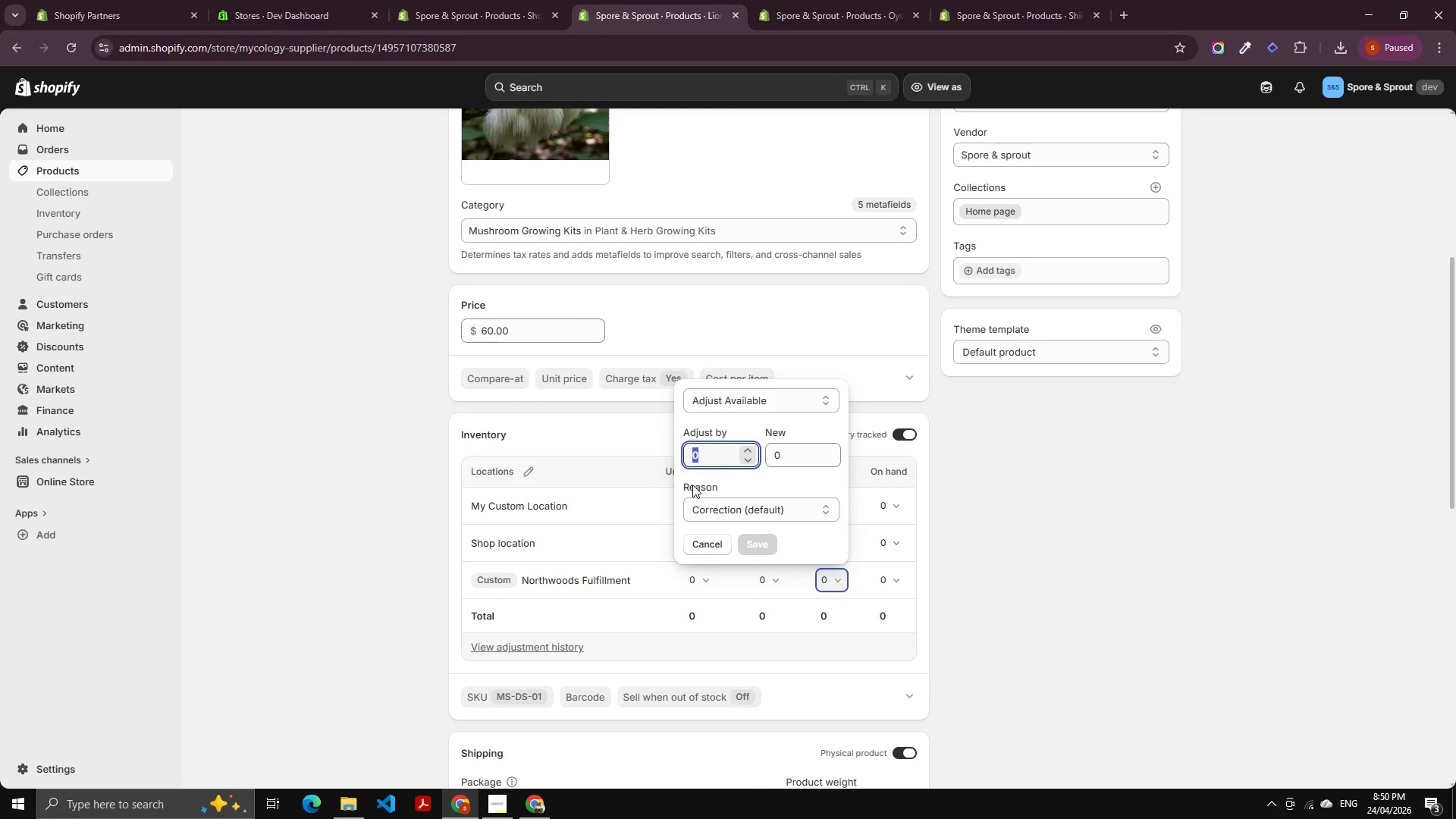 
key(Numpad4)
 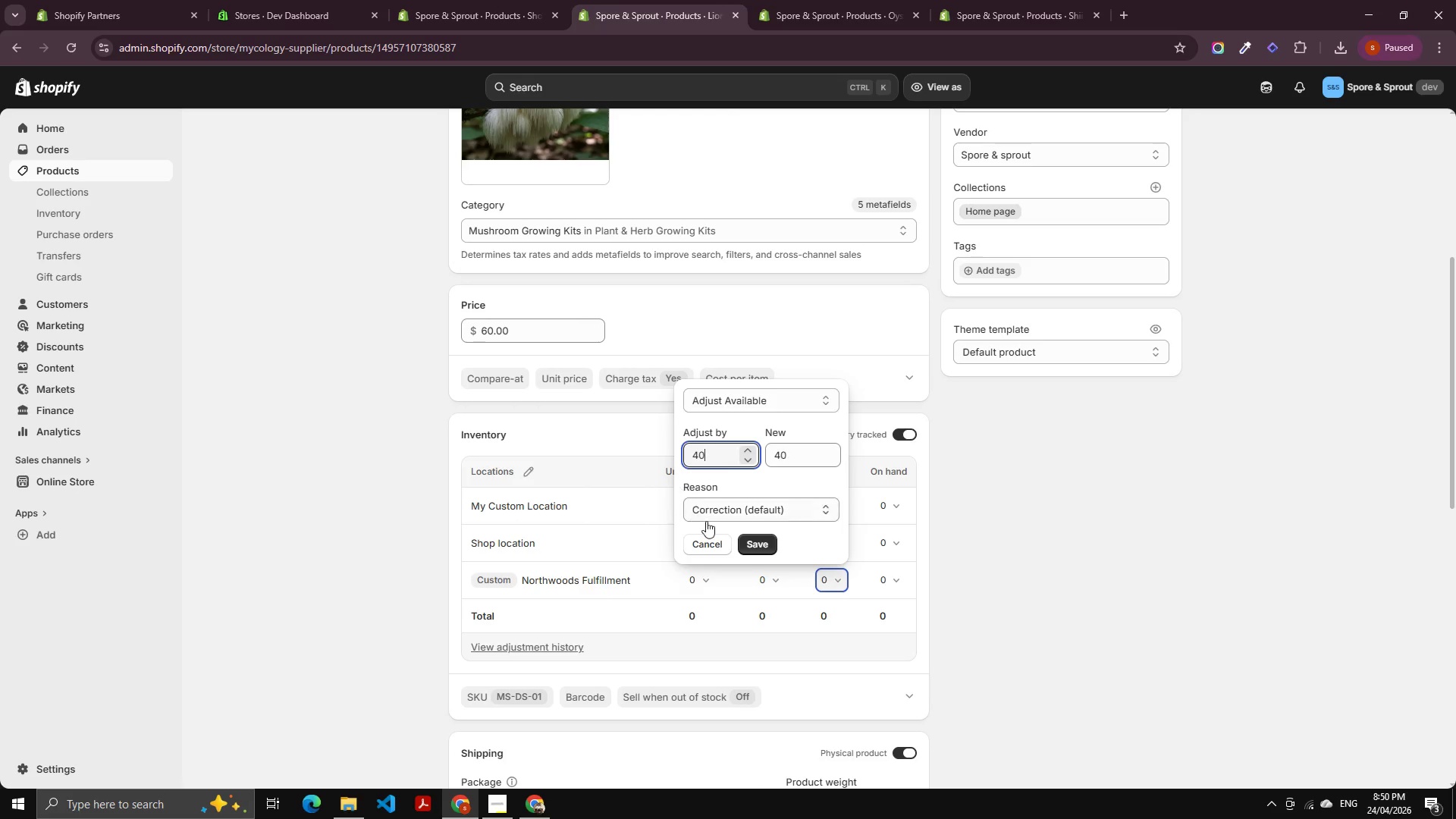 
key(Numpad0)
 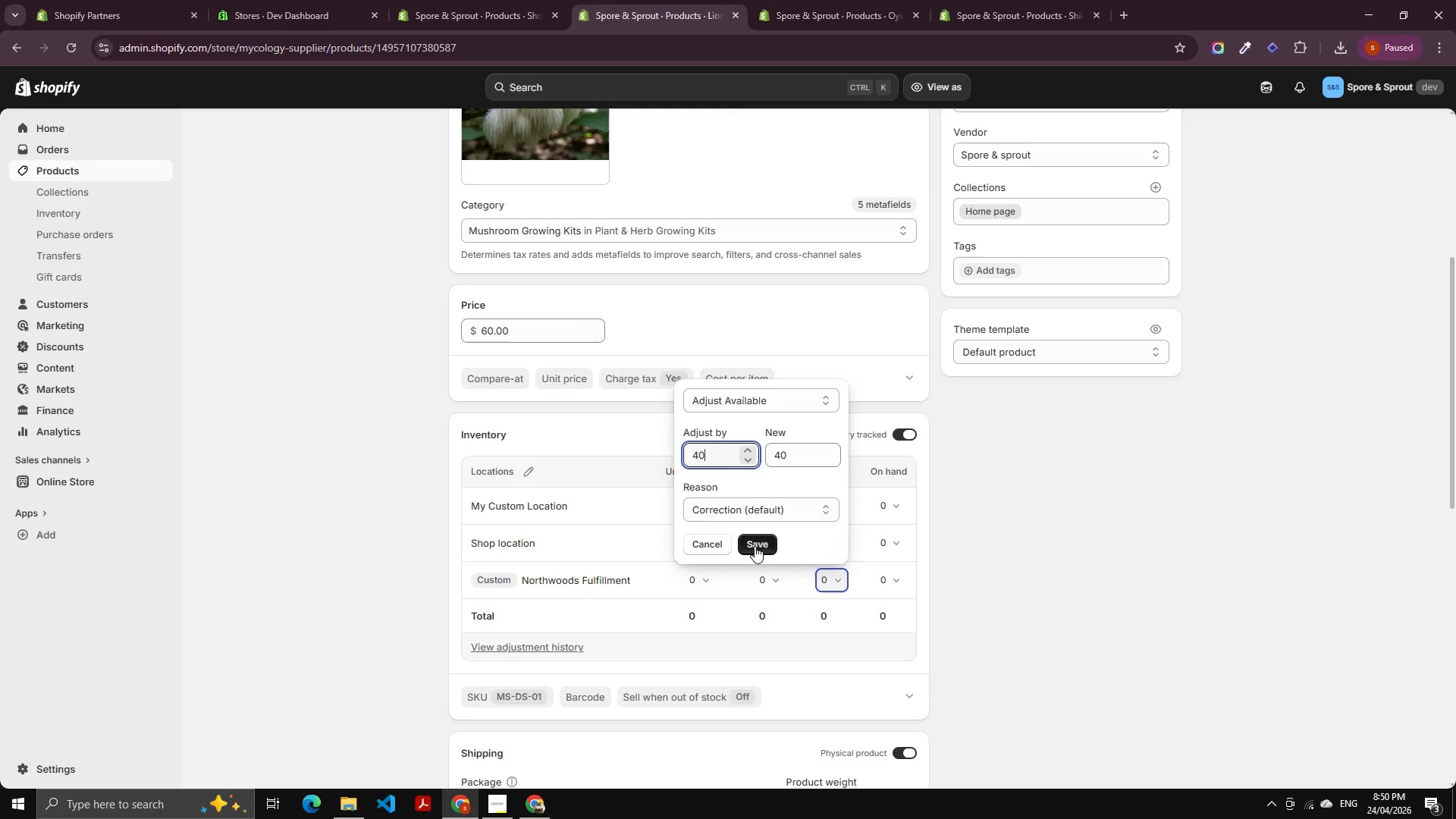 
left_click([755, 546])
 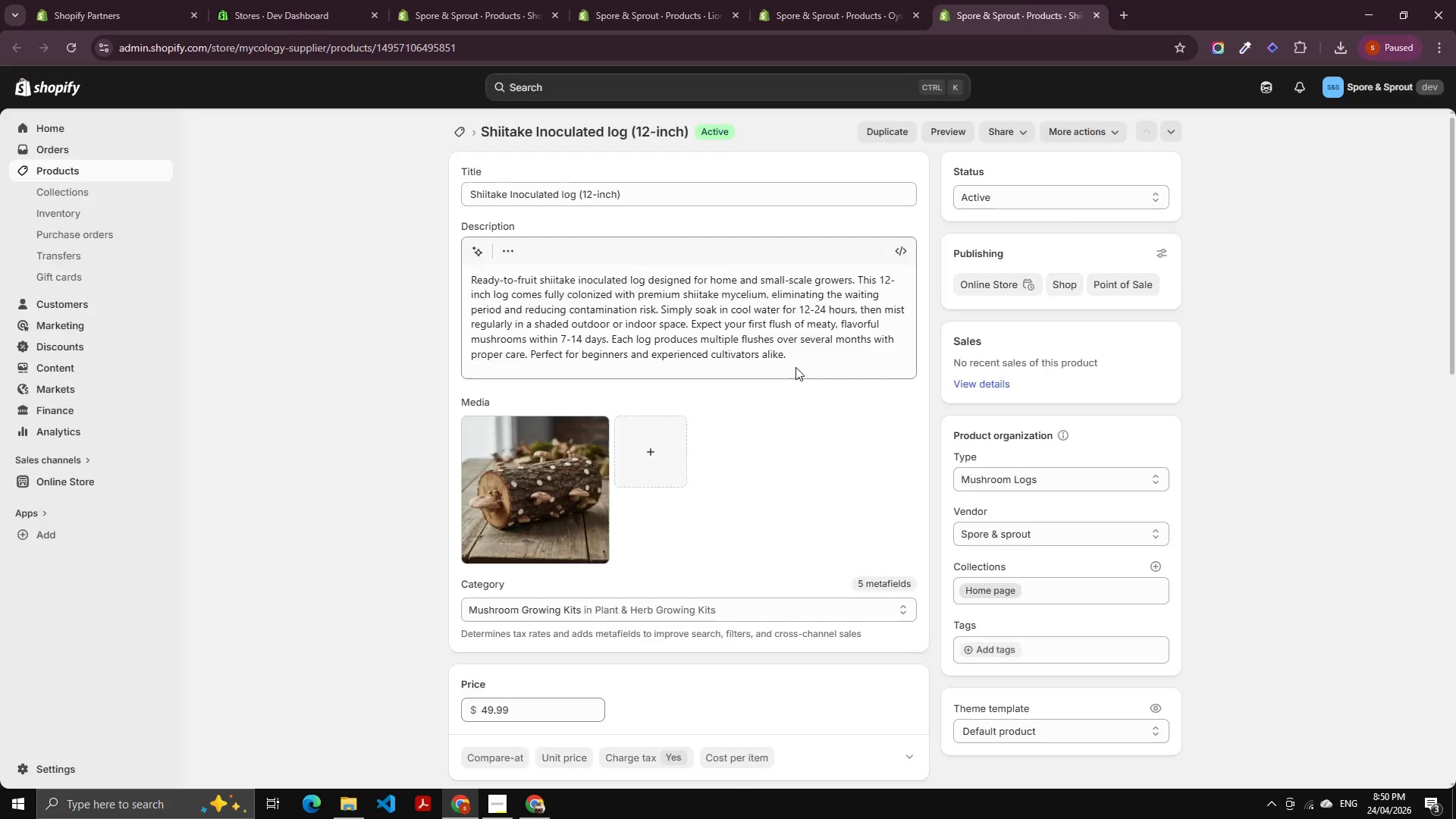 
scroll: coordinate [595, 483], scroll_direction: down, amount: 7.0
 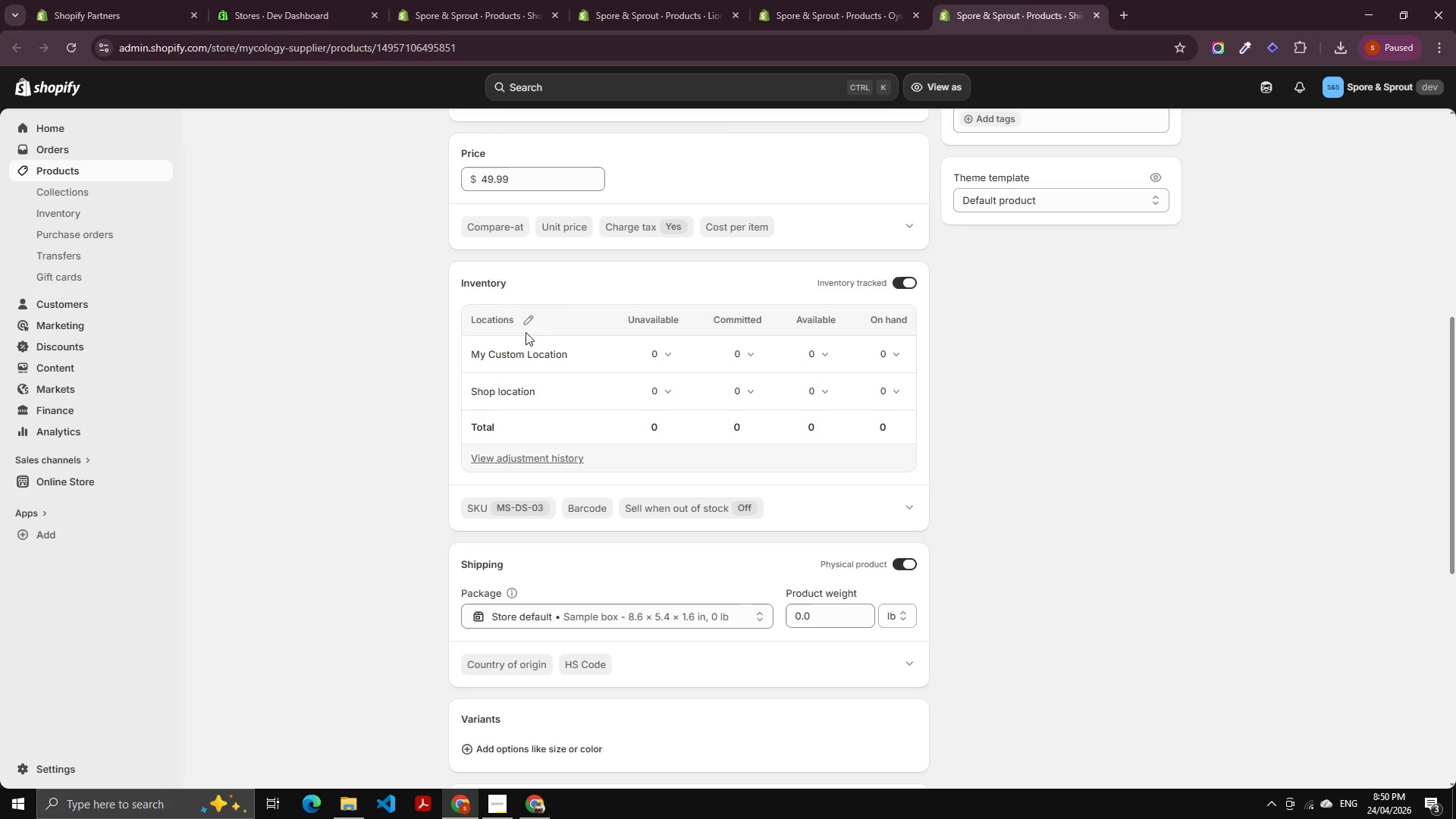 
left_click([529, 322])
 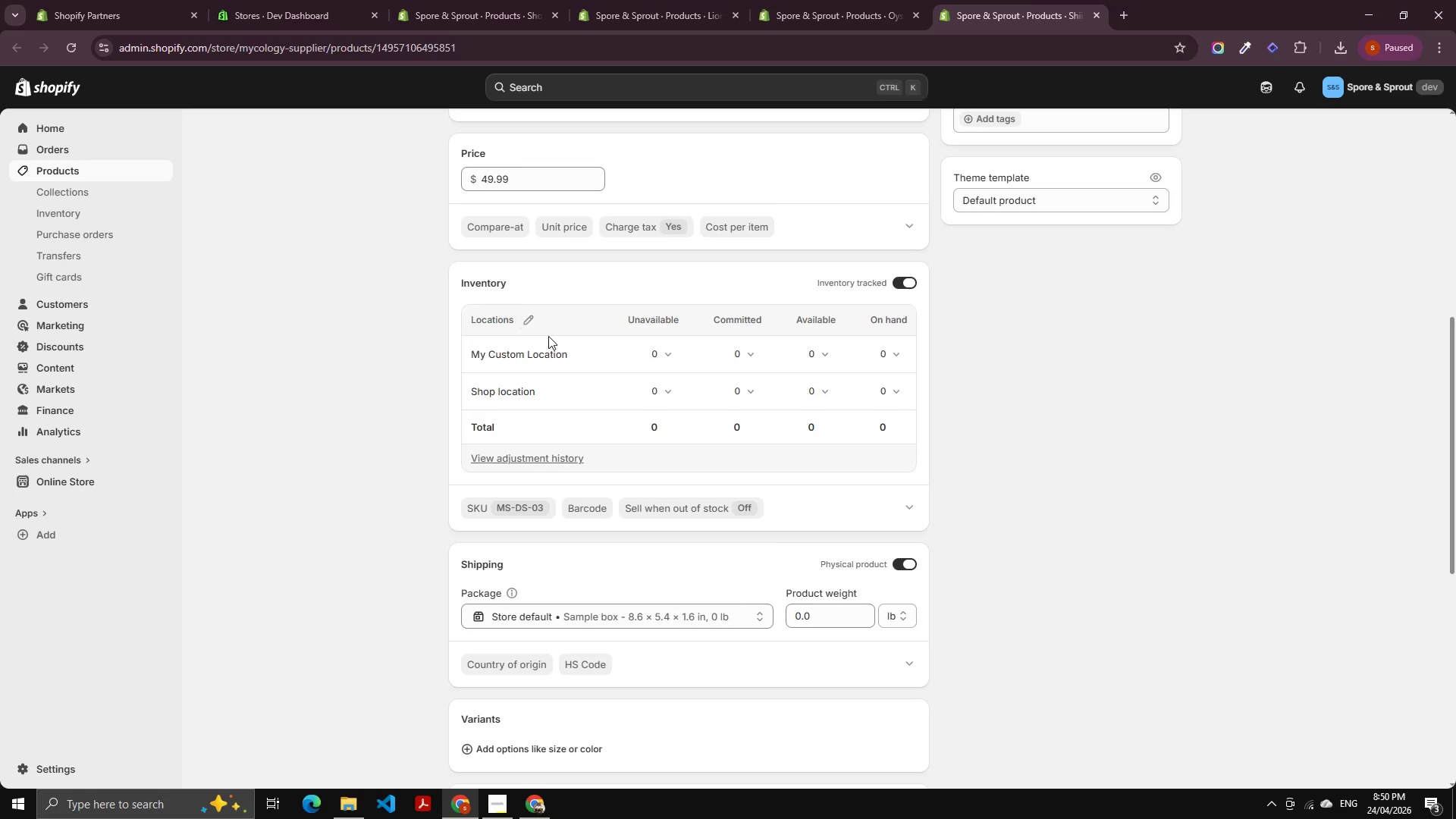 
mouse_move([535, 355])
 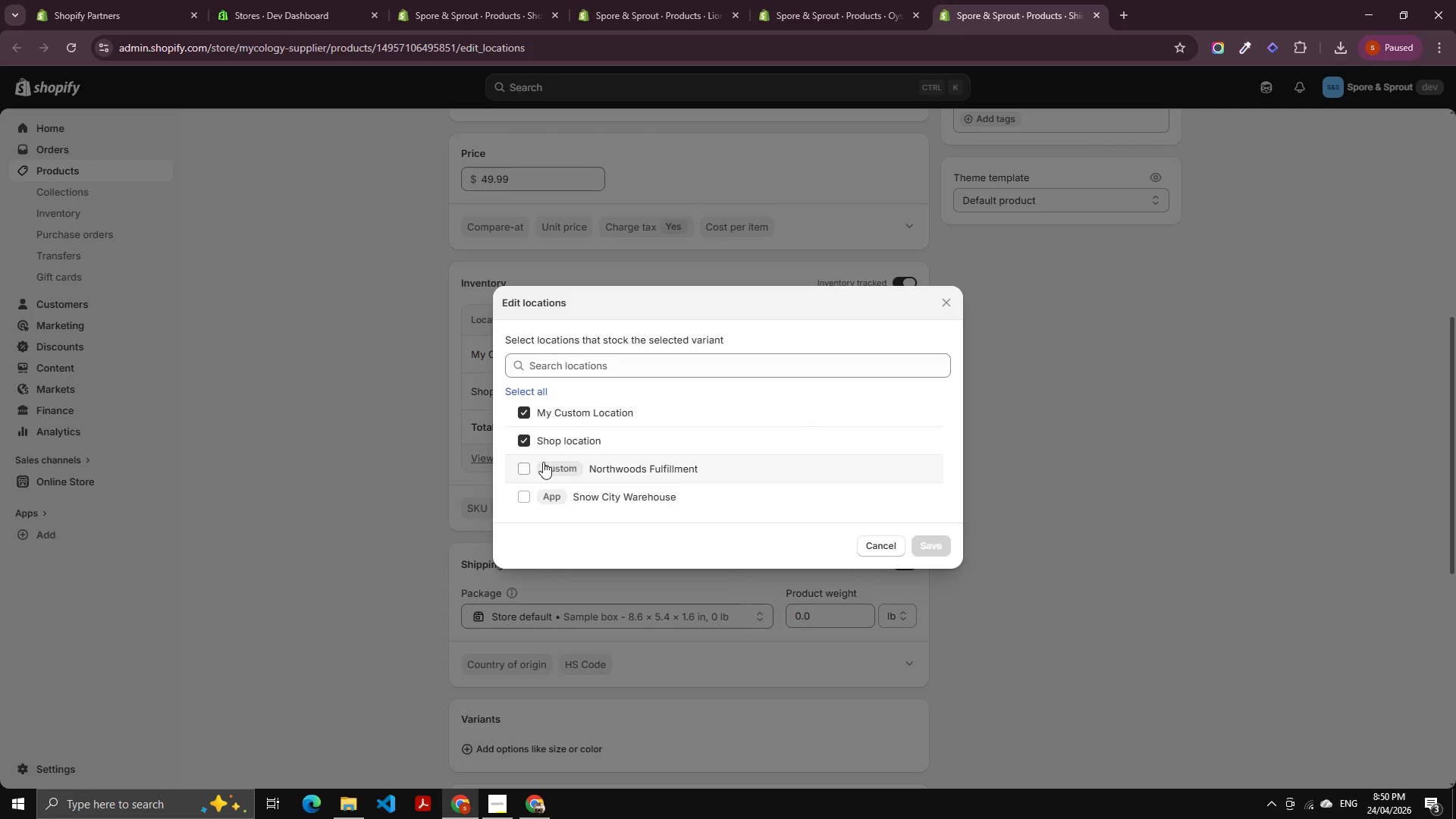 
left_click([537, 461])
 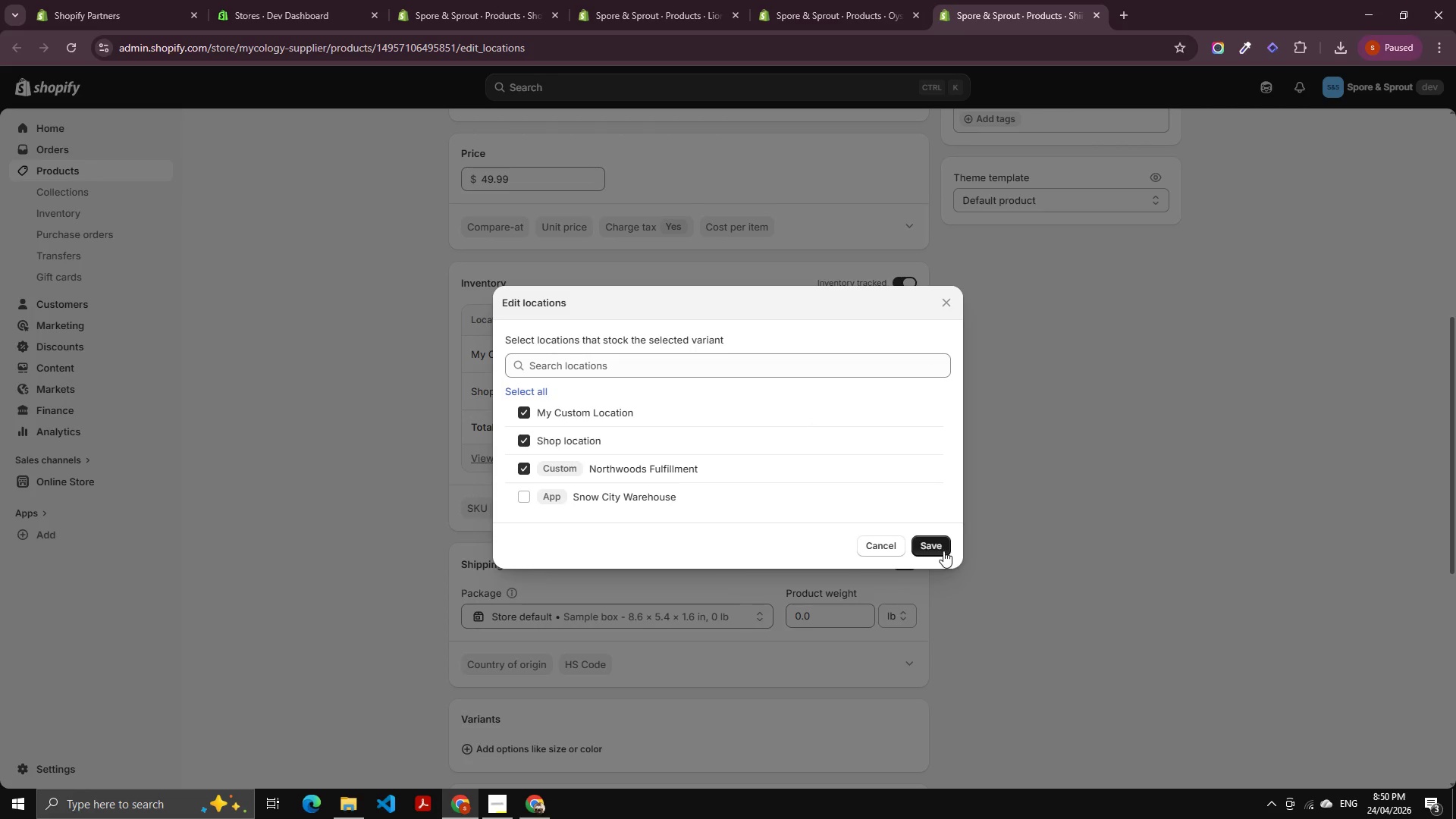 
left_click([938, 545])
 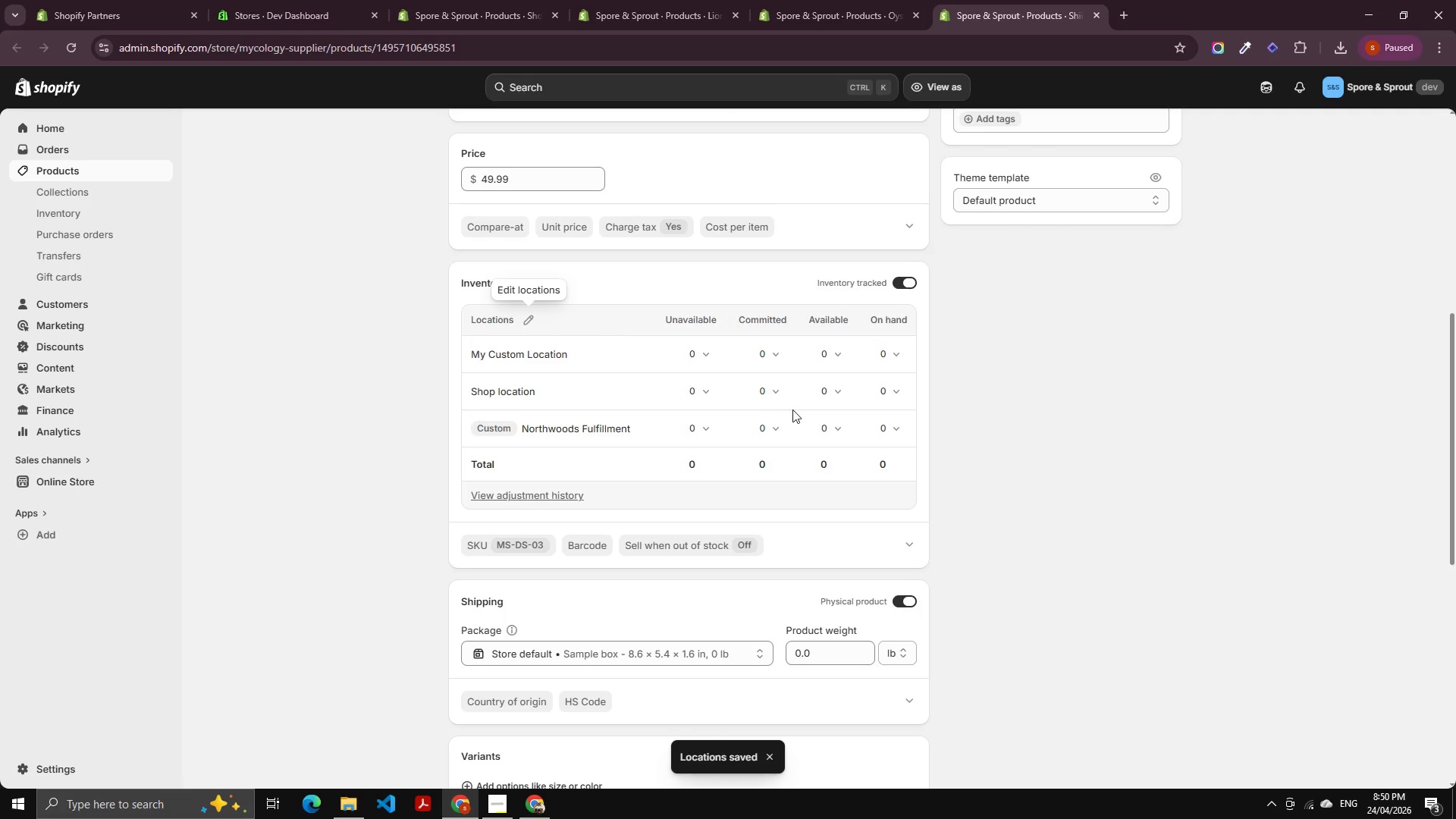 
left_click([824, 426])
 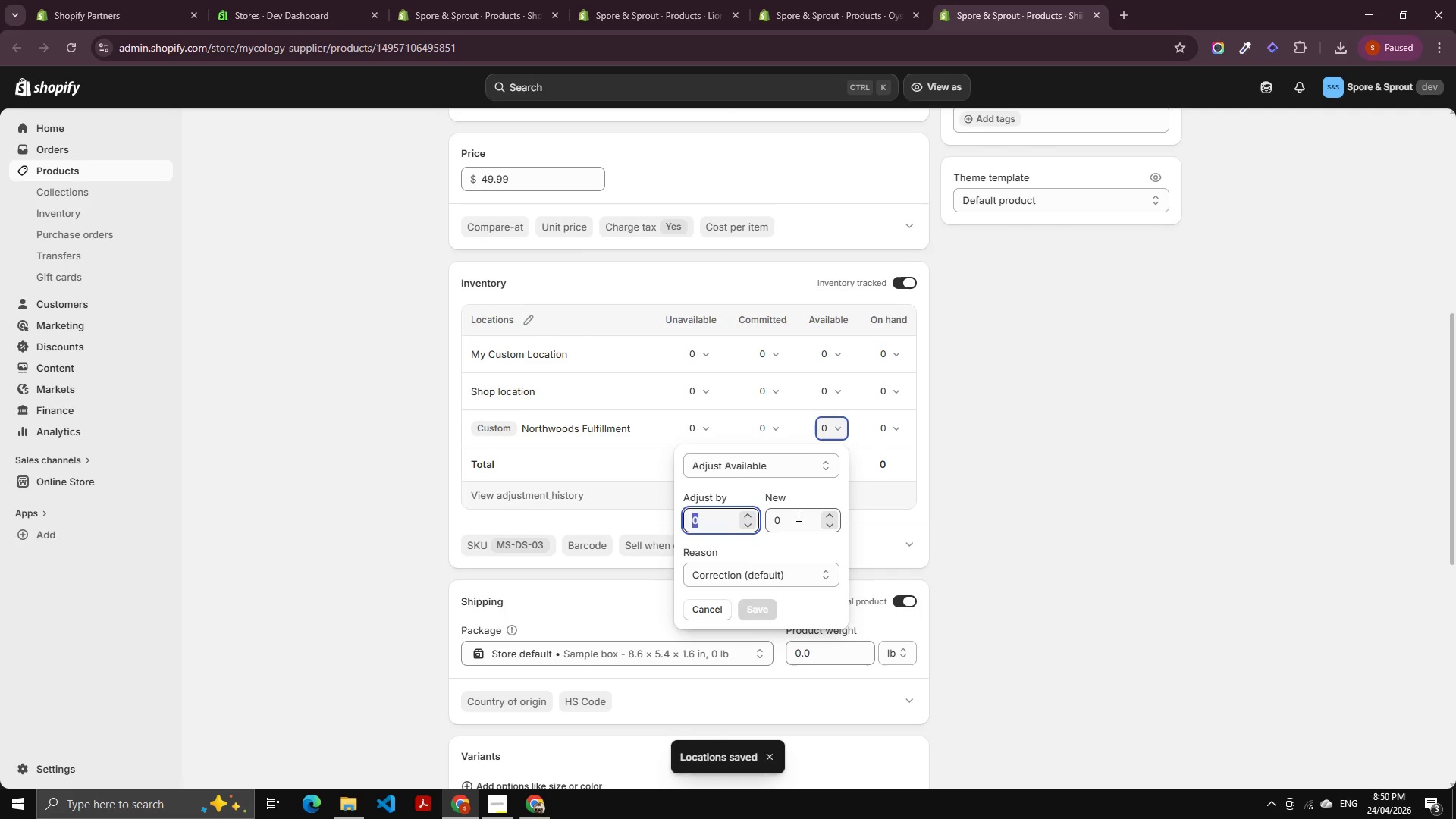 
key(Numpad4)
 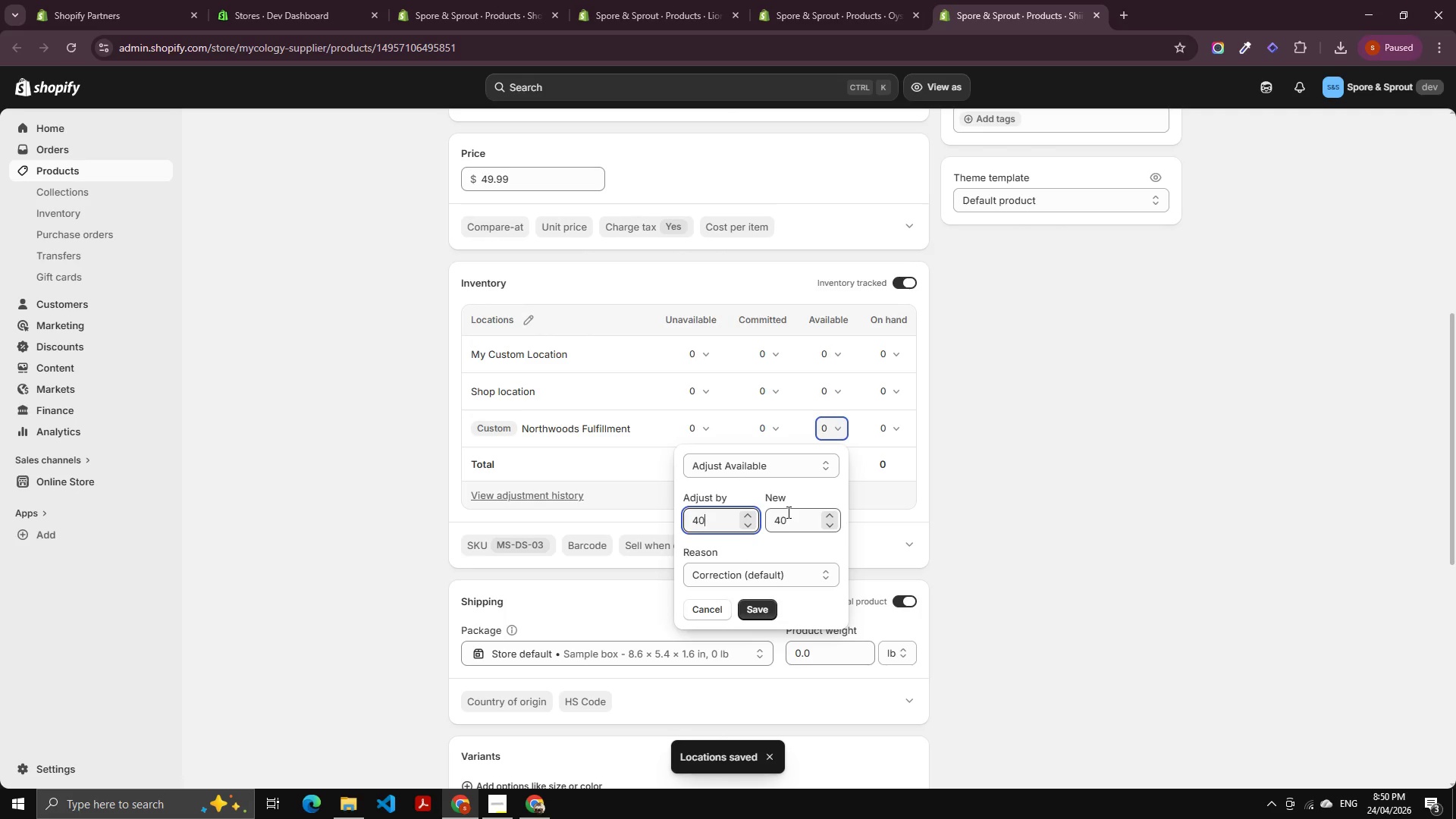 
key(Numpad0)
 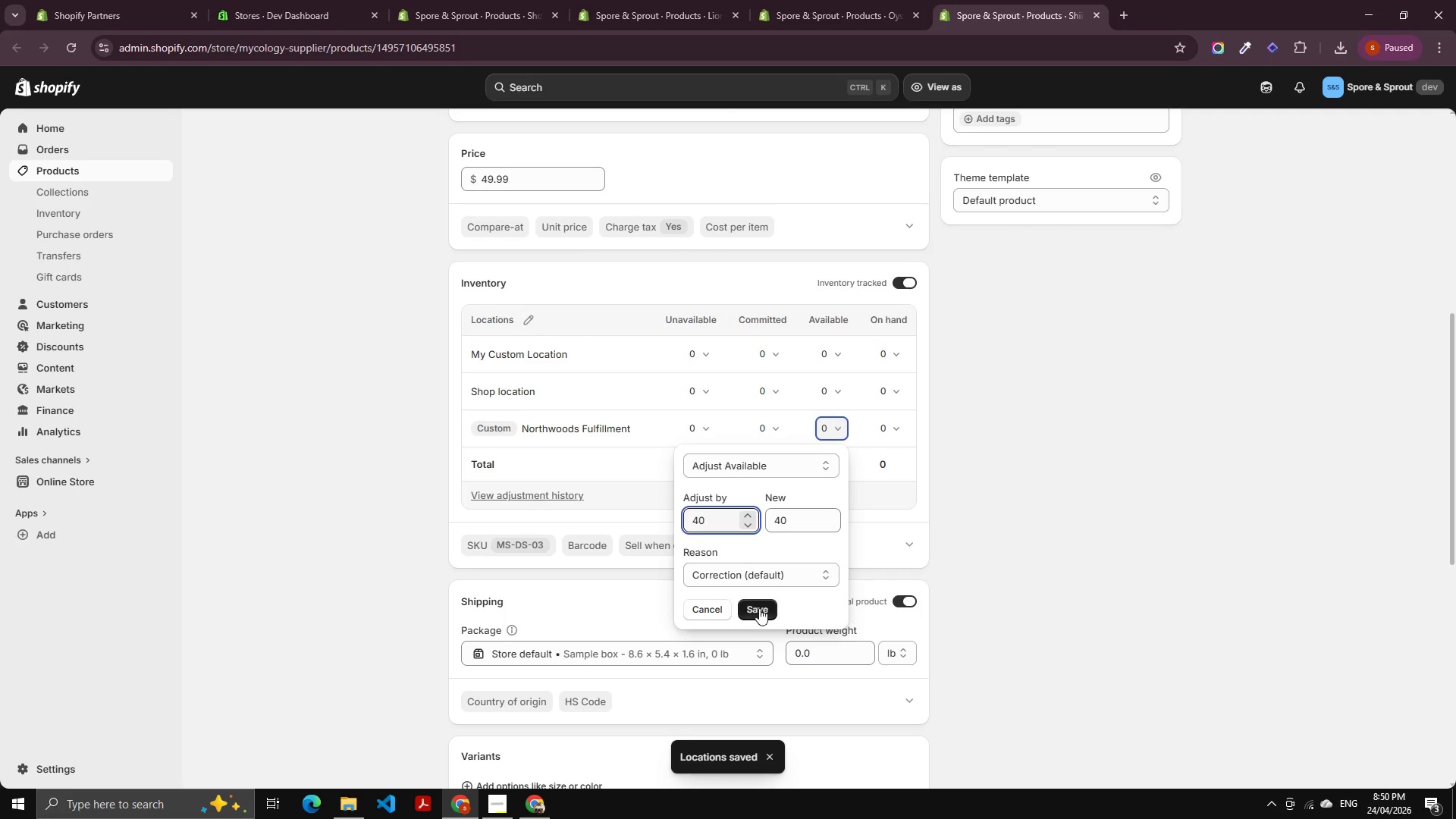 
left_click([761, 608])
 